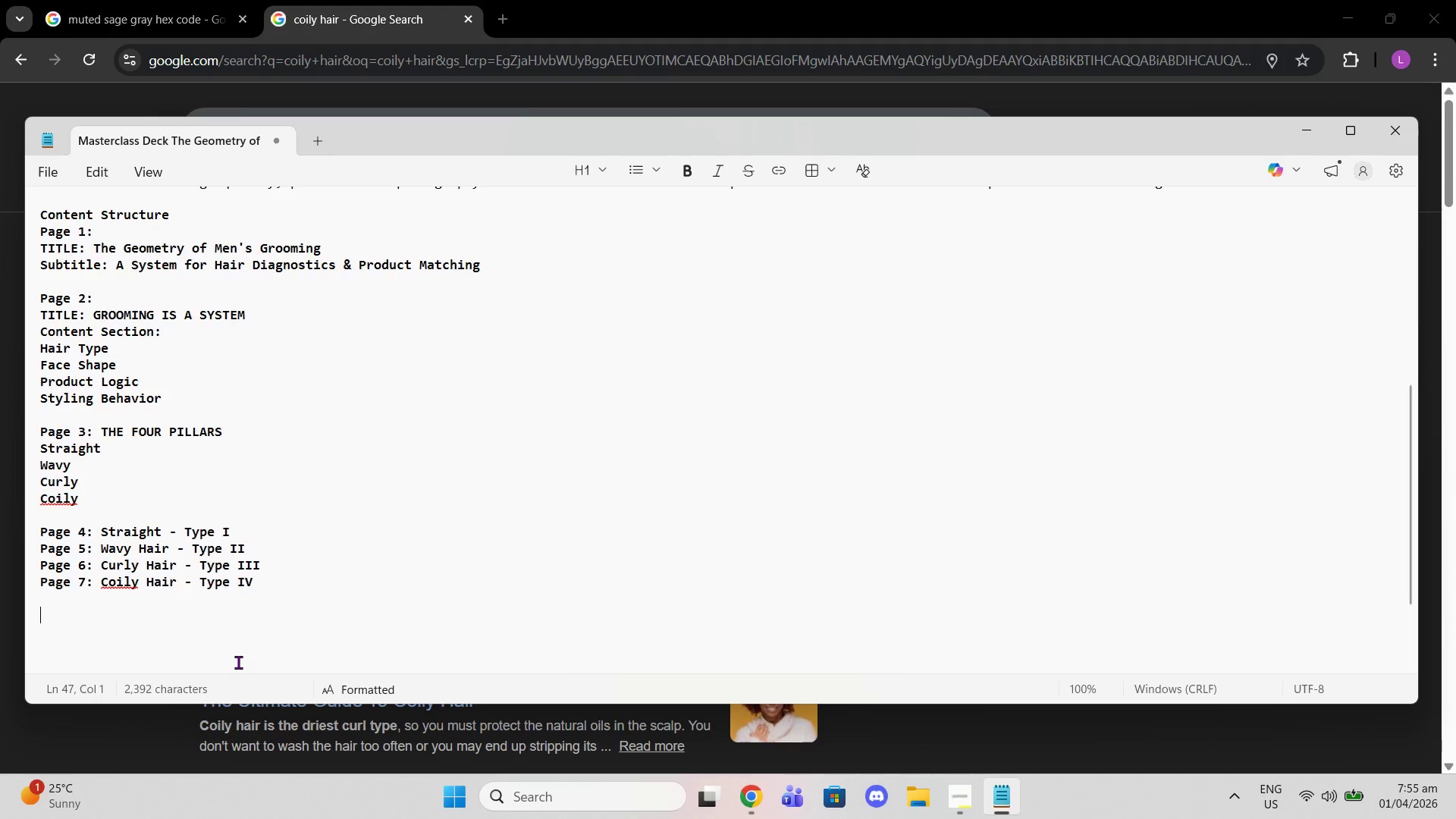 
wait(12.28)
 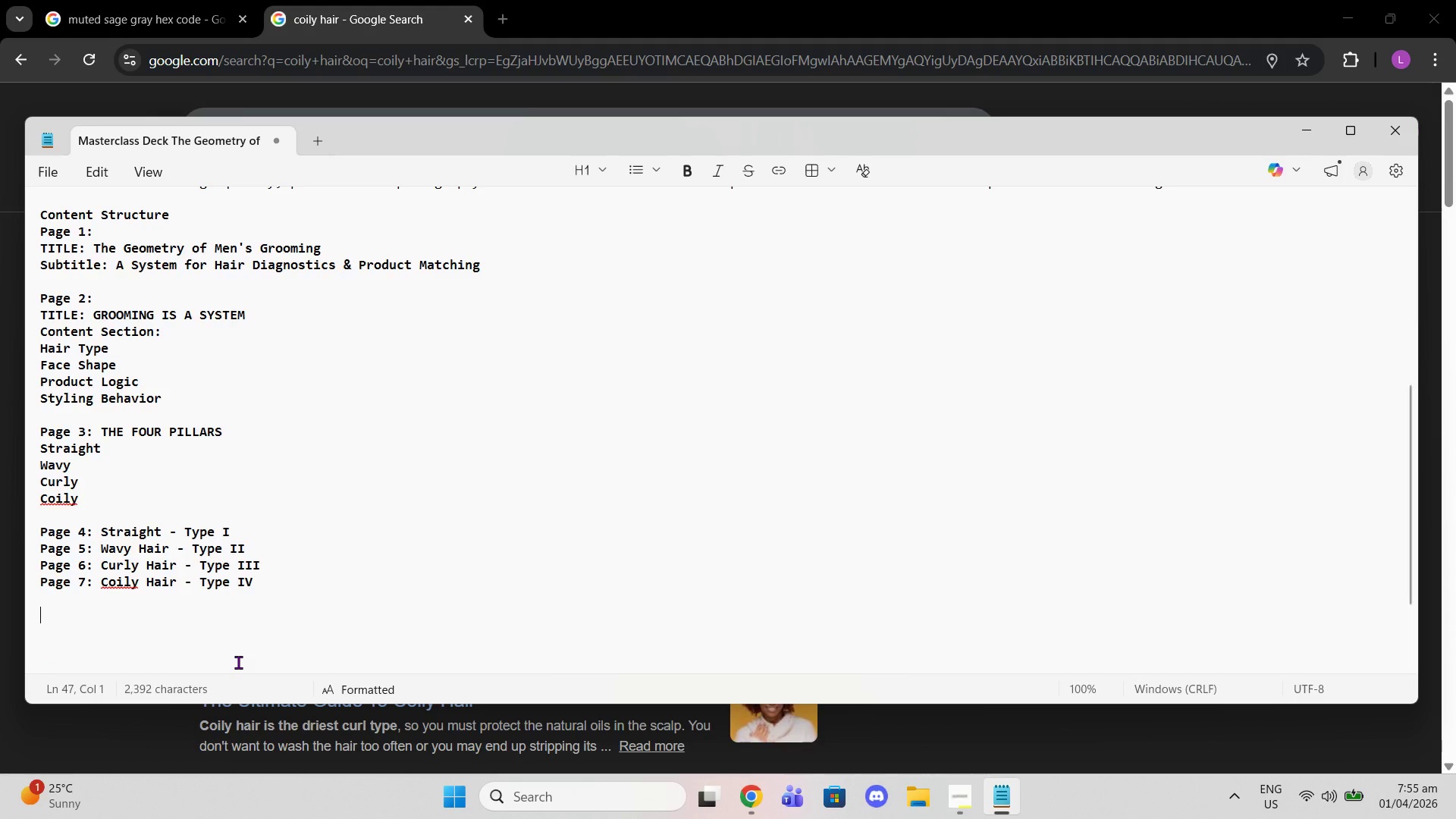 
scroll: coordinate [689, 425], scroll_direction: up, amount: 5.0
 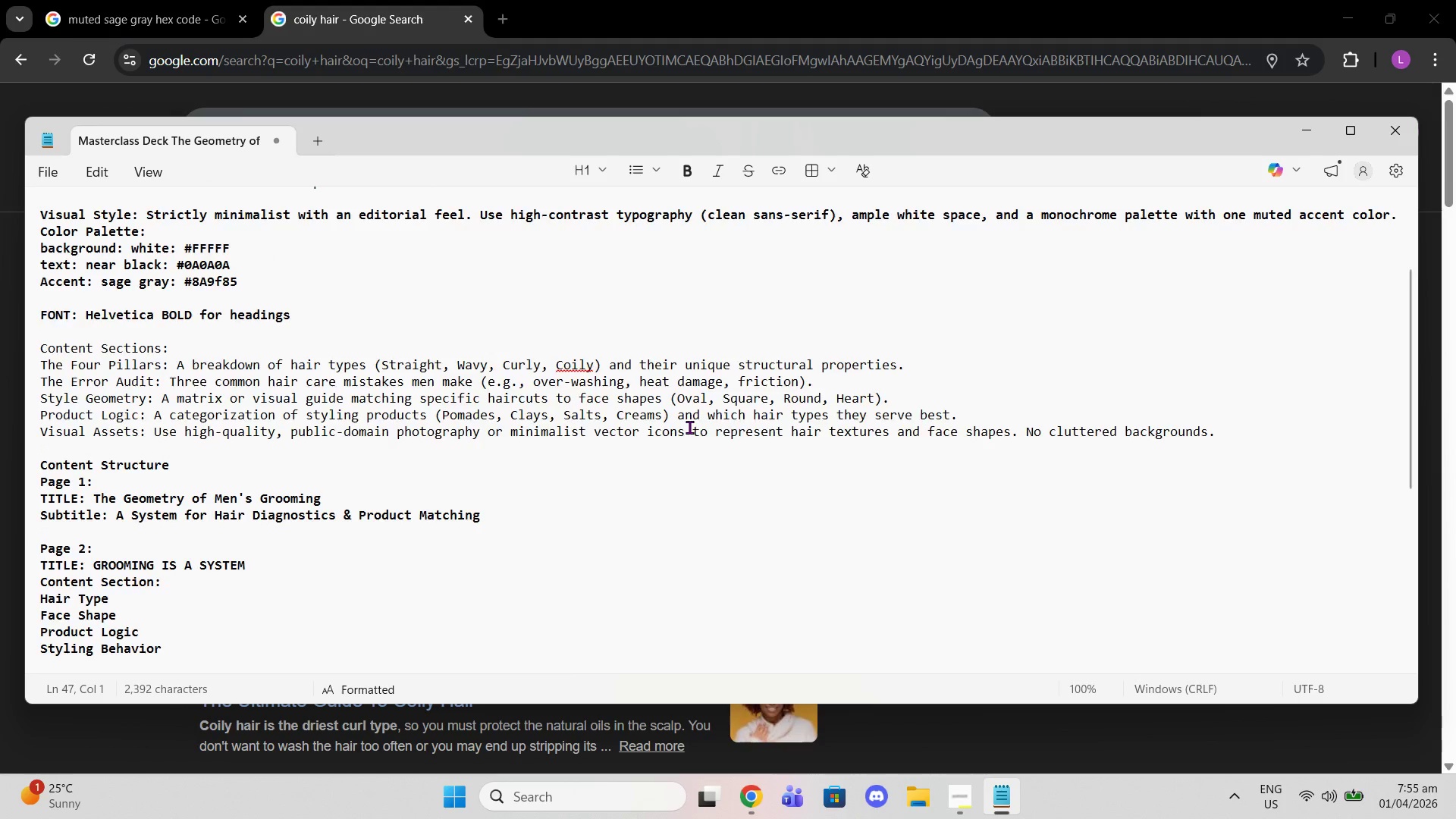 
scroll: coordinate [689, 427], scroll_direction: down, amount: 5.0
 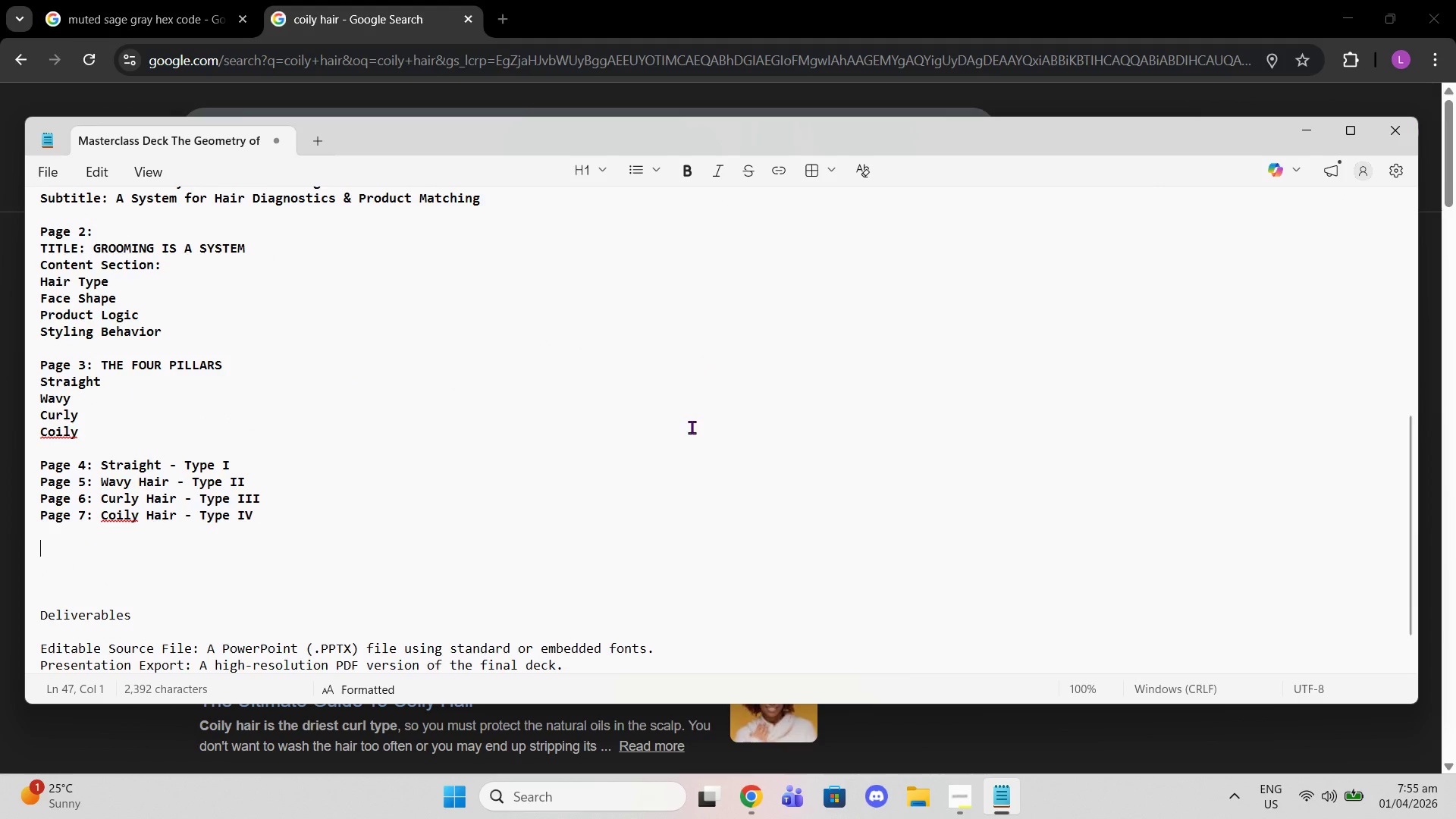 
scroll: coordinate [692, 426], scroll_direction: up, amount: 1.0
 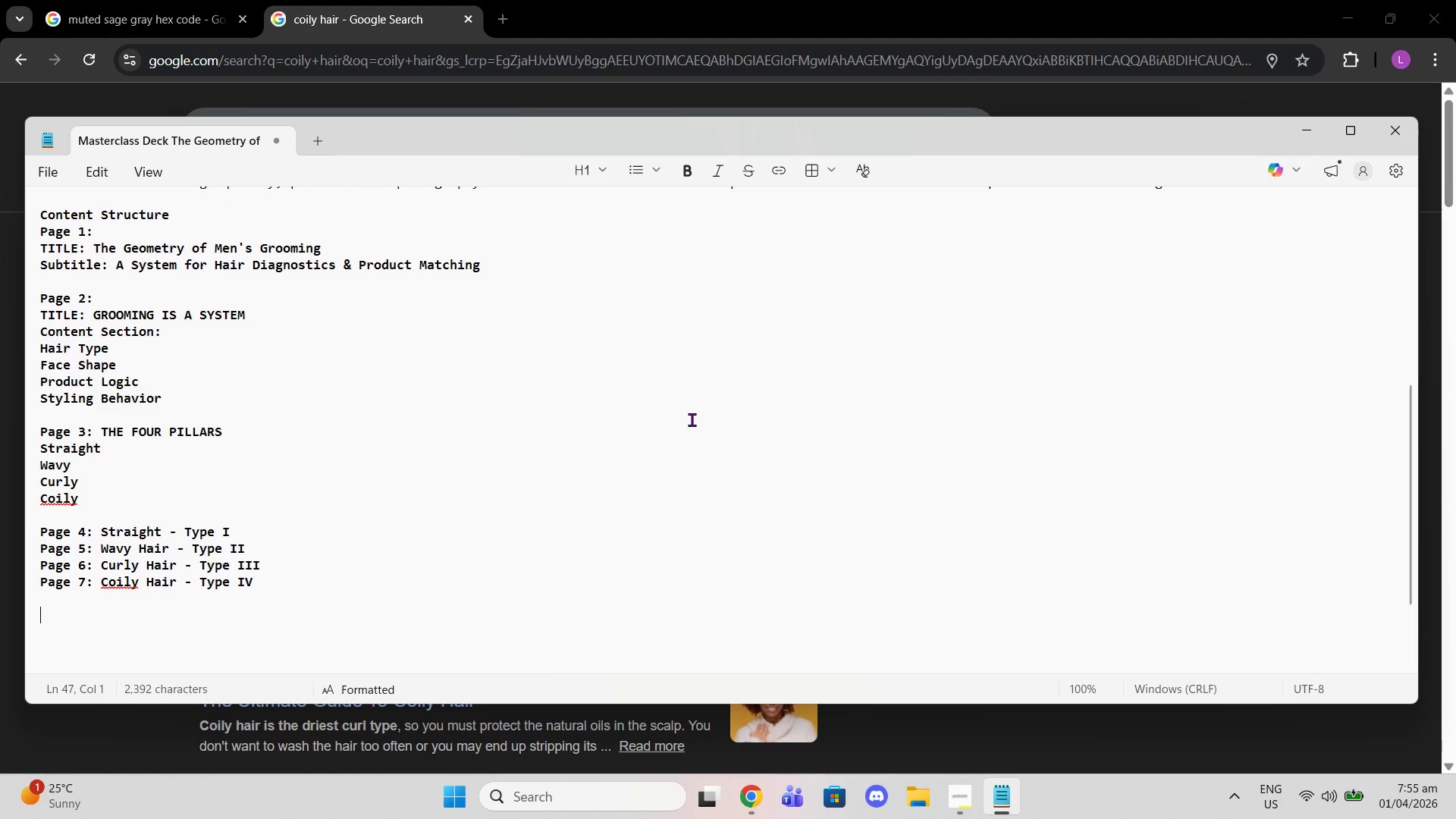 
type(Page 8: THE )
key(Backspace)
key(Backspace)
key(Backspace)
type(he Error Audit)
 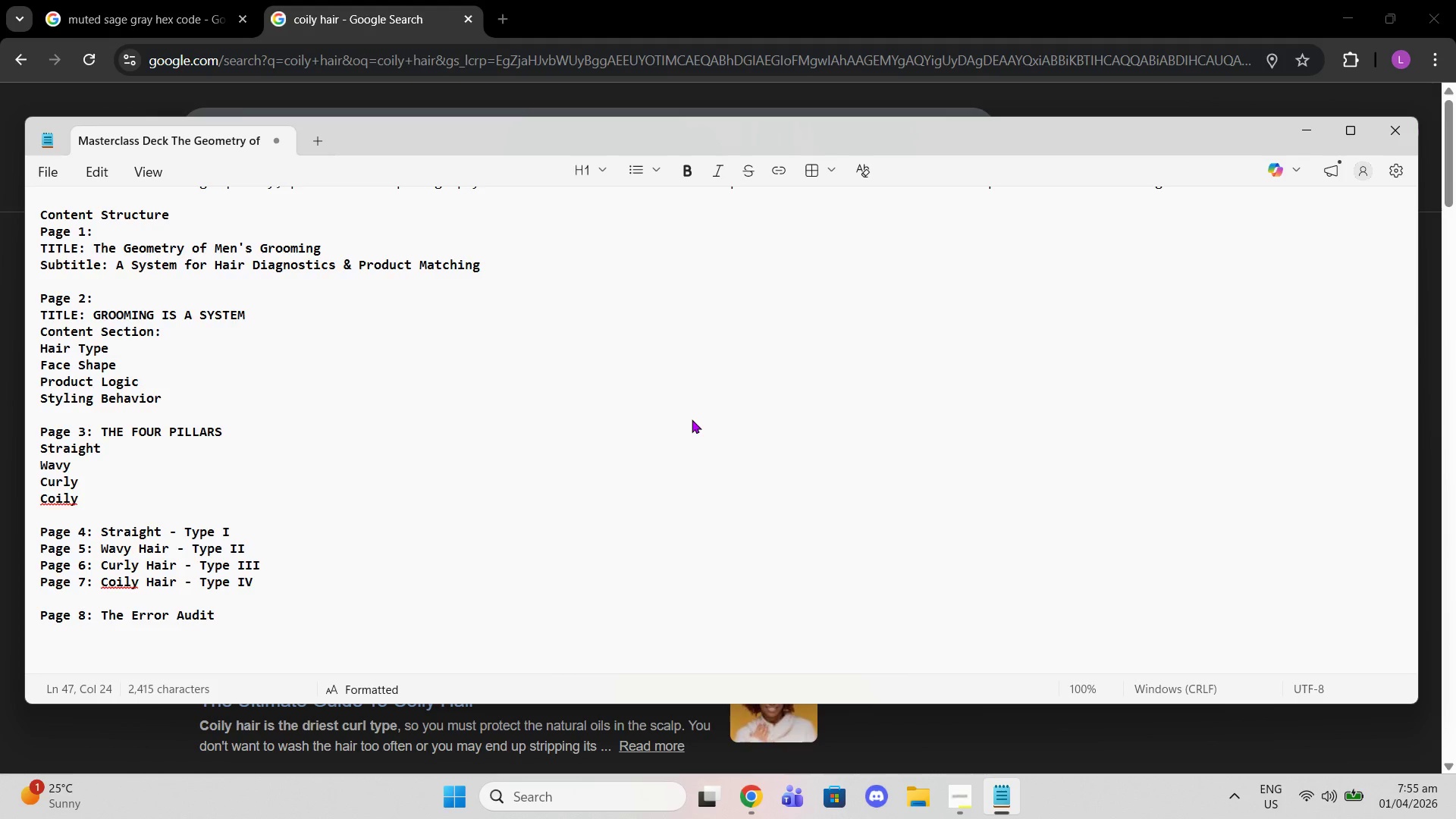 
key(Enter)
 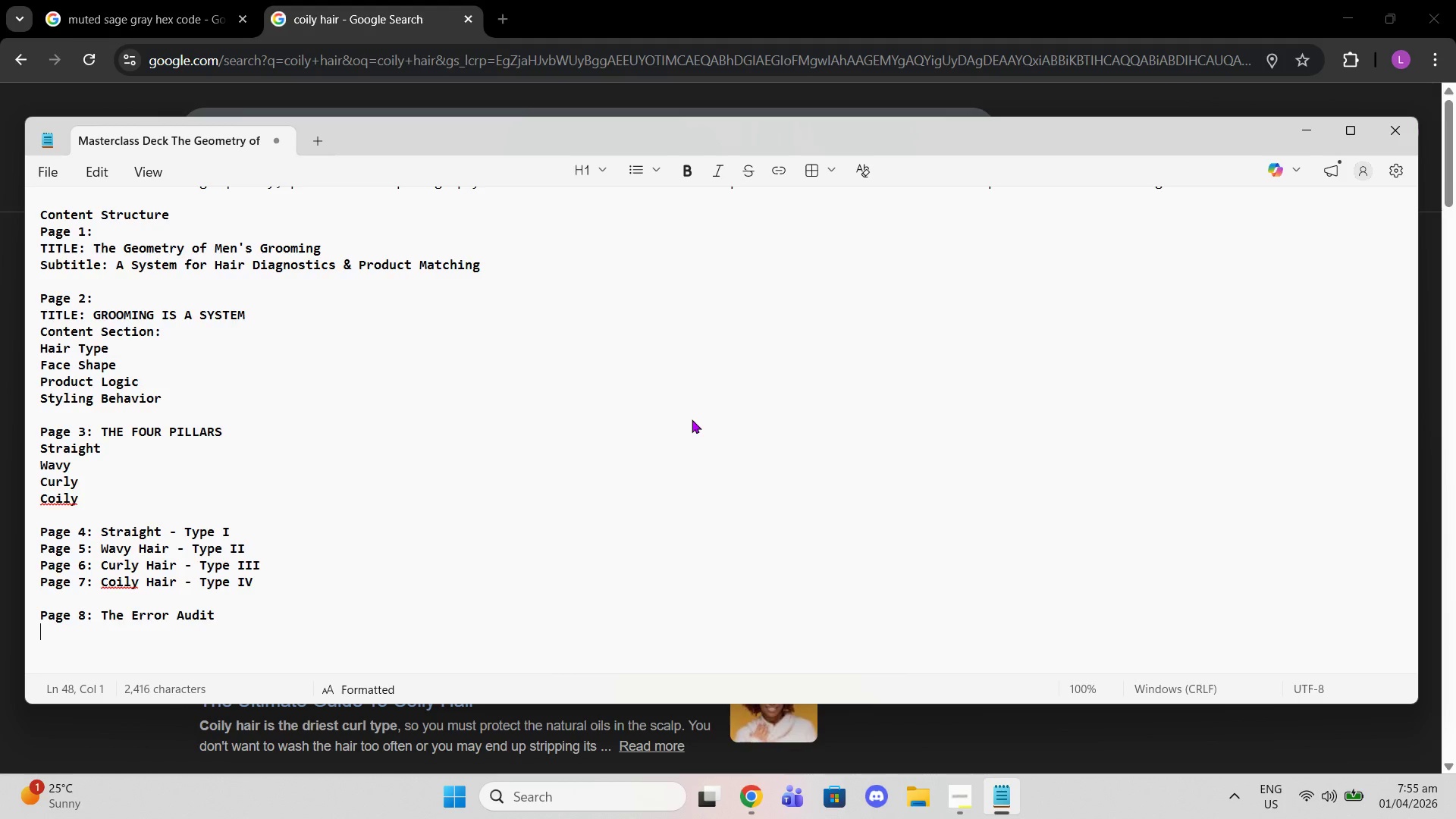 
wait(17.5)
 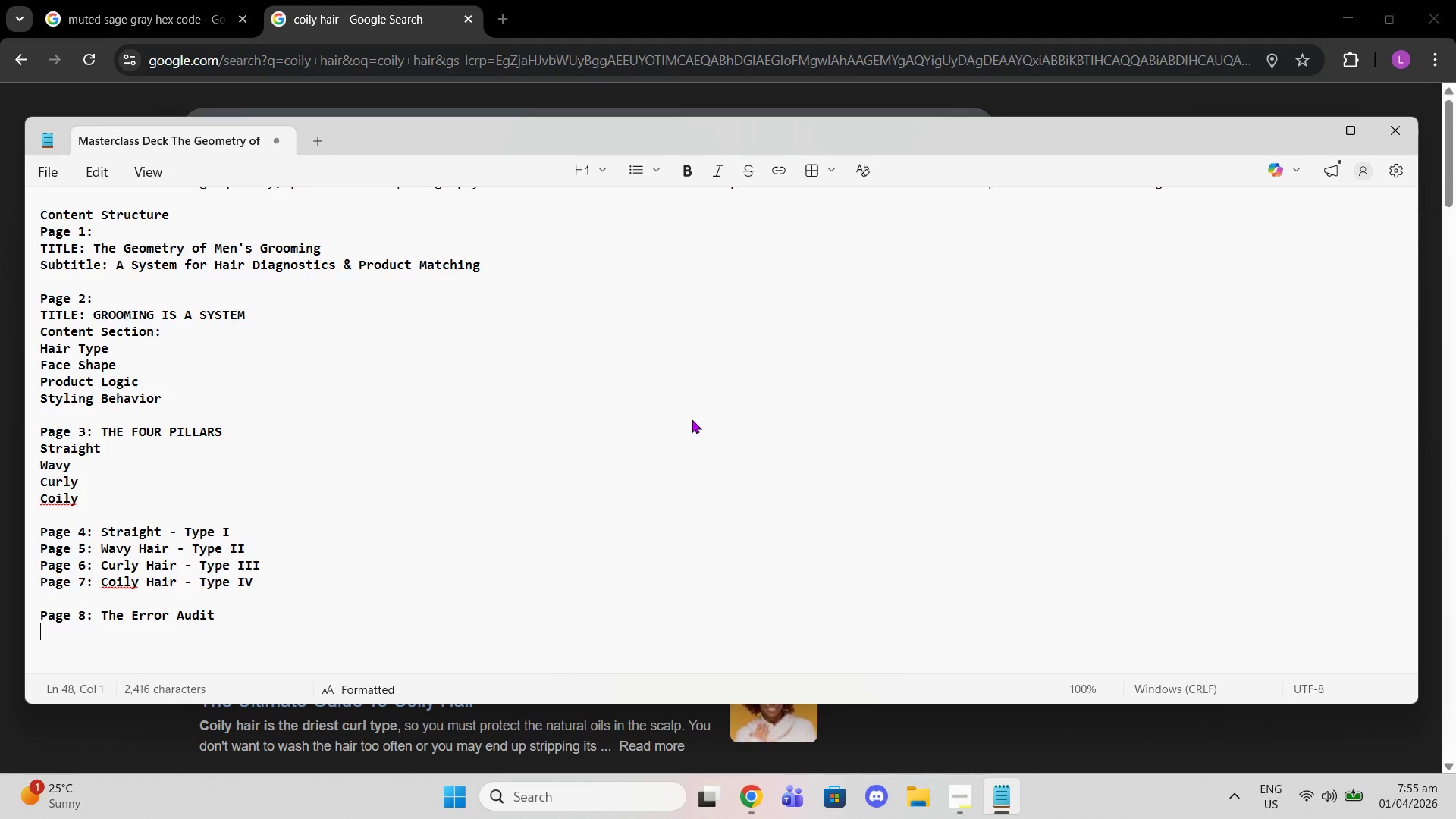 
scroll: coordinate [613, 267], scroll_direction: up, amount: 3.0
 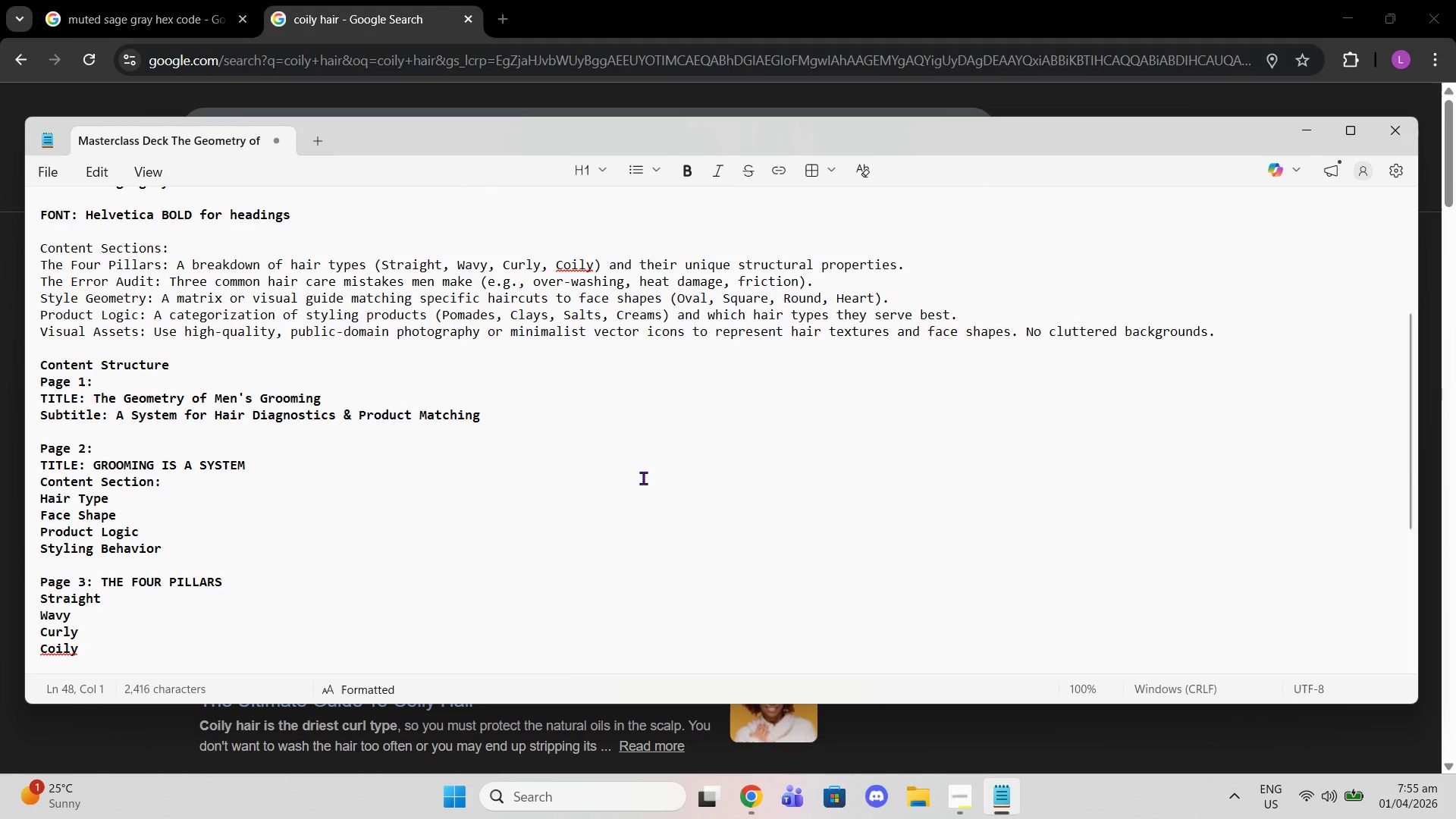 
scroll: coordinate [651, 493], scroll_direction: down, amount: 4.0
 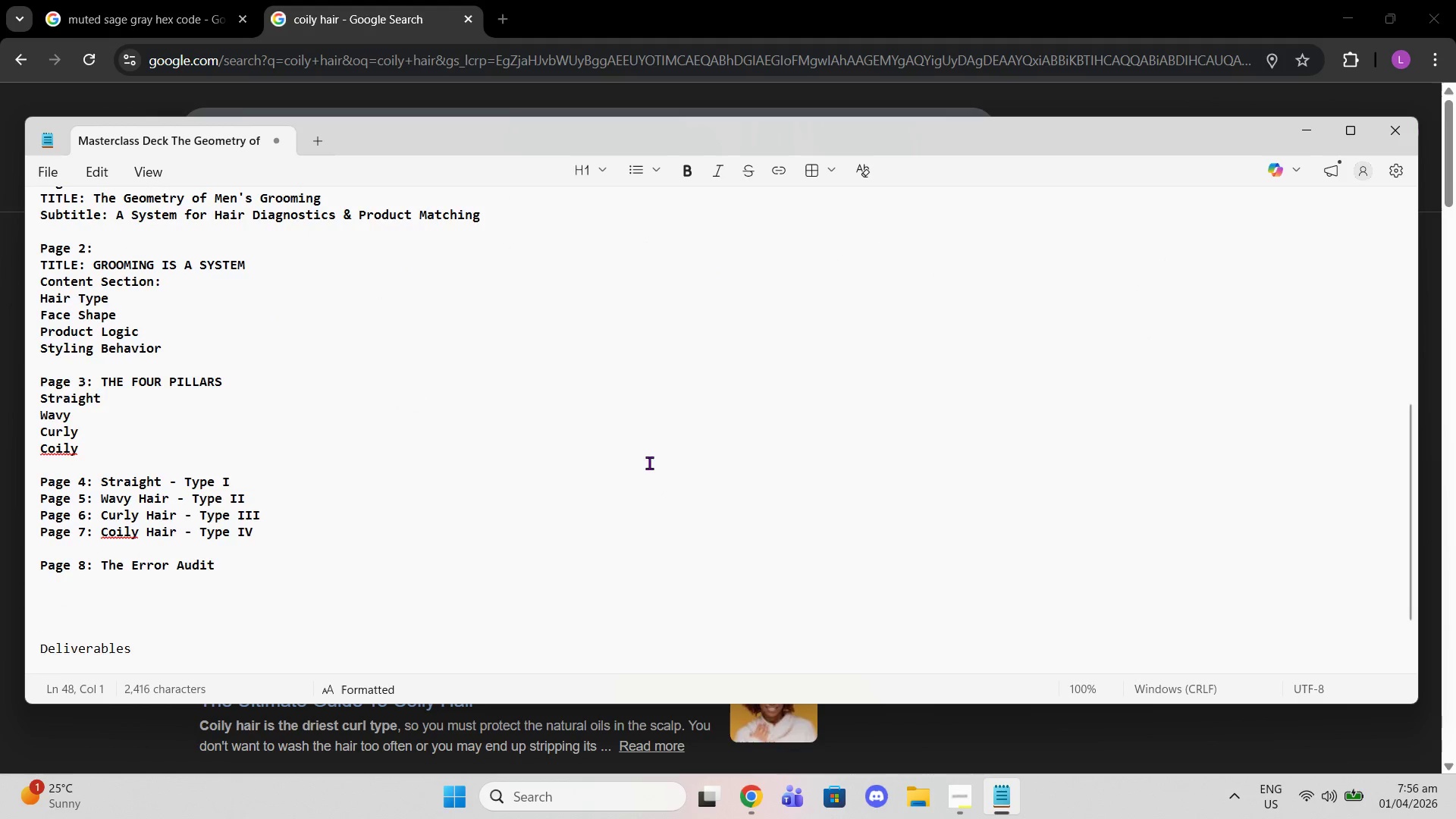 
scroll: coordinate [637, 423], scroll_direction: up, amount: 5.0
 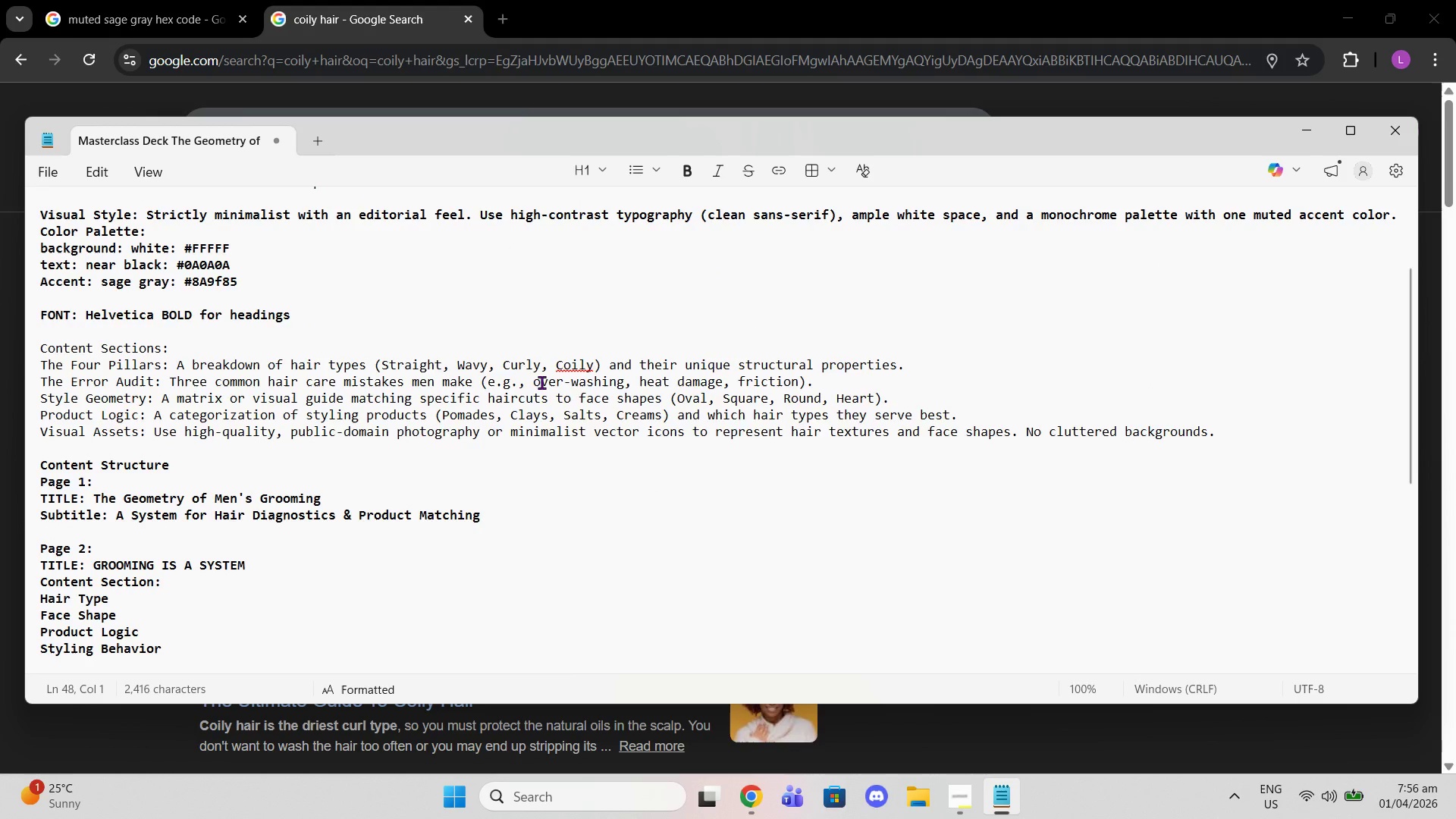 
left_click_drag(start_coordinate=[541, 382], to_coordinate=[796, 378])
 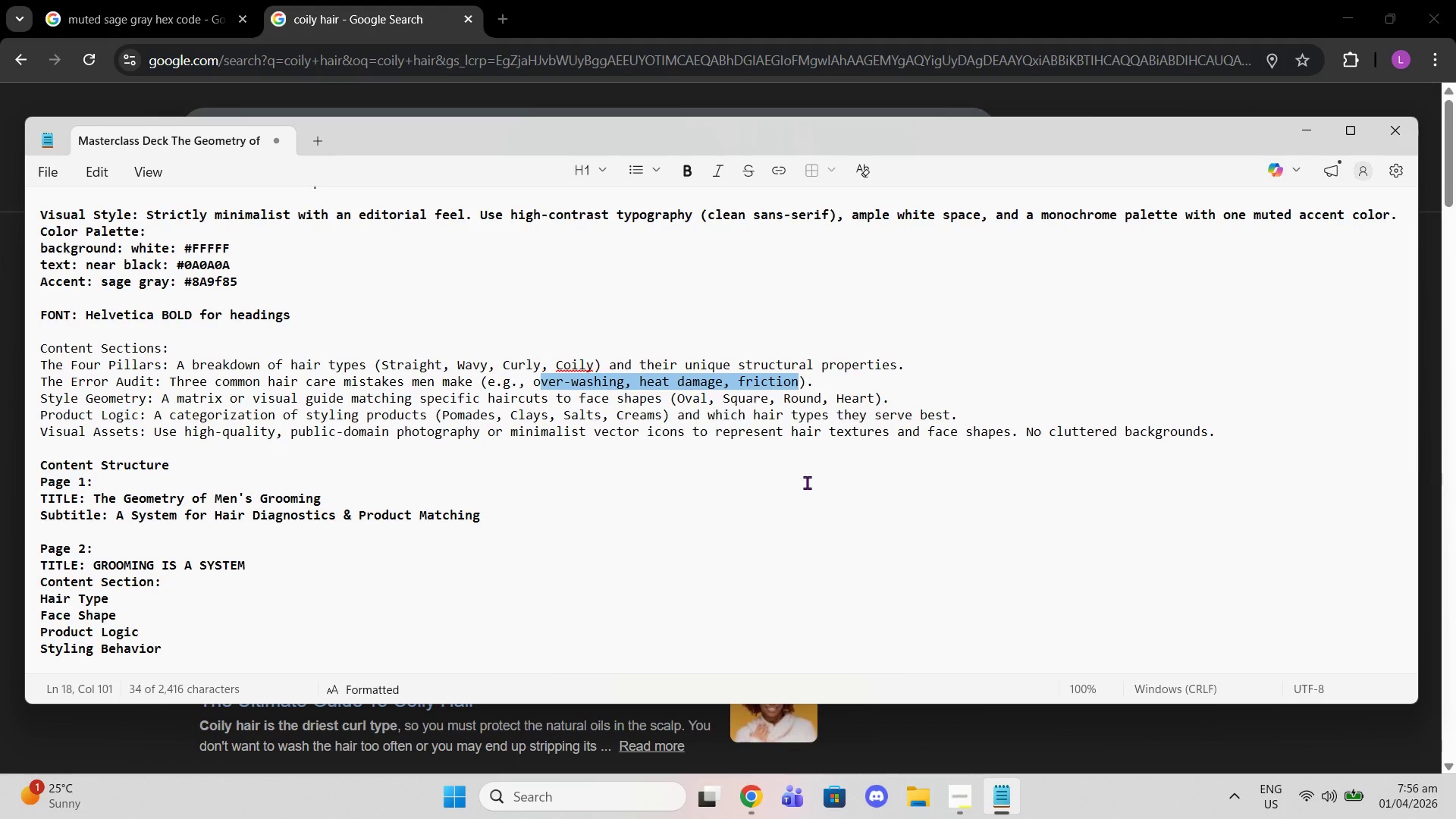 
wait(5.75)
 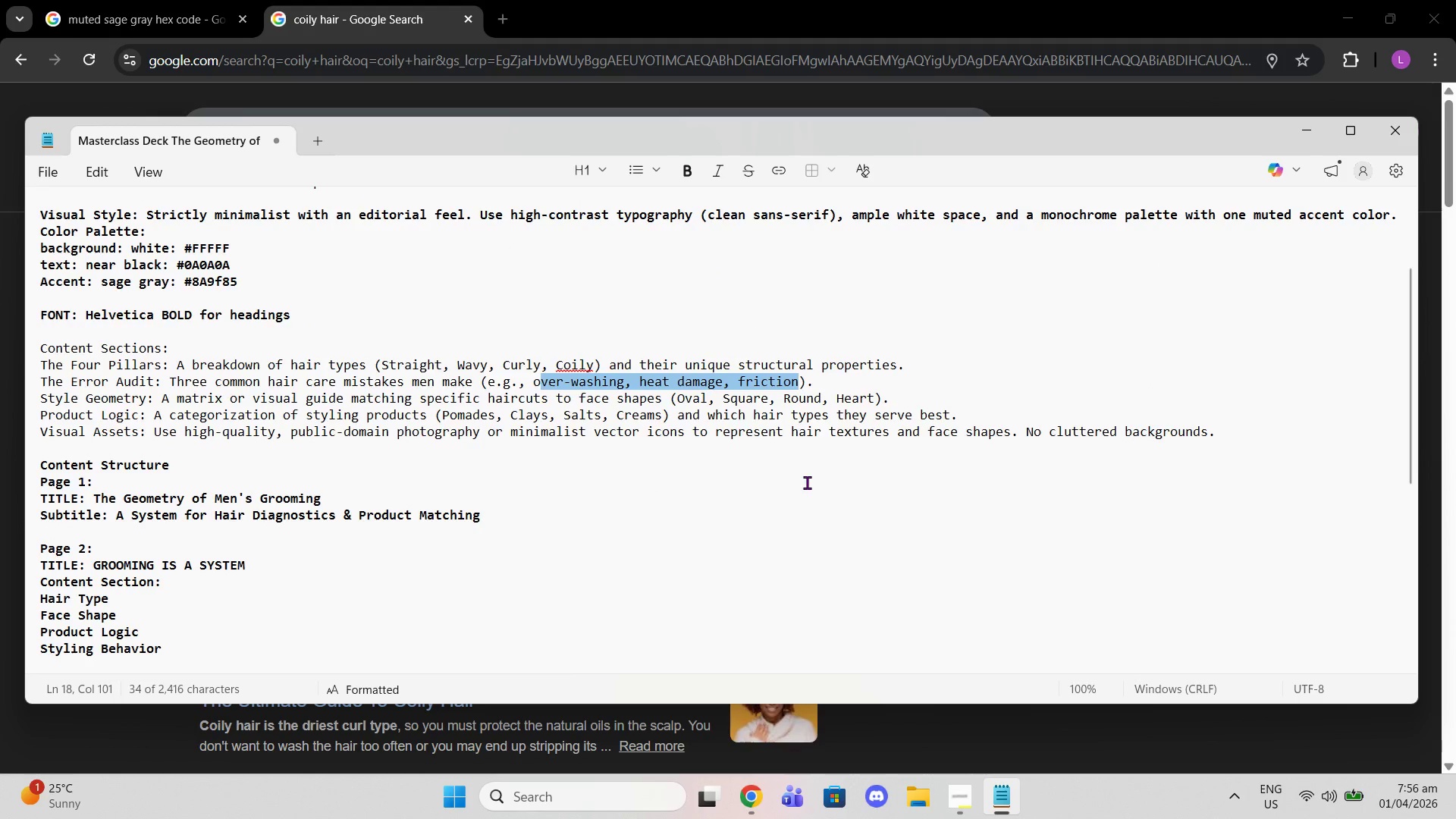 
left_click([544, 380])
 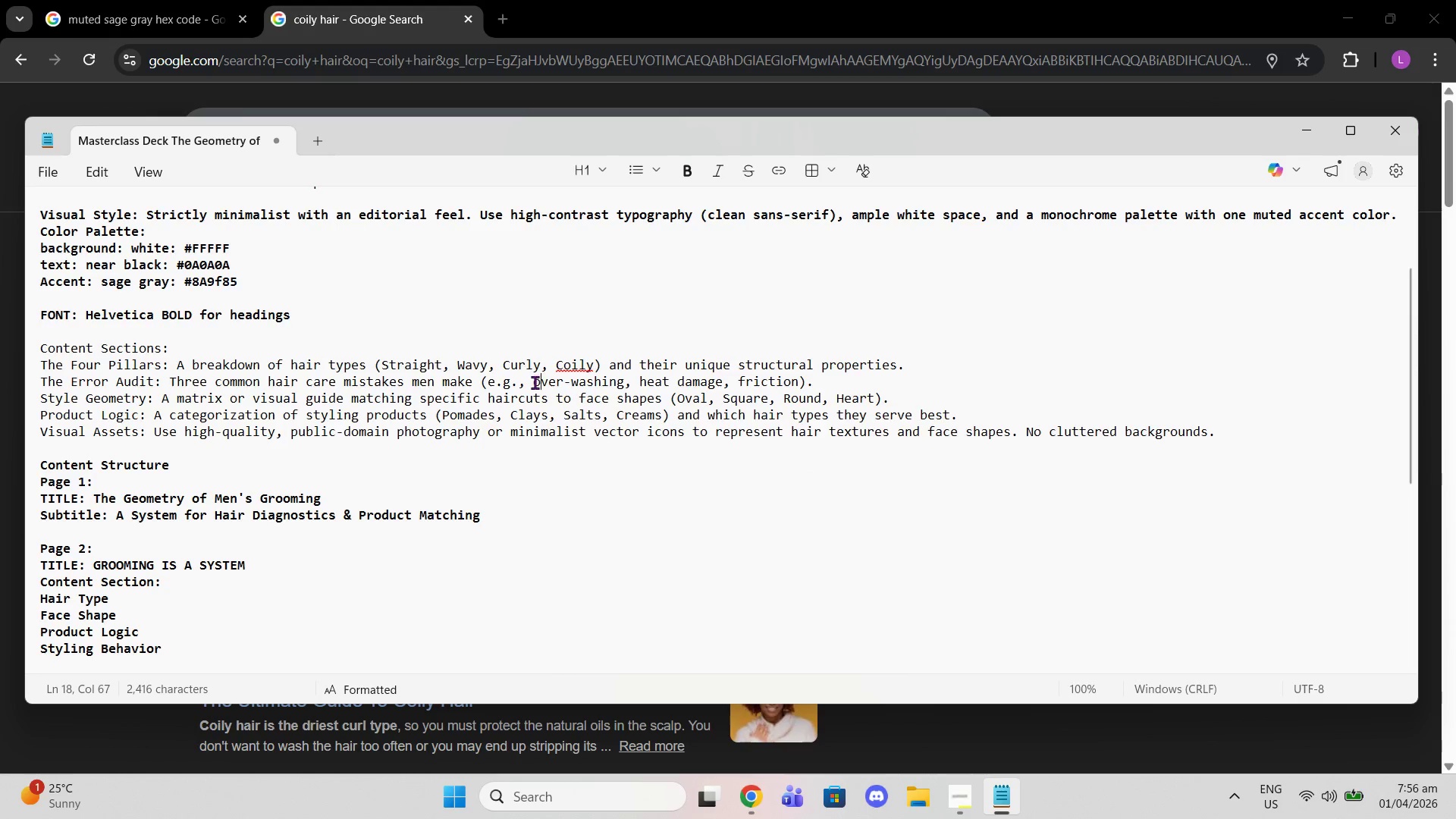 
left_click_drag(start_coordinate=[533, 384], to_coordinate=[799, 384])
 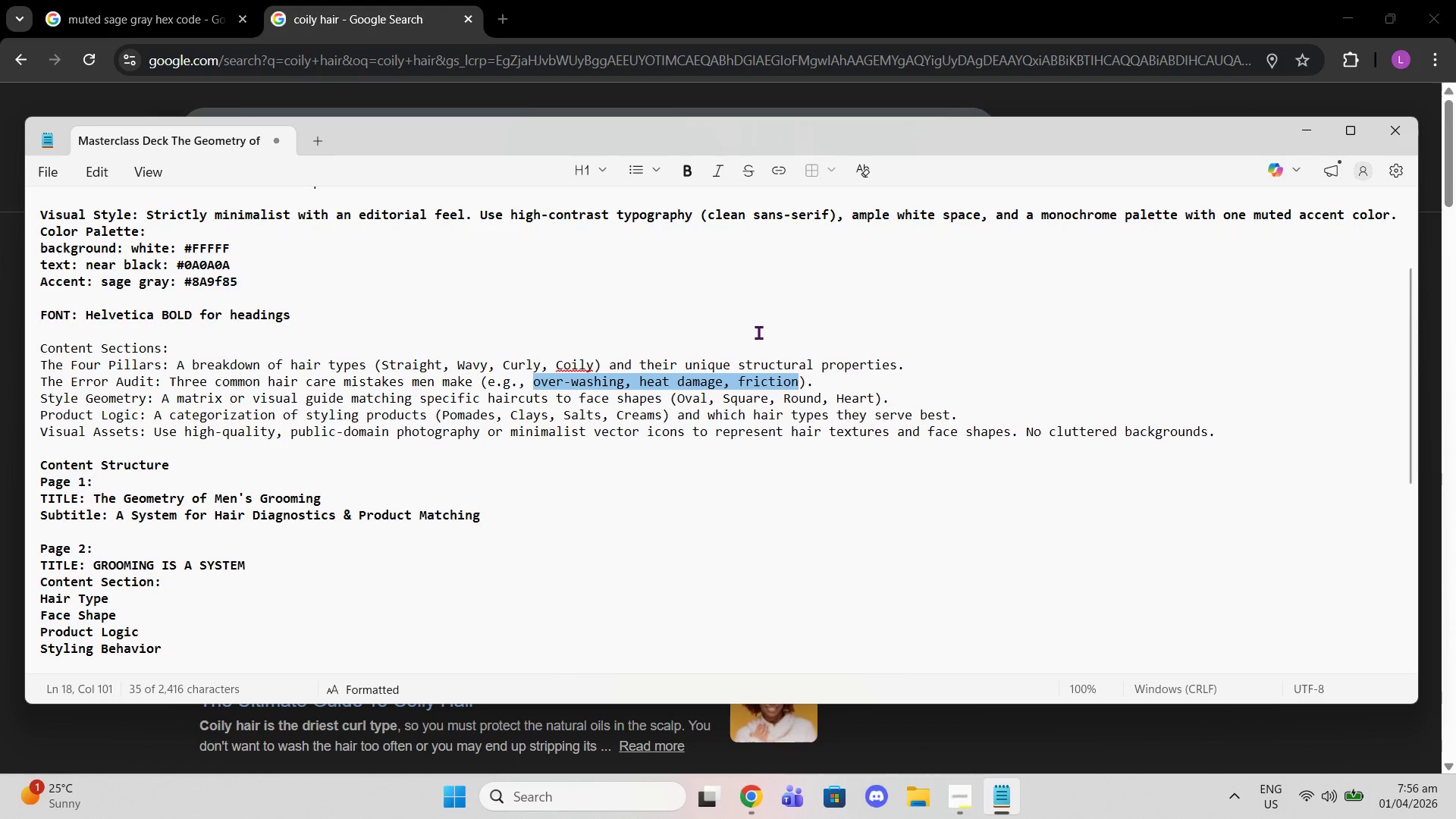 
key(Control+C)
 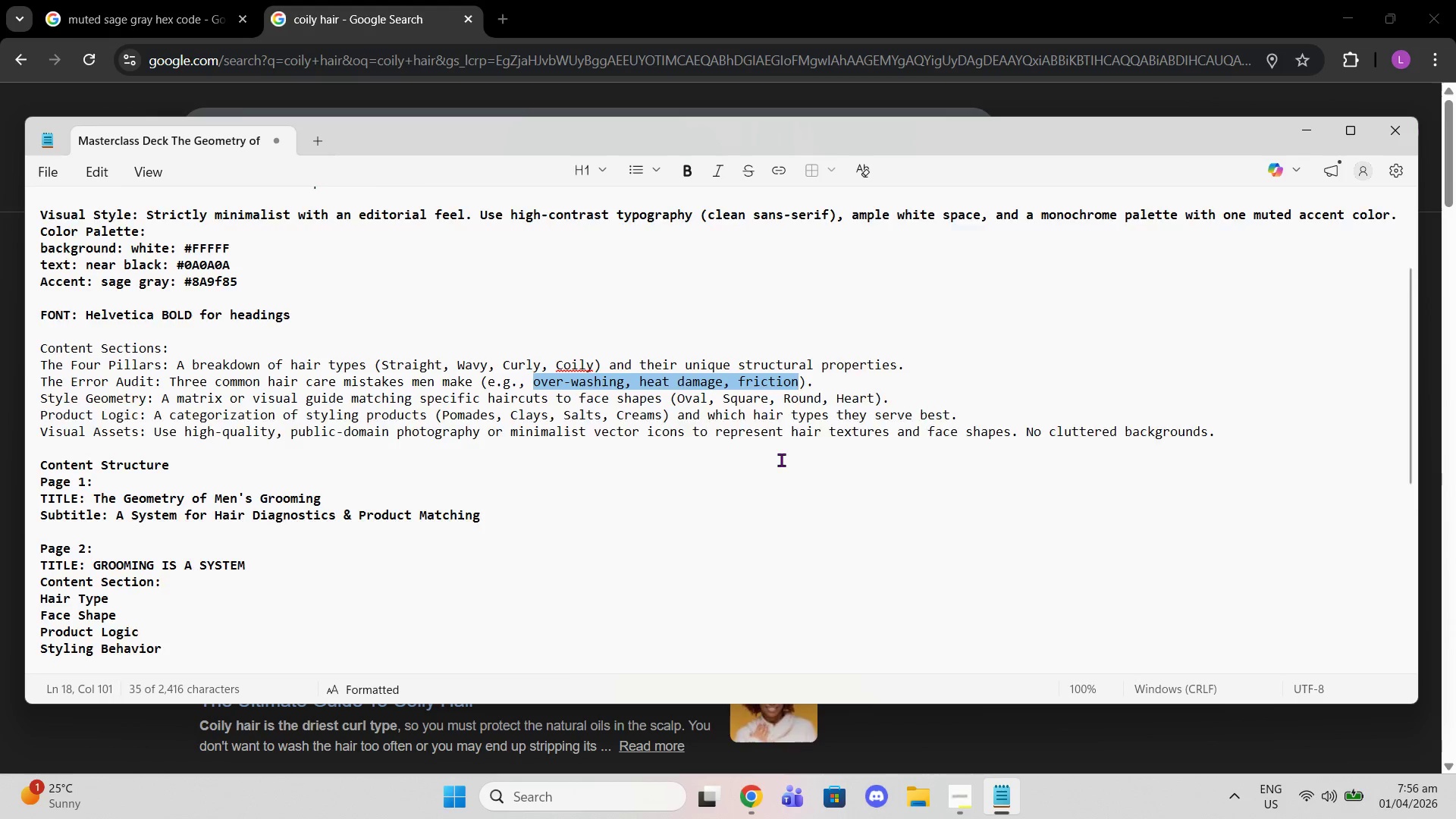 
scroll: coordinate [782, 468], scroll_direction: down, amount: 7.0
 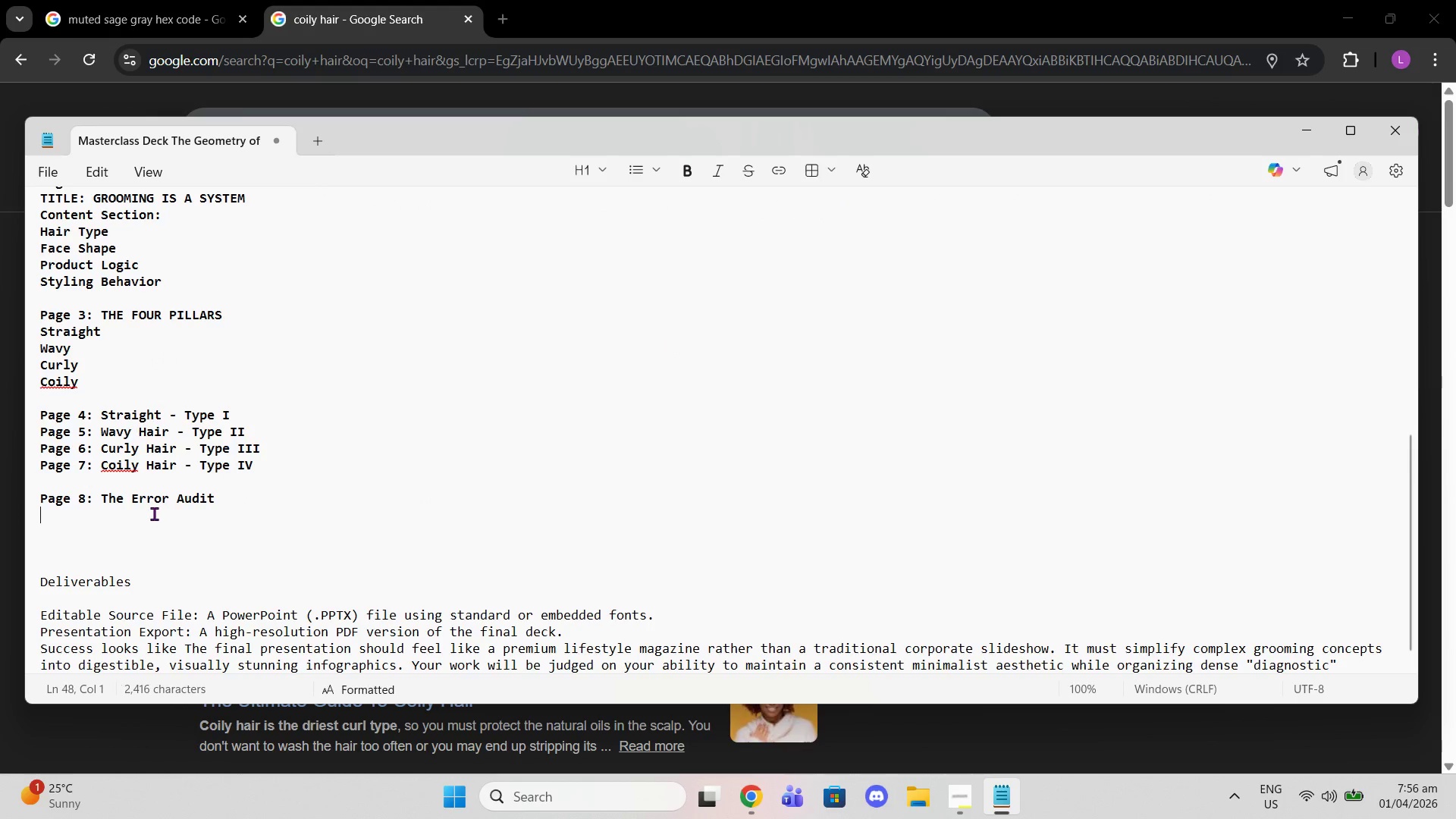 
key(Control+Shift+V)
 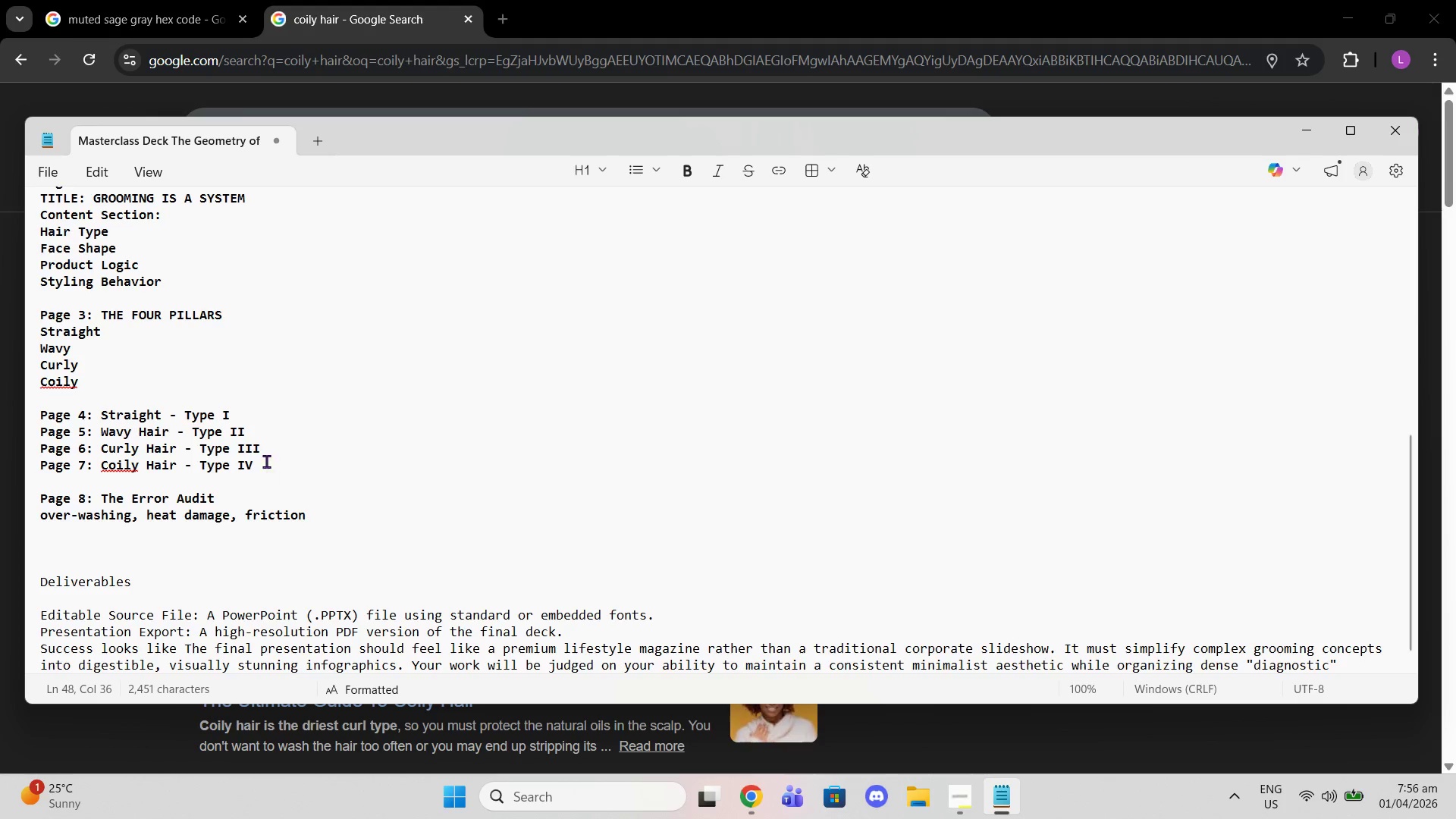 
key(Shift+0)
 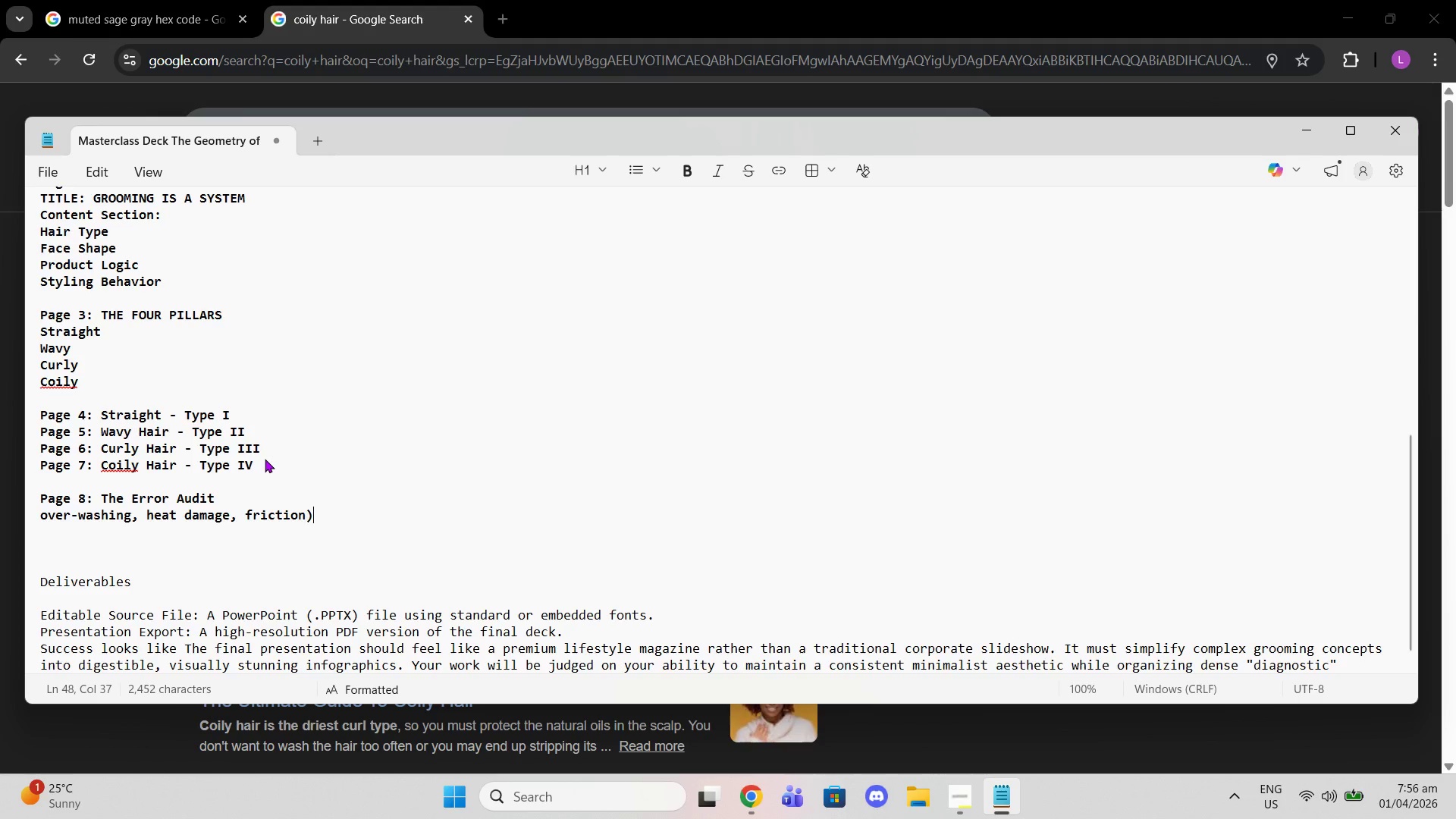 
key(Shift+Backspace)
 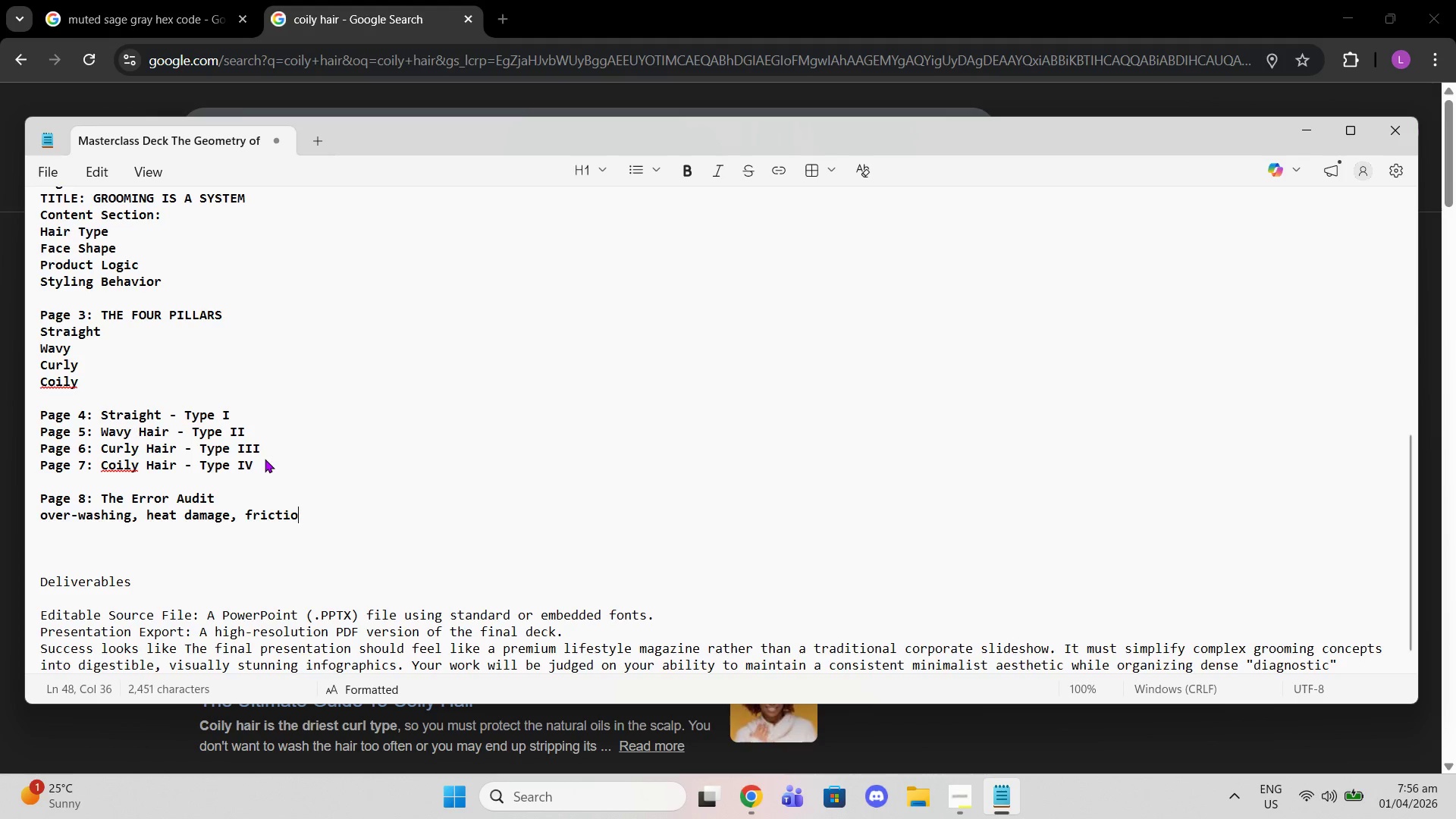 
key(Shift+Backspace)
 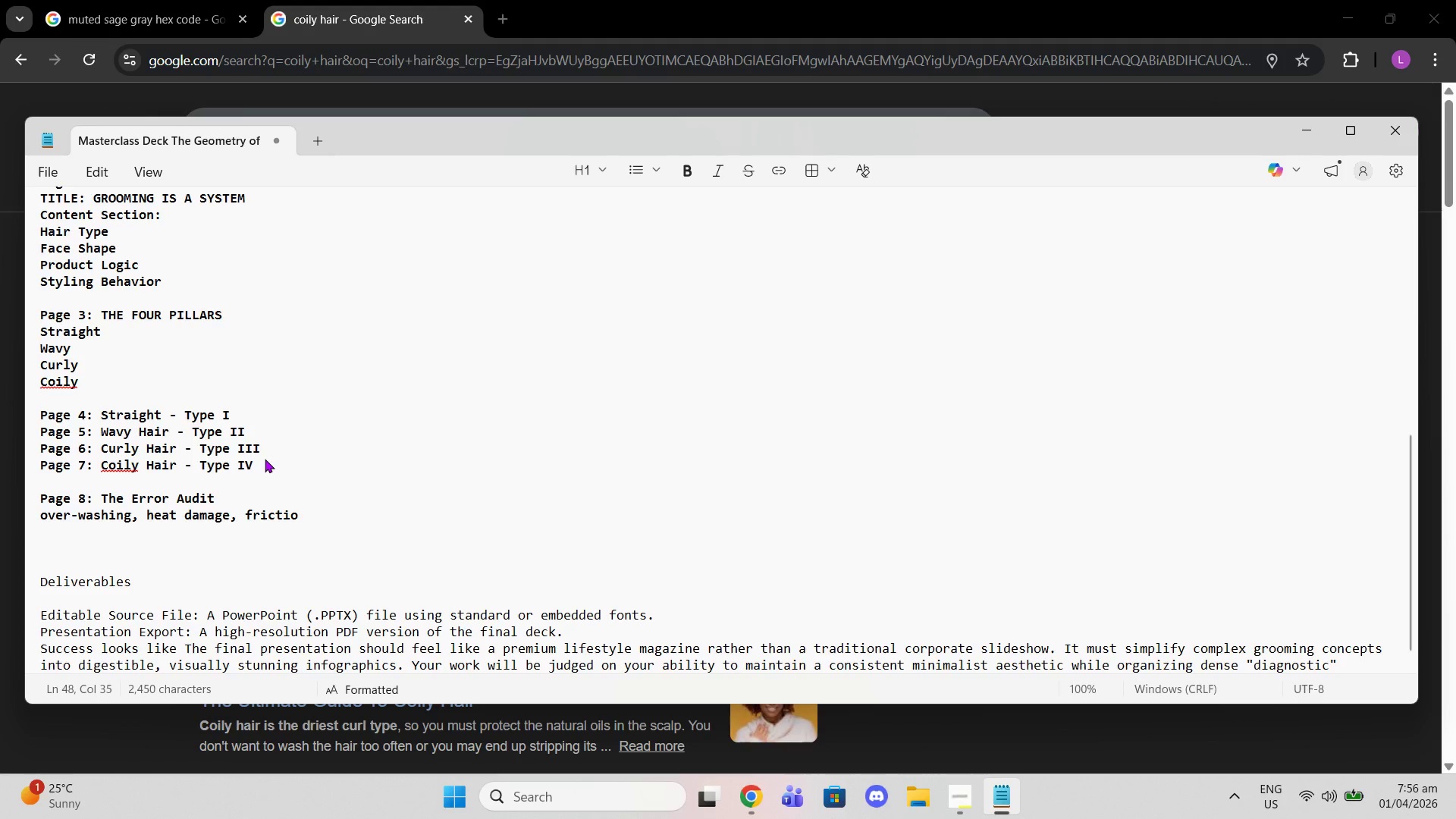 
key(N)
 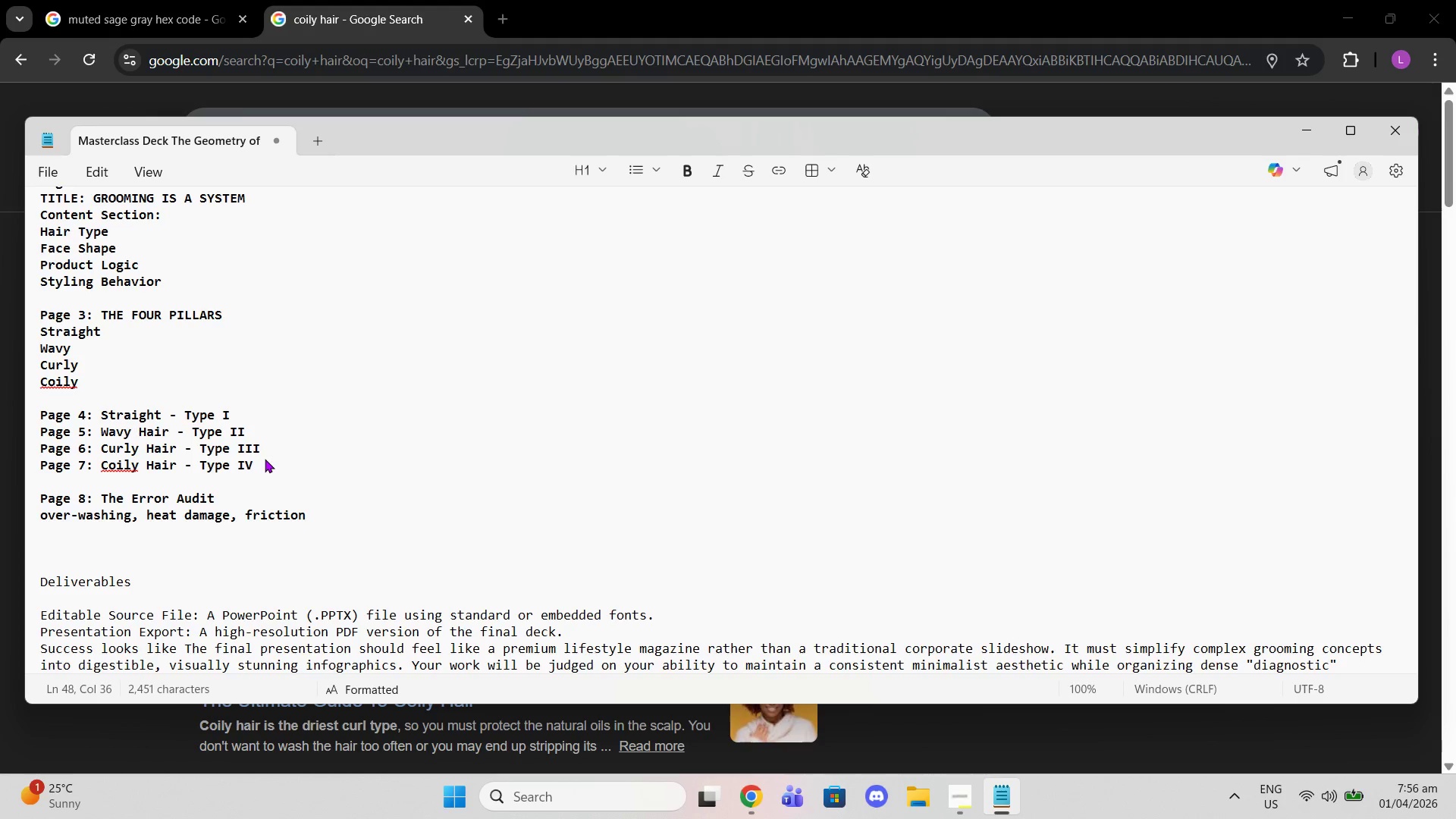 
key(ArrowLeft)
 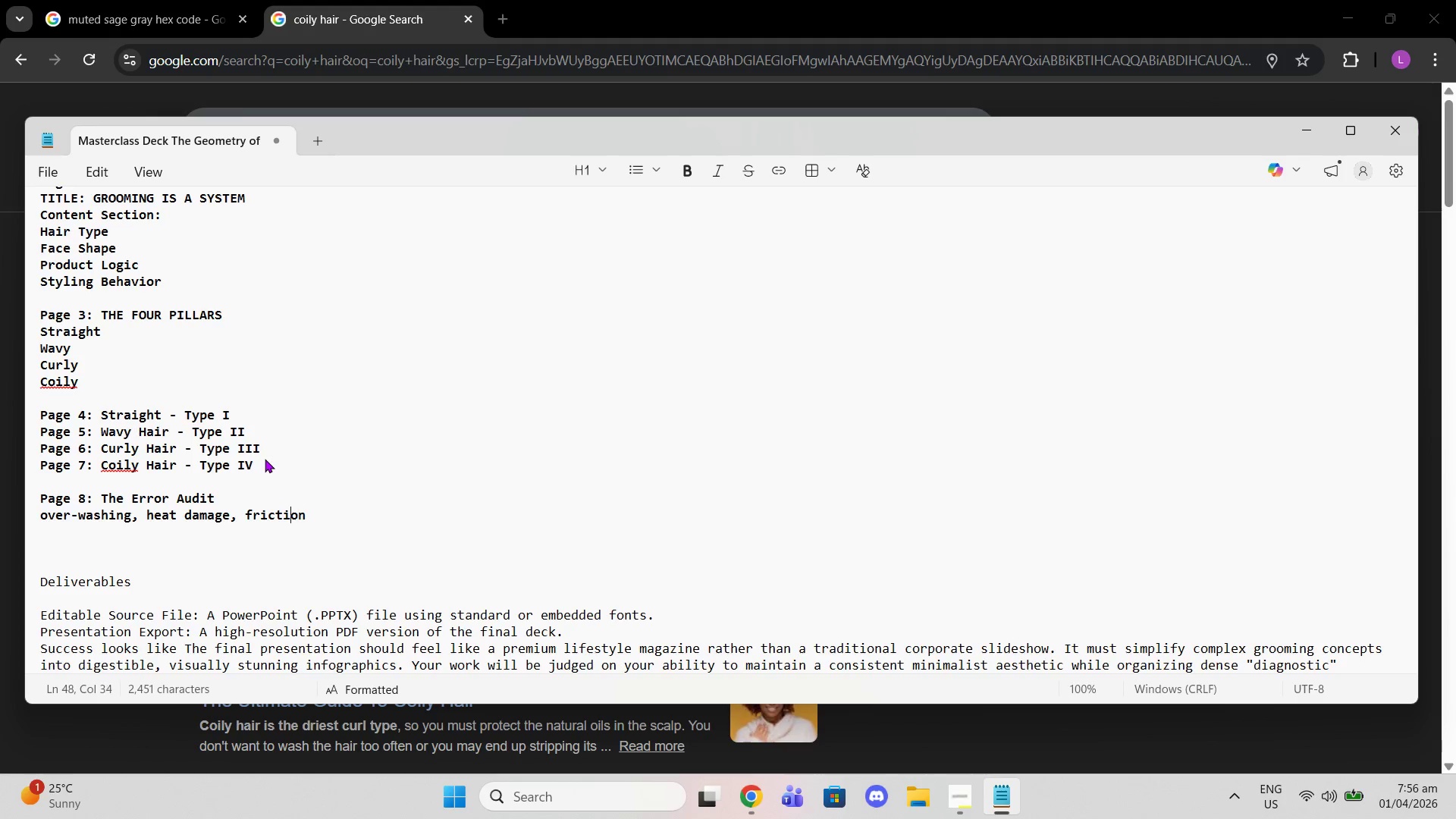 
key(ArrowLeft)
 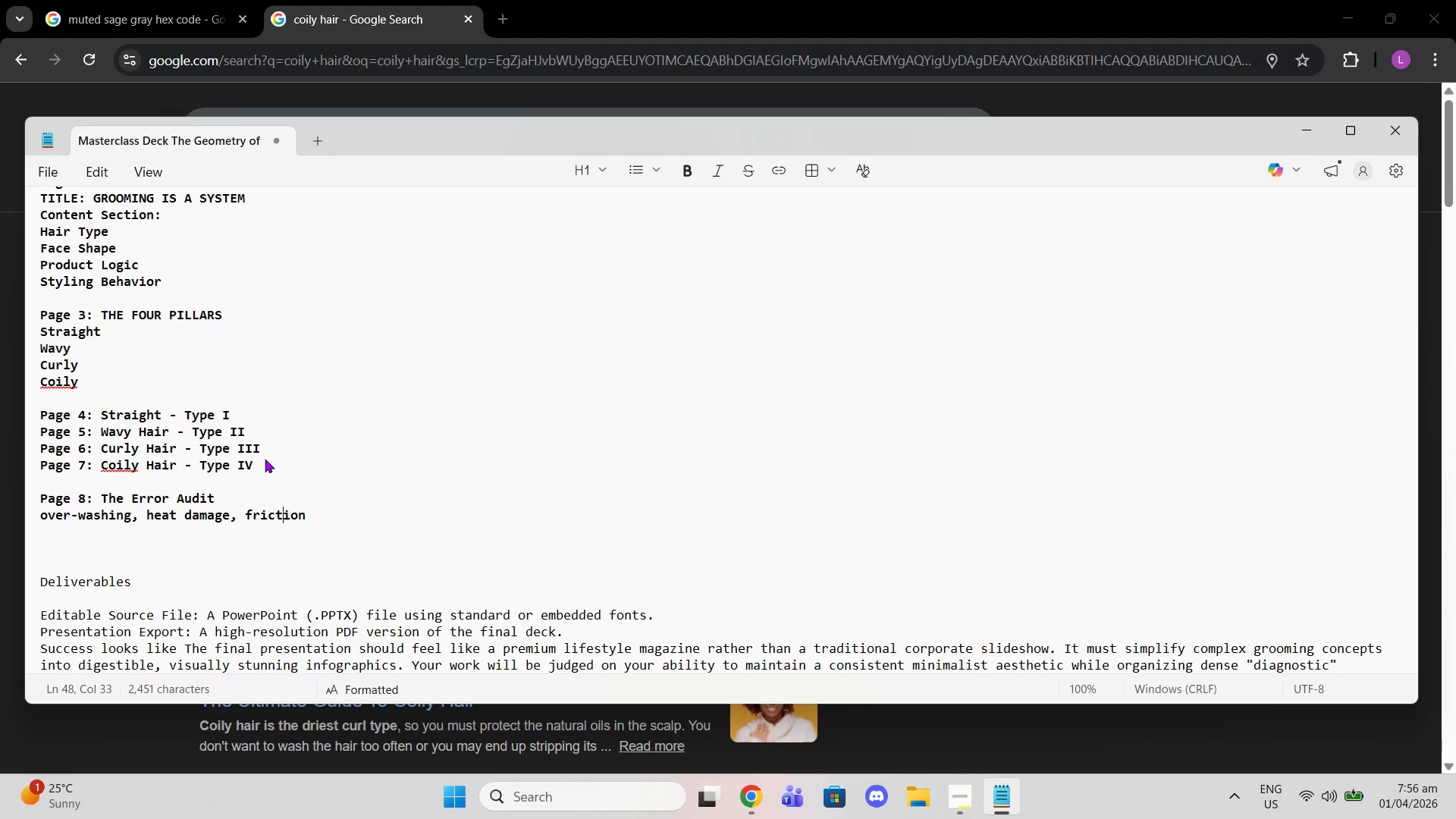 
key(ArrowLeft)
 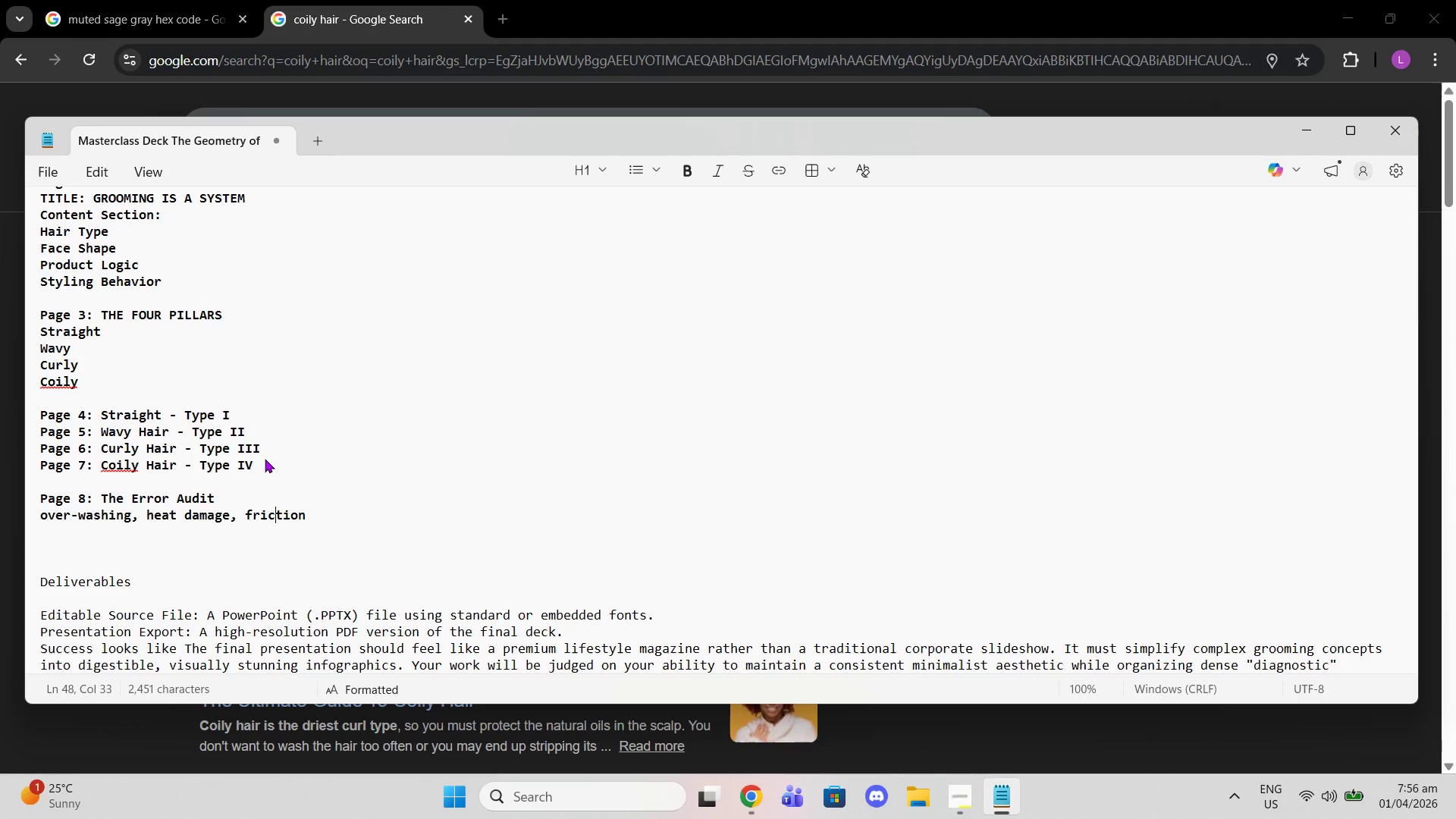 
key(ArrowLeft)
 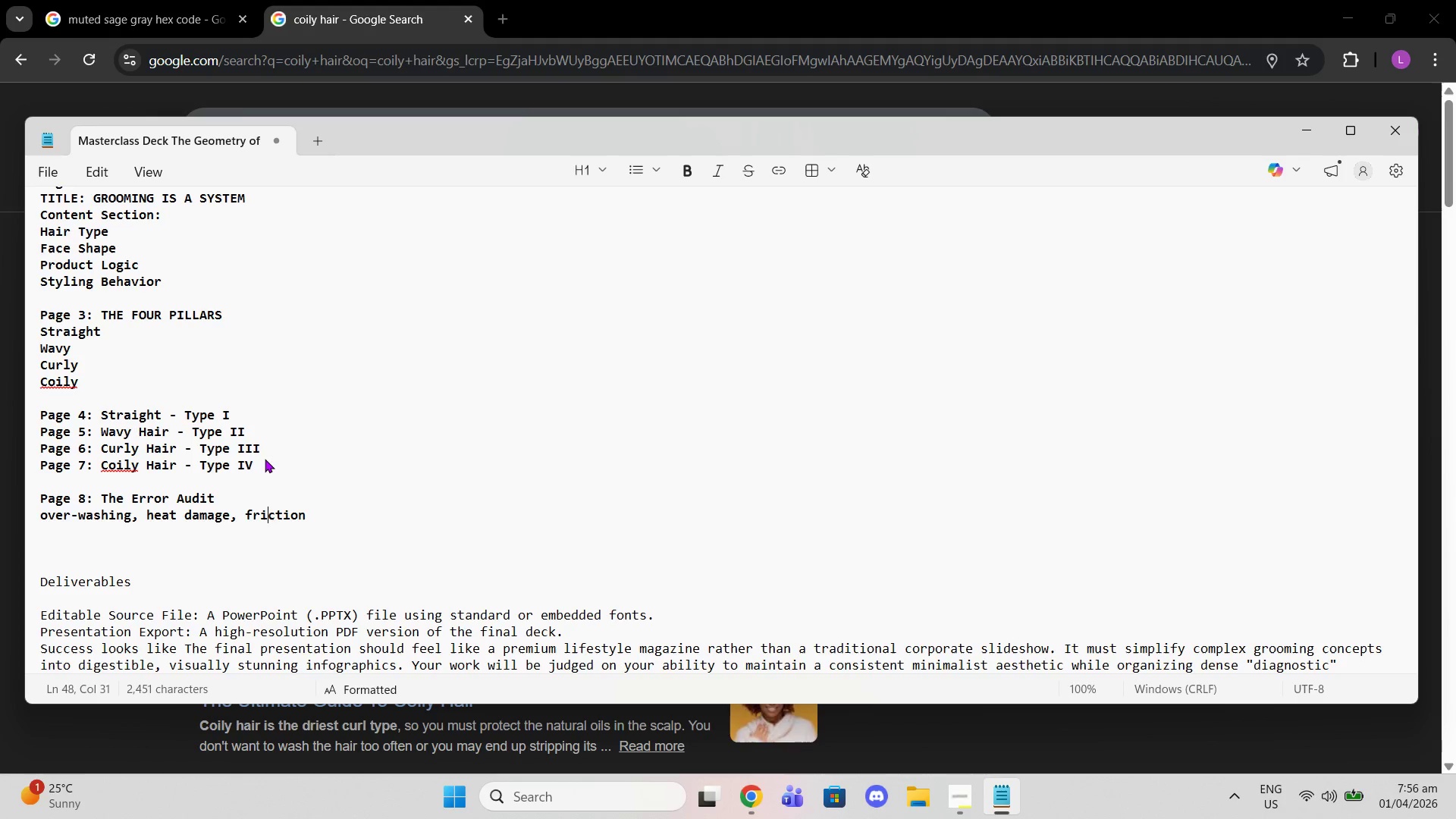 
key(ArrowLeft)
 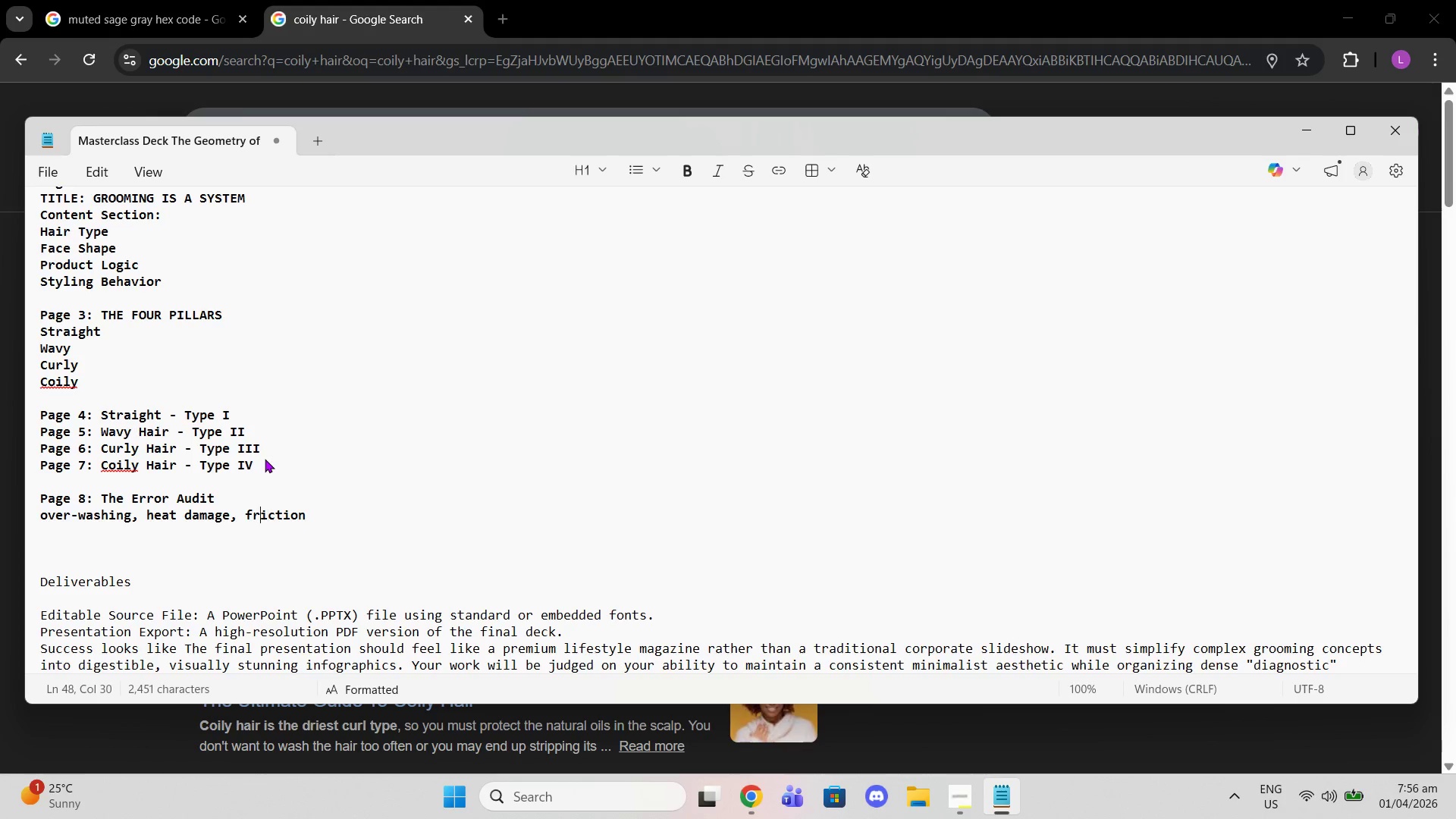 
key(ArrowLeft)
 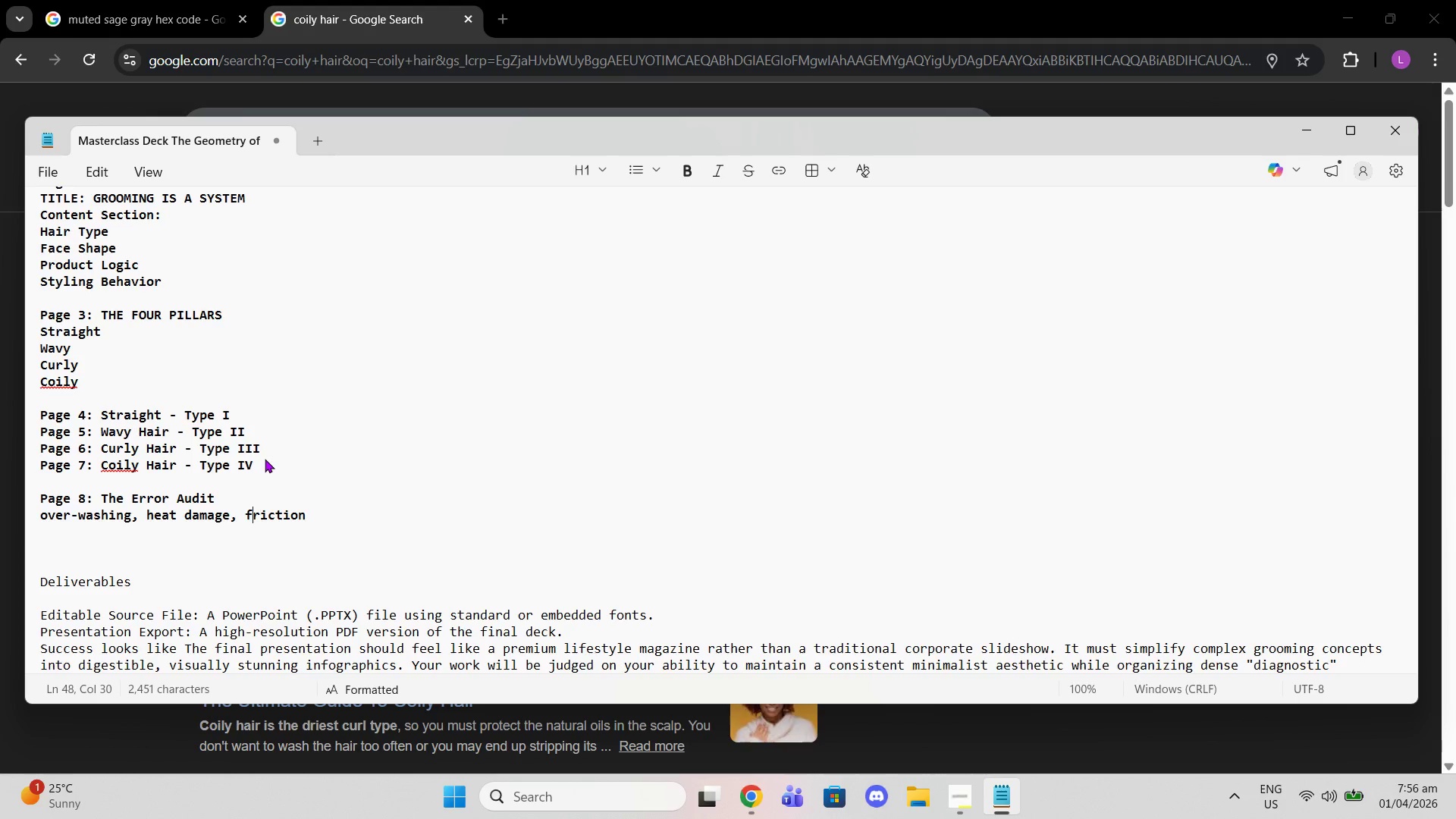 
key(ArrowLeft)
 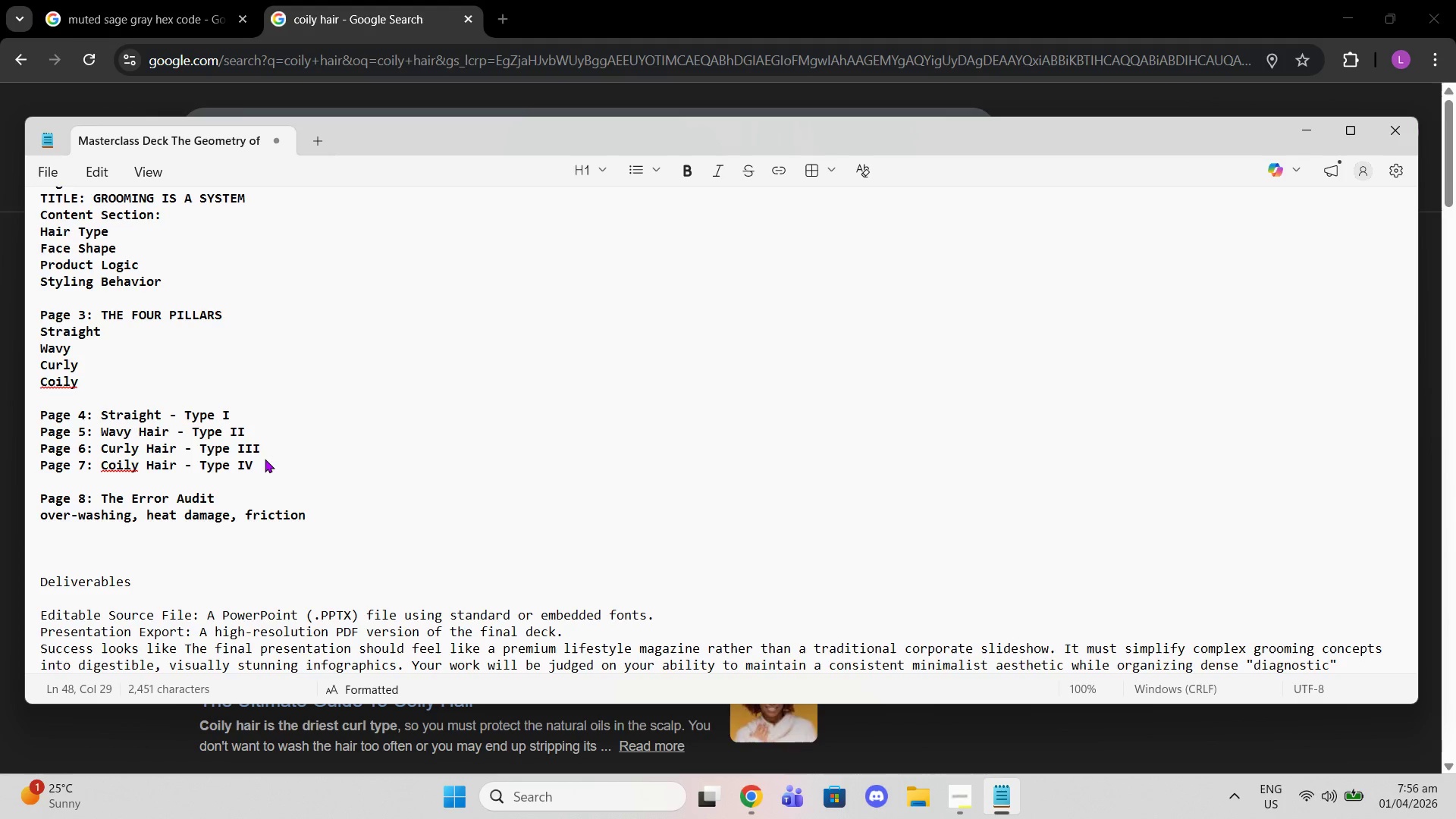 
key(ArrowLeft)
 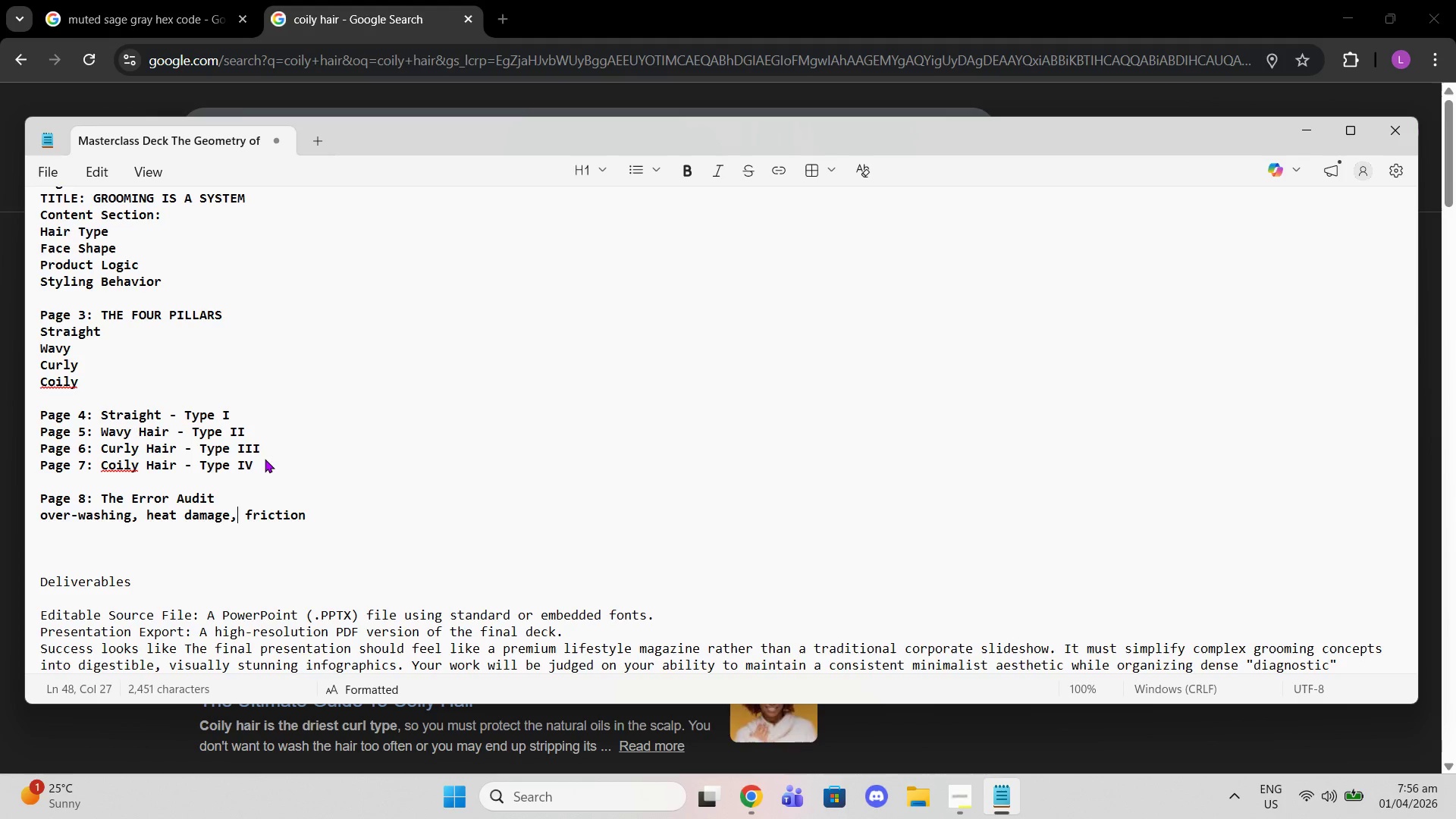 
key(ArrowLeft)
 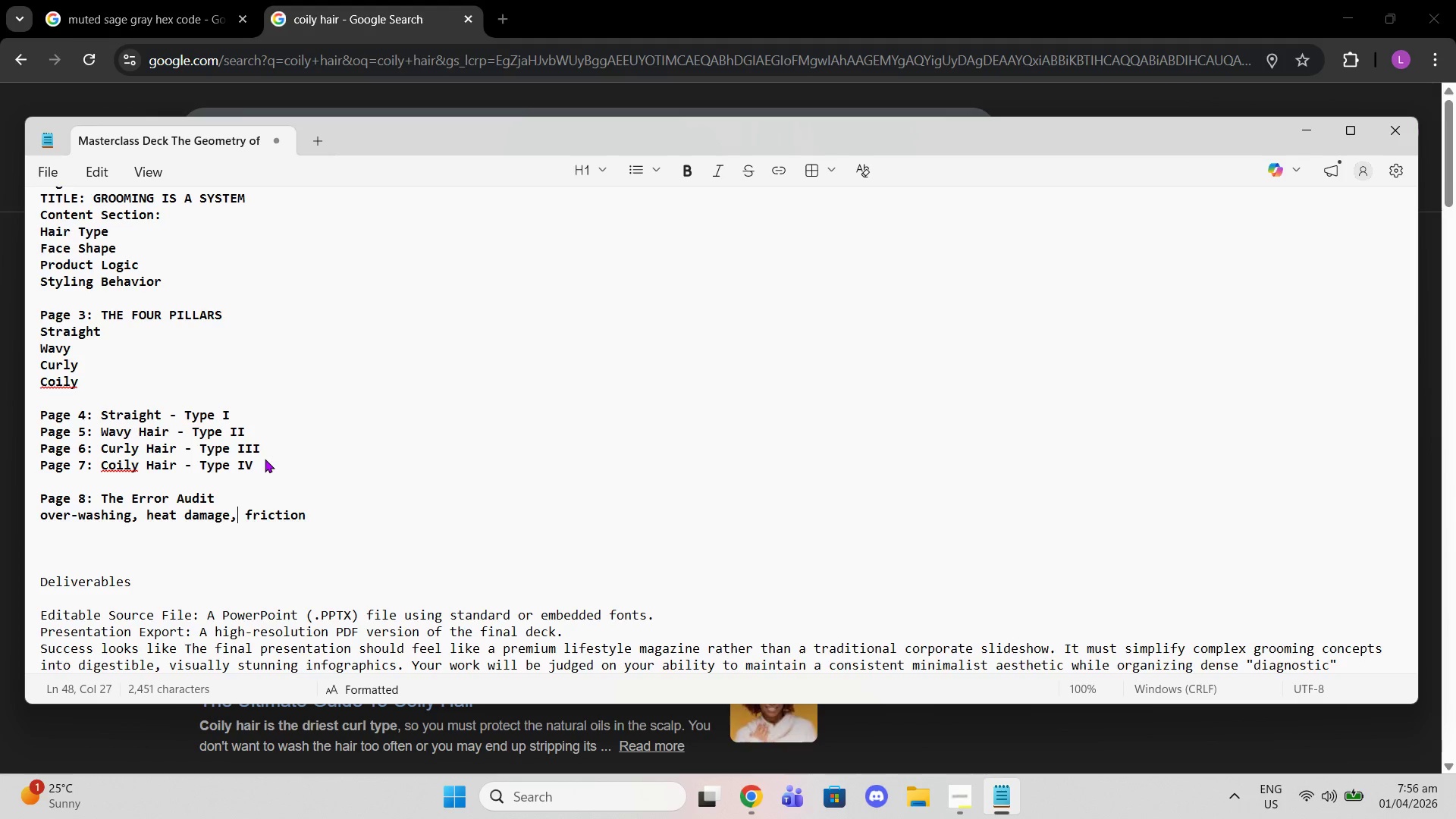 
key(Backspace)
 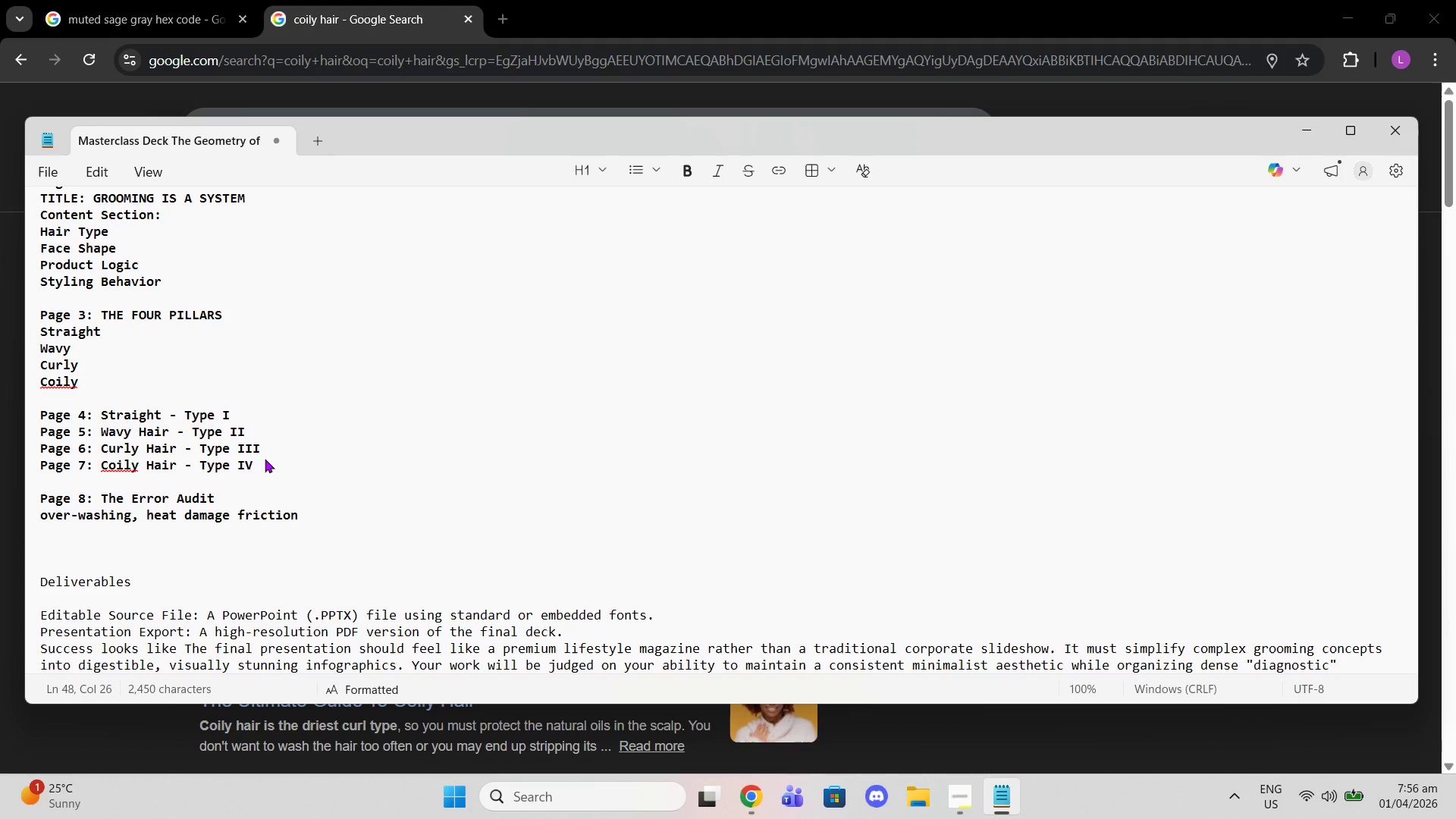 
key(ArrowRight)
 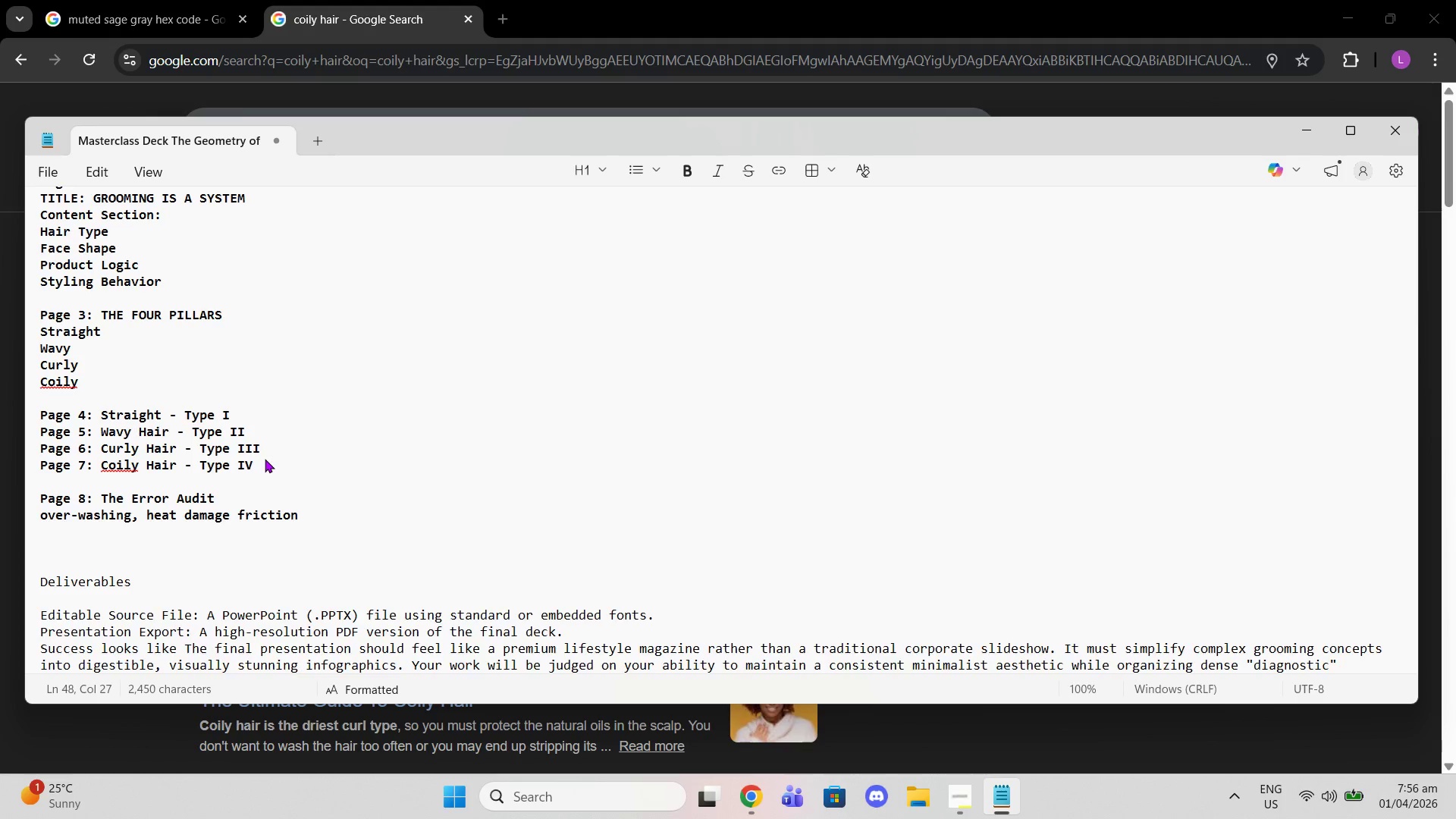 
key(Enter)
 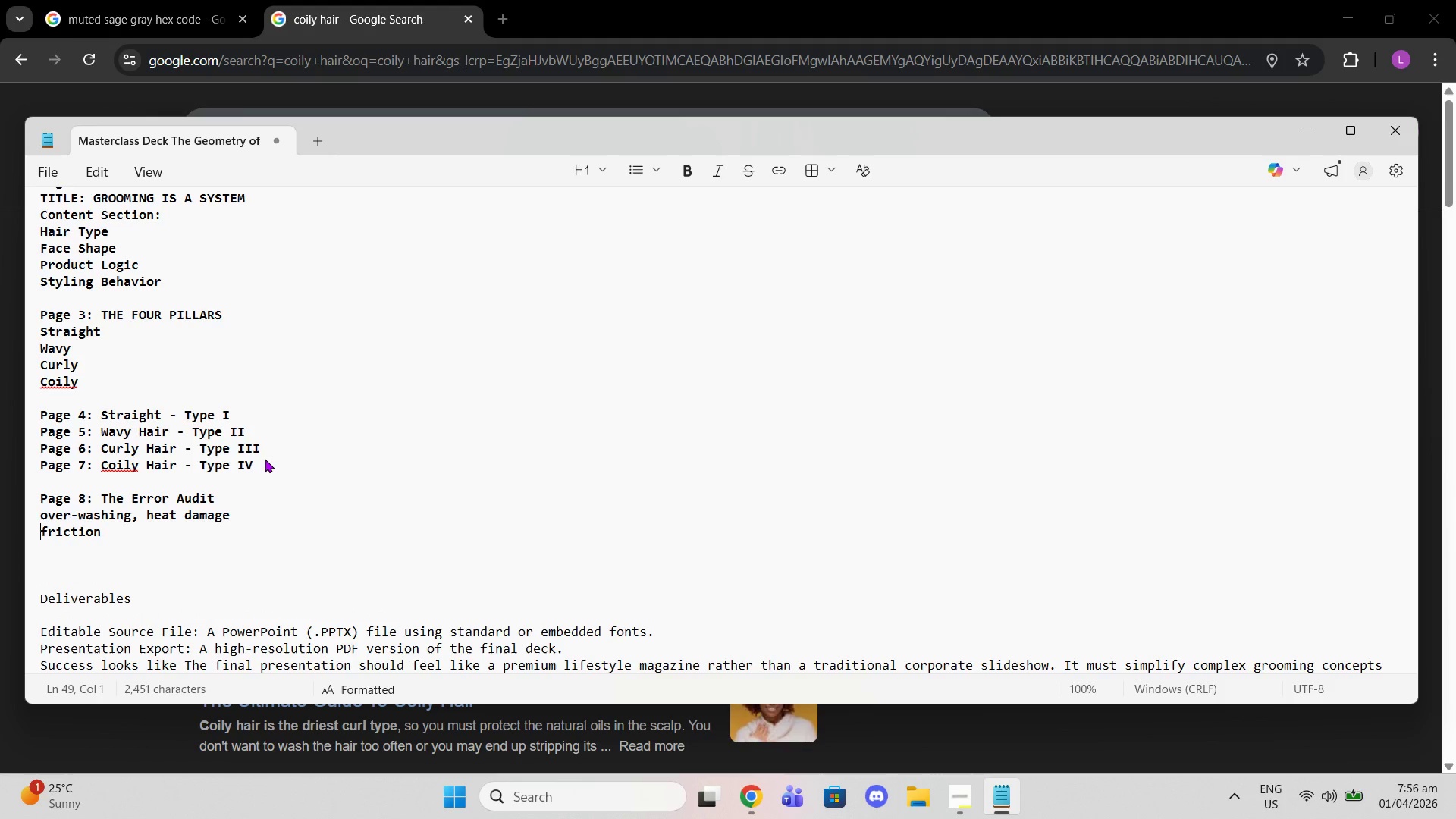 
key(ArrowUp)
 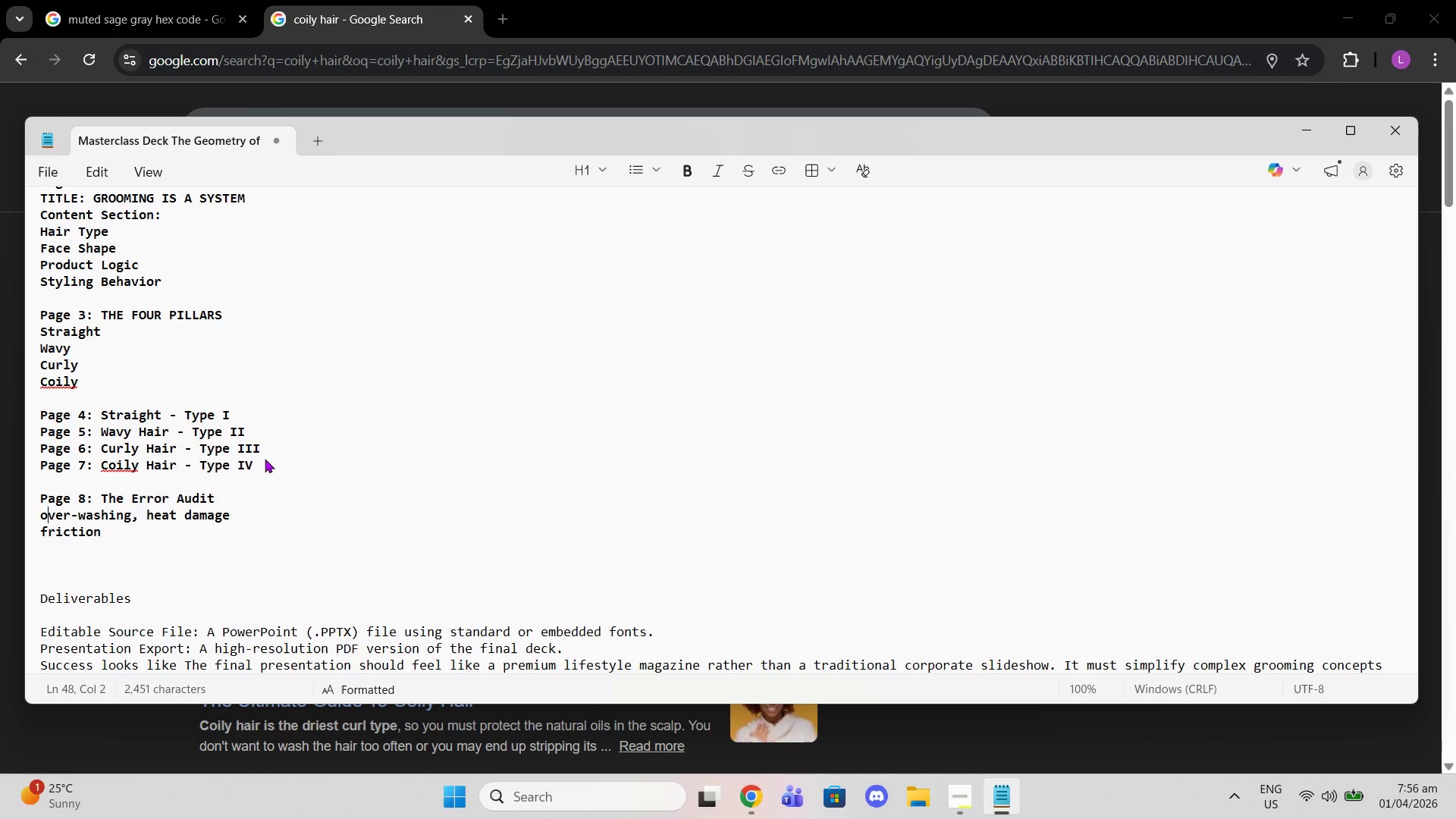 
hold_key(key=ArrowRight, duration=0.81)
 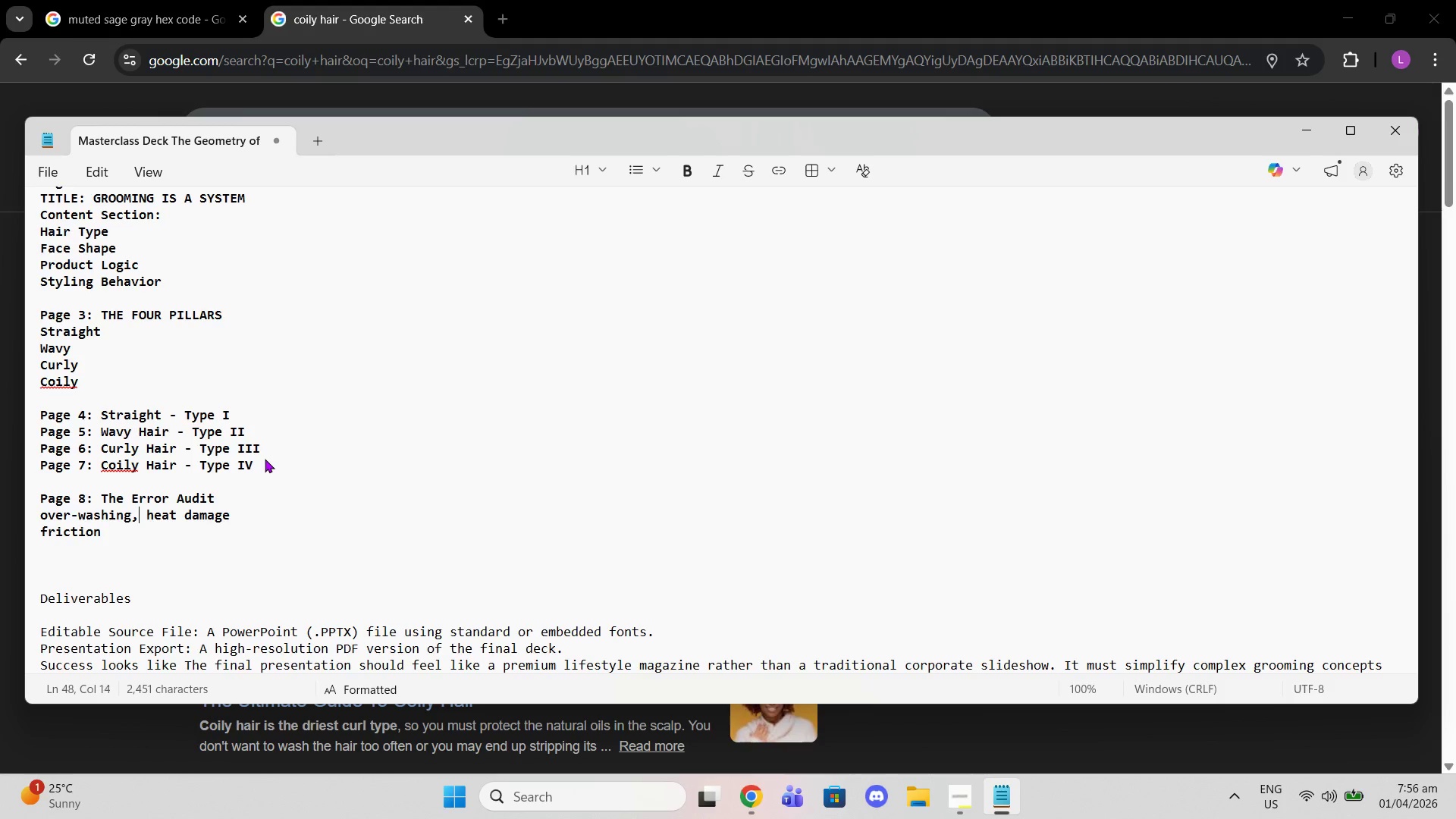 
key(ArrowRight)
 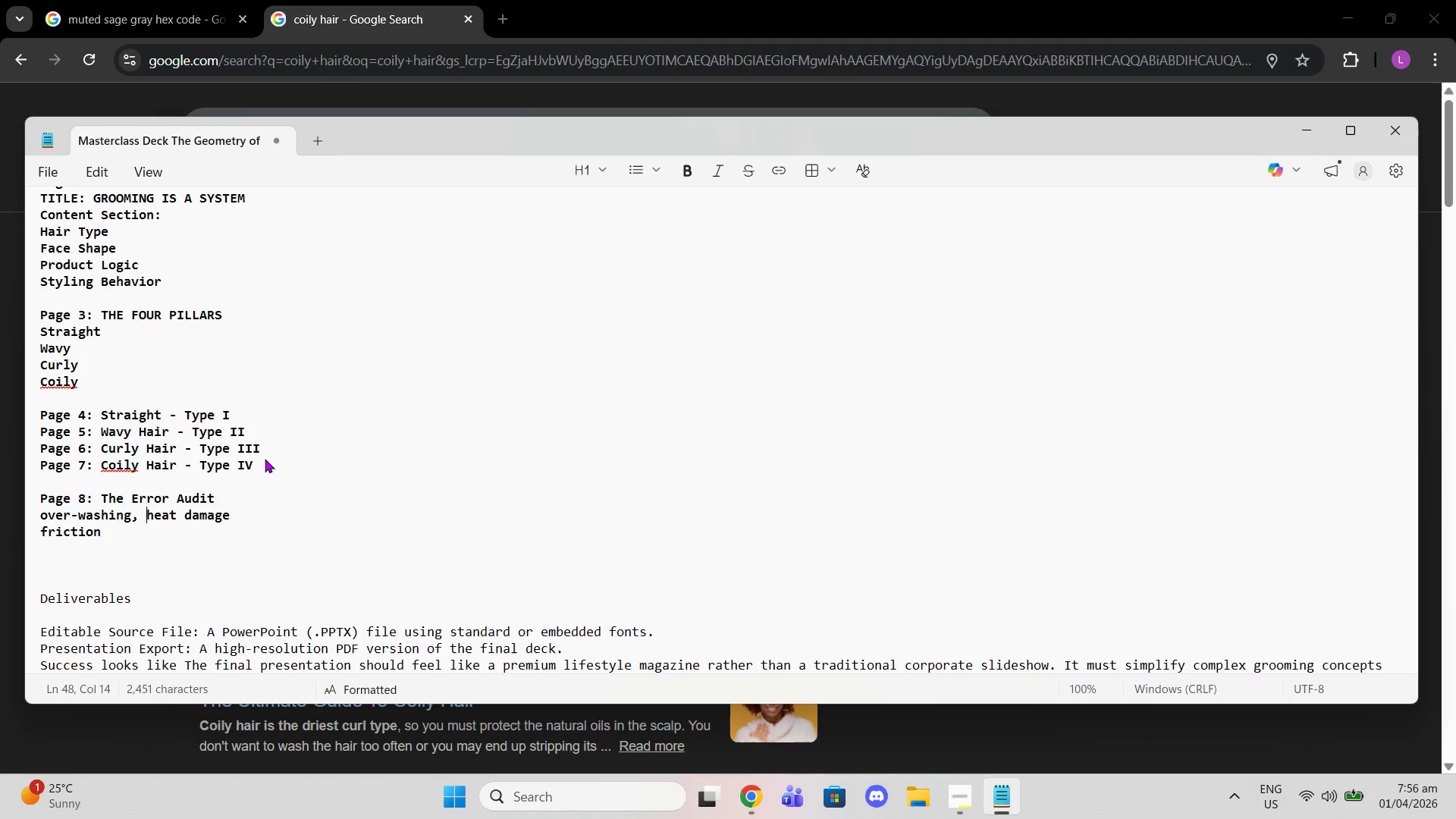 
key(ArrowRight)
 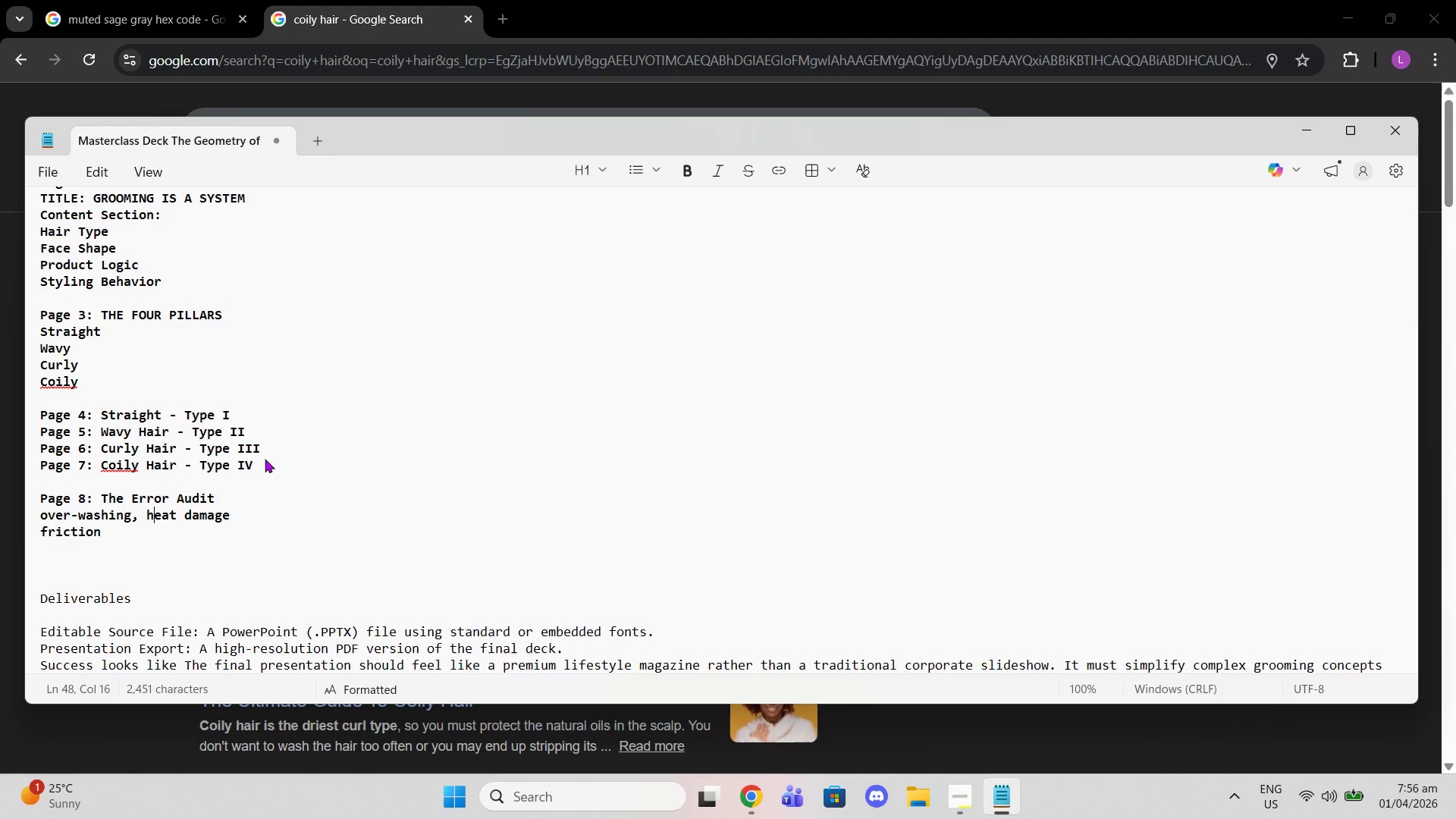 
key(ArrowRight)
 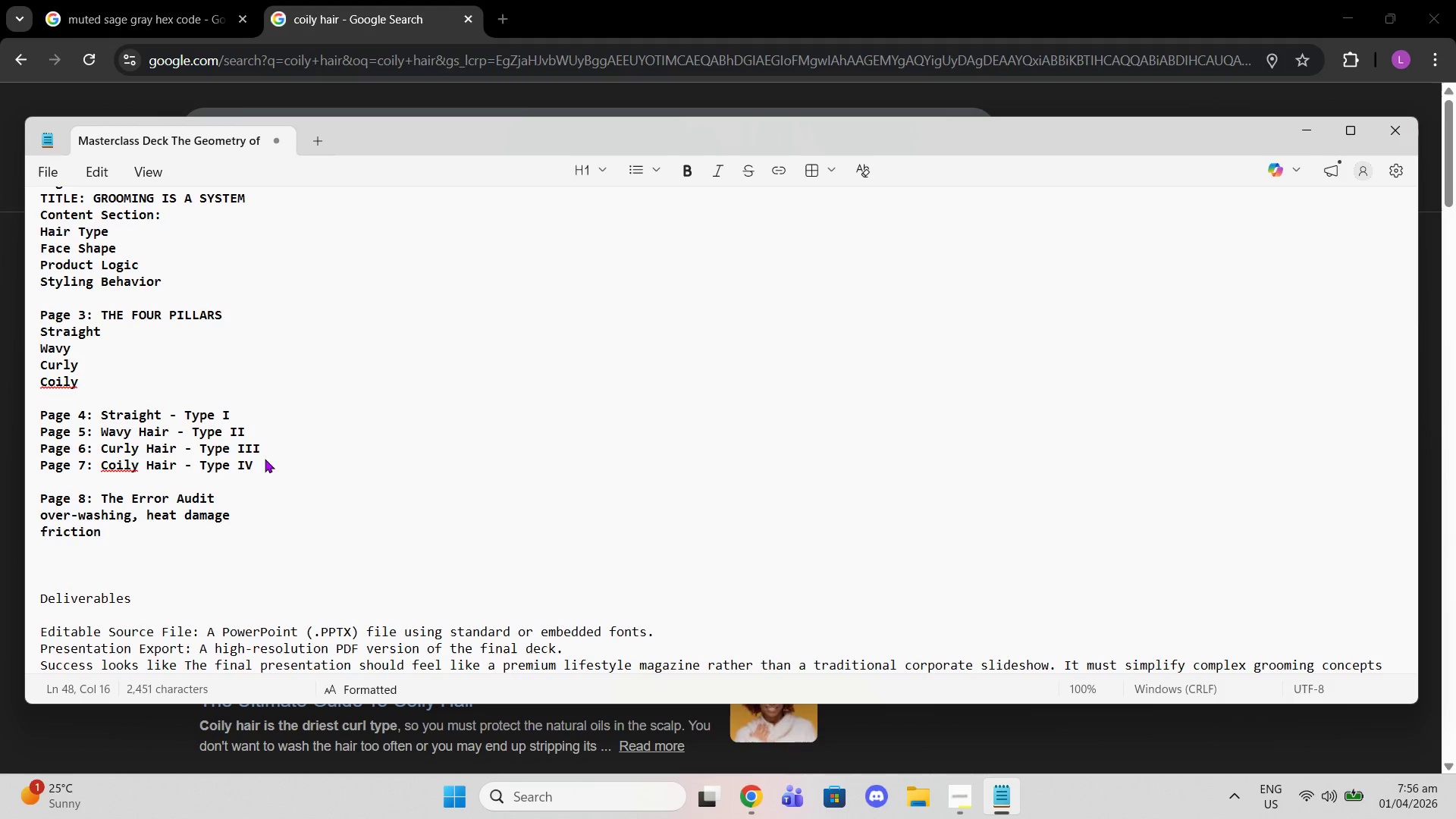 
key(ArrowLeft)
 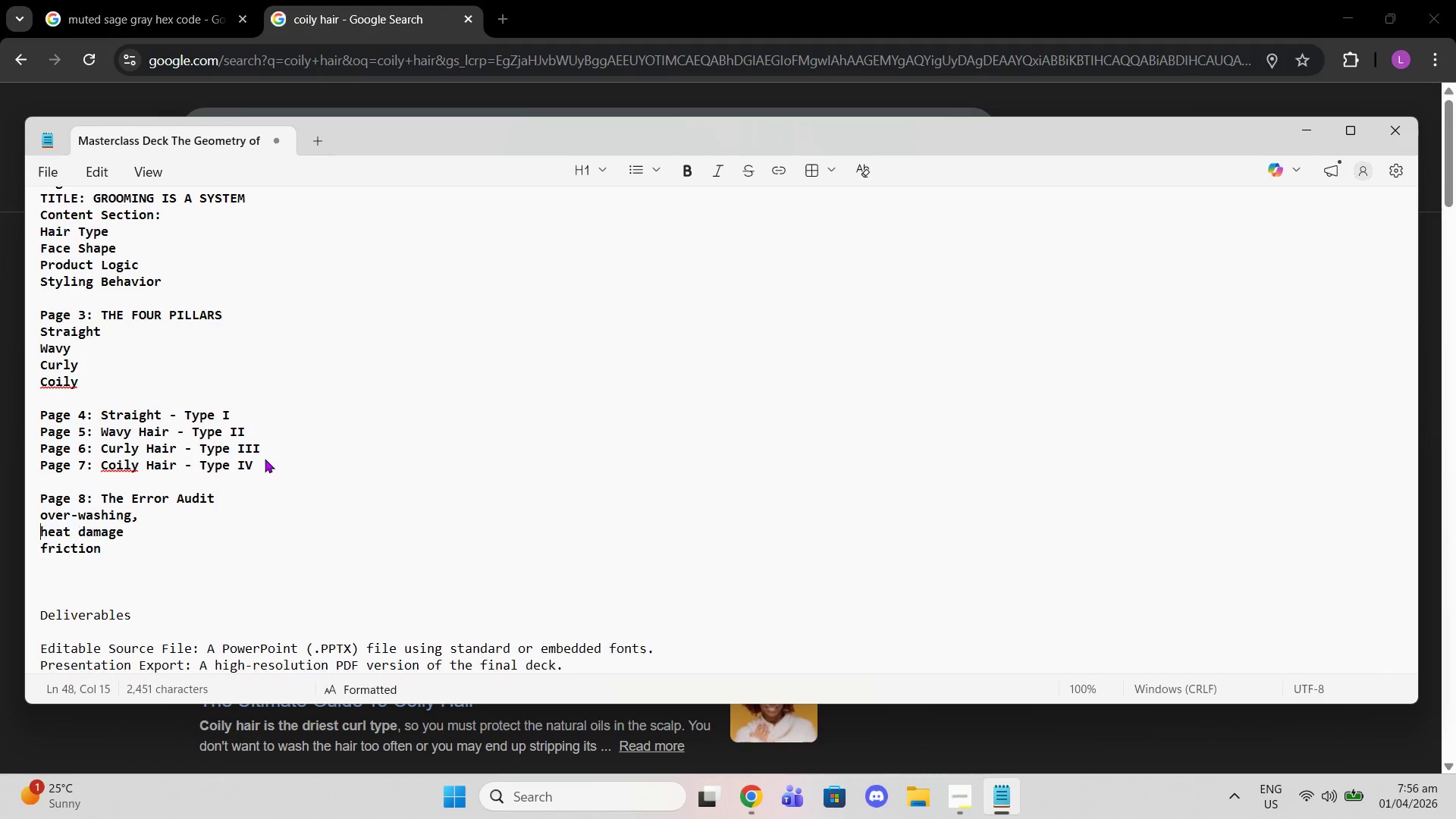 
key(Enter)
 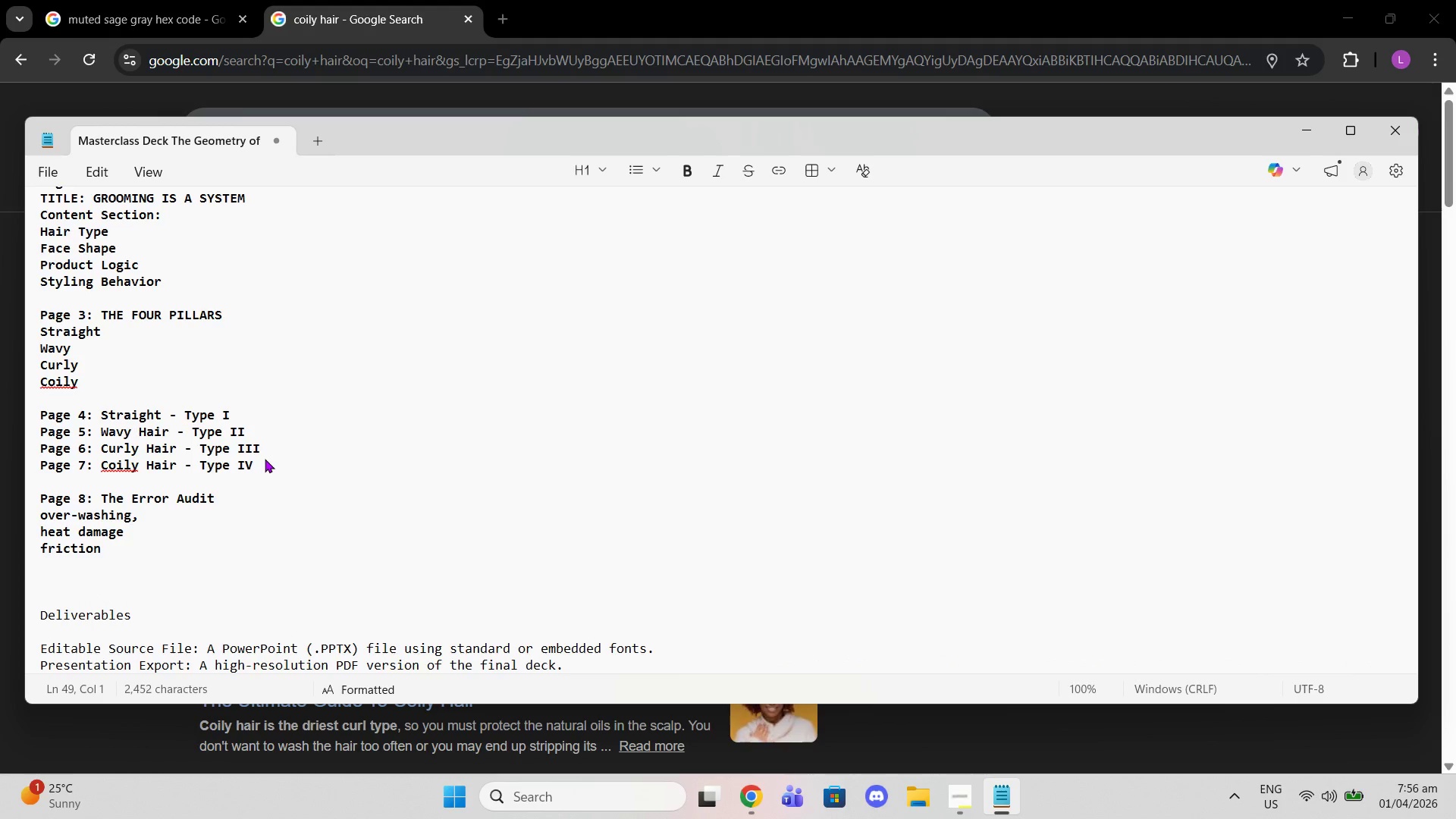 
key(ArrowUp)
 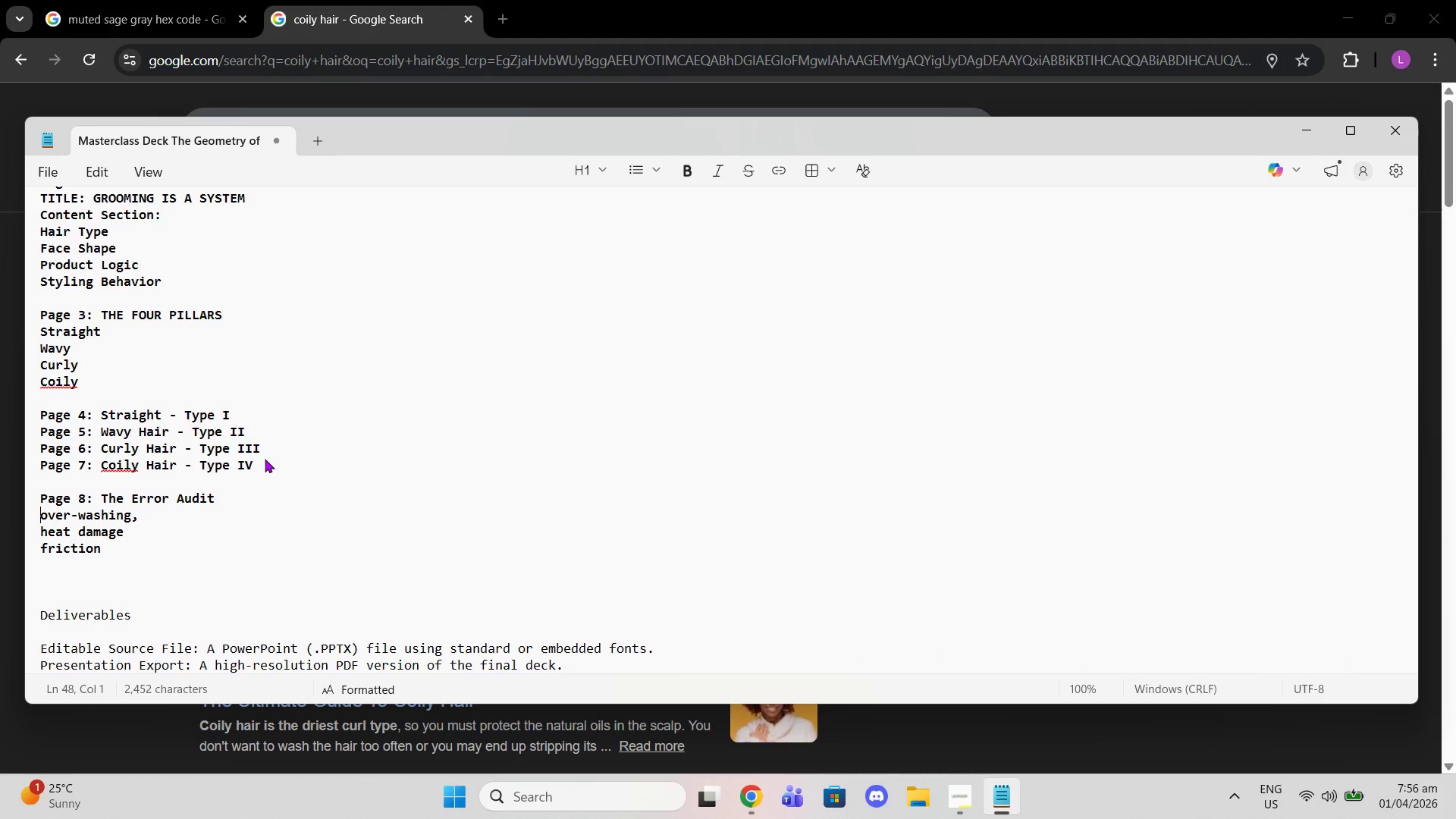 
key(ArrowUp)
 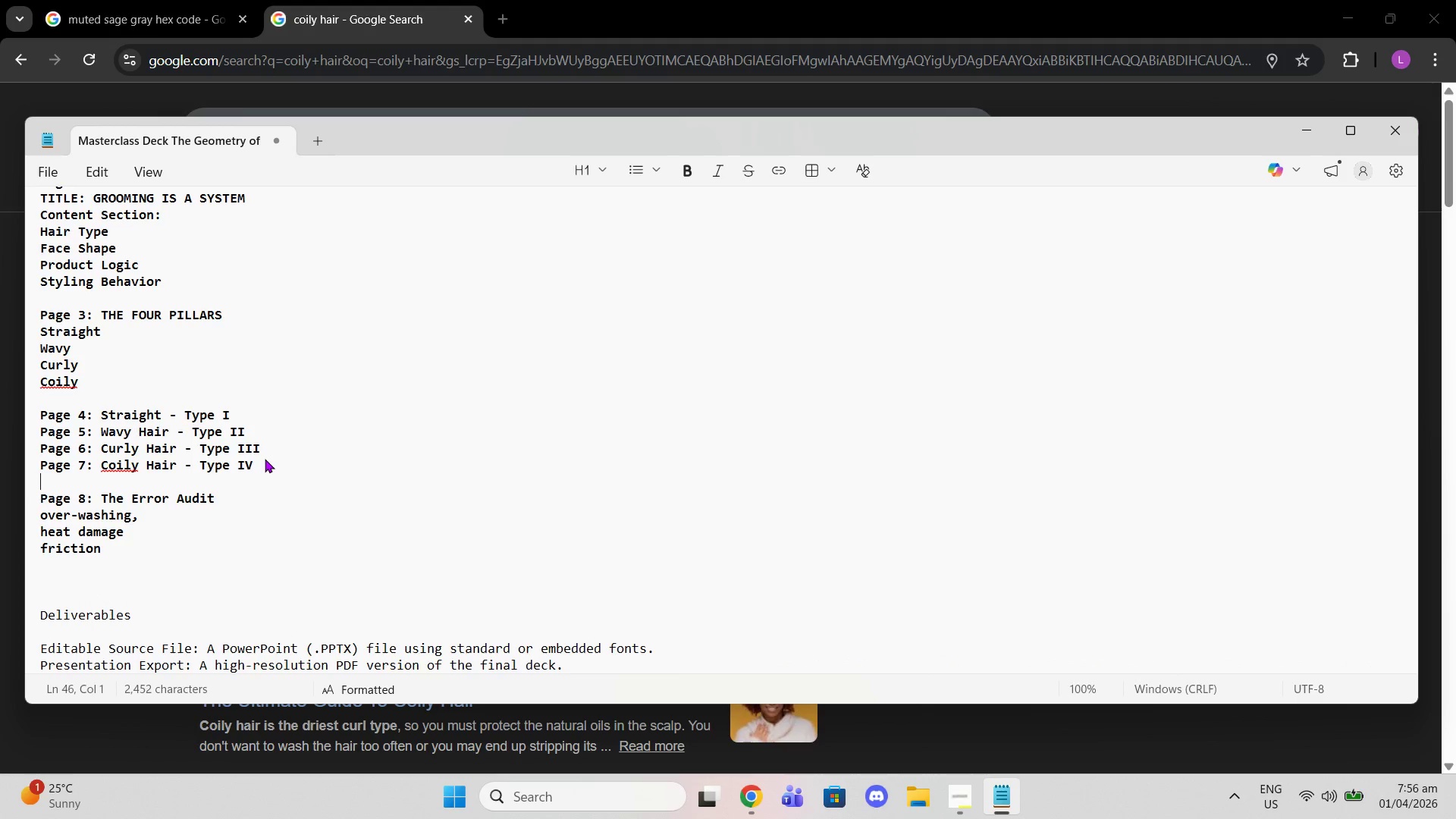 
key(ArrowLeft)
 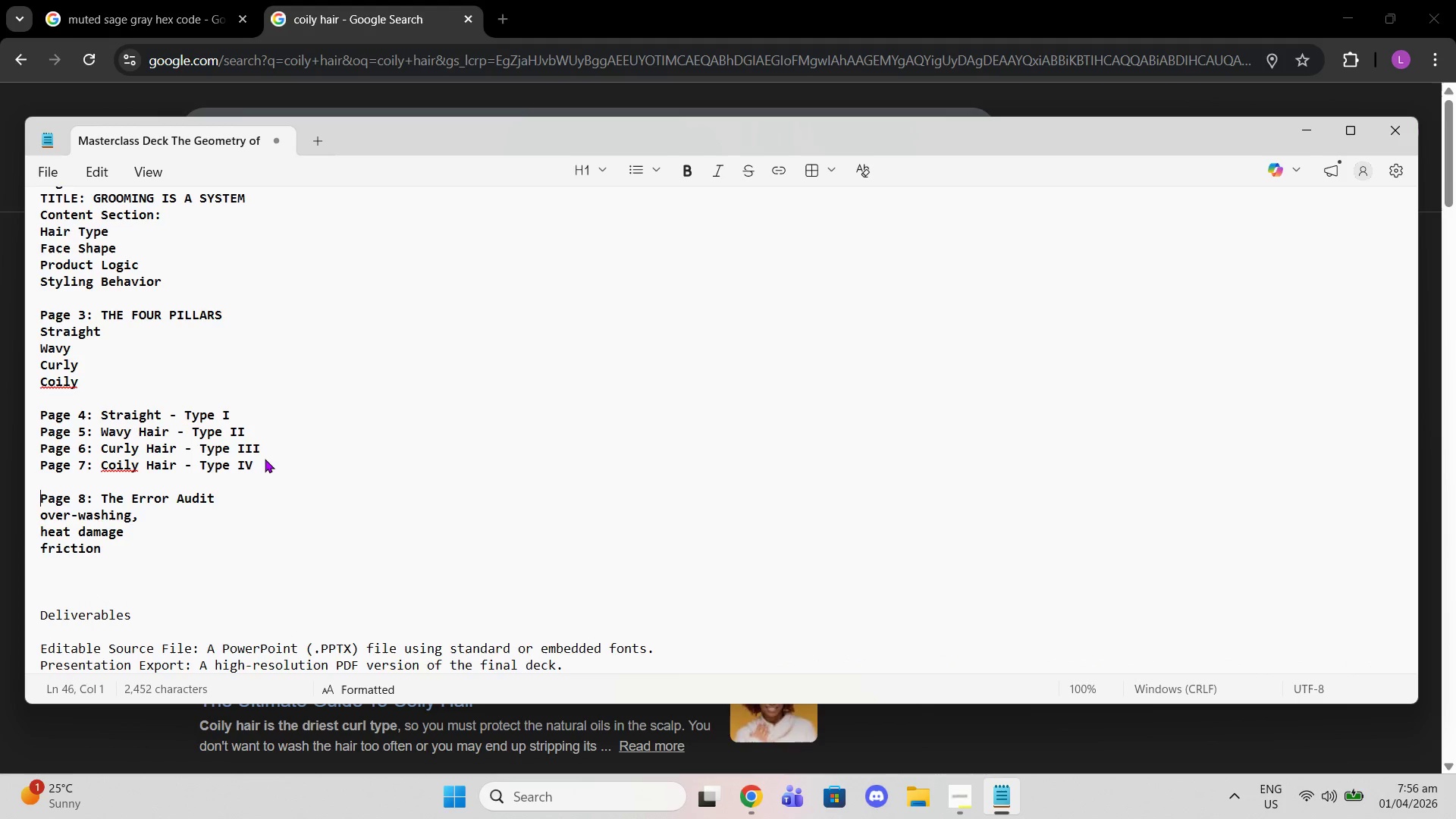 
key(ArrowDown)
 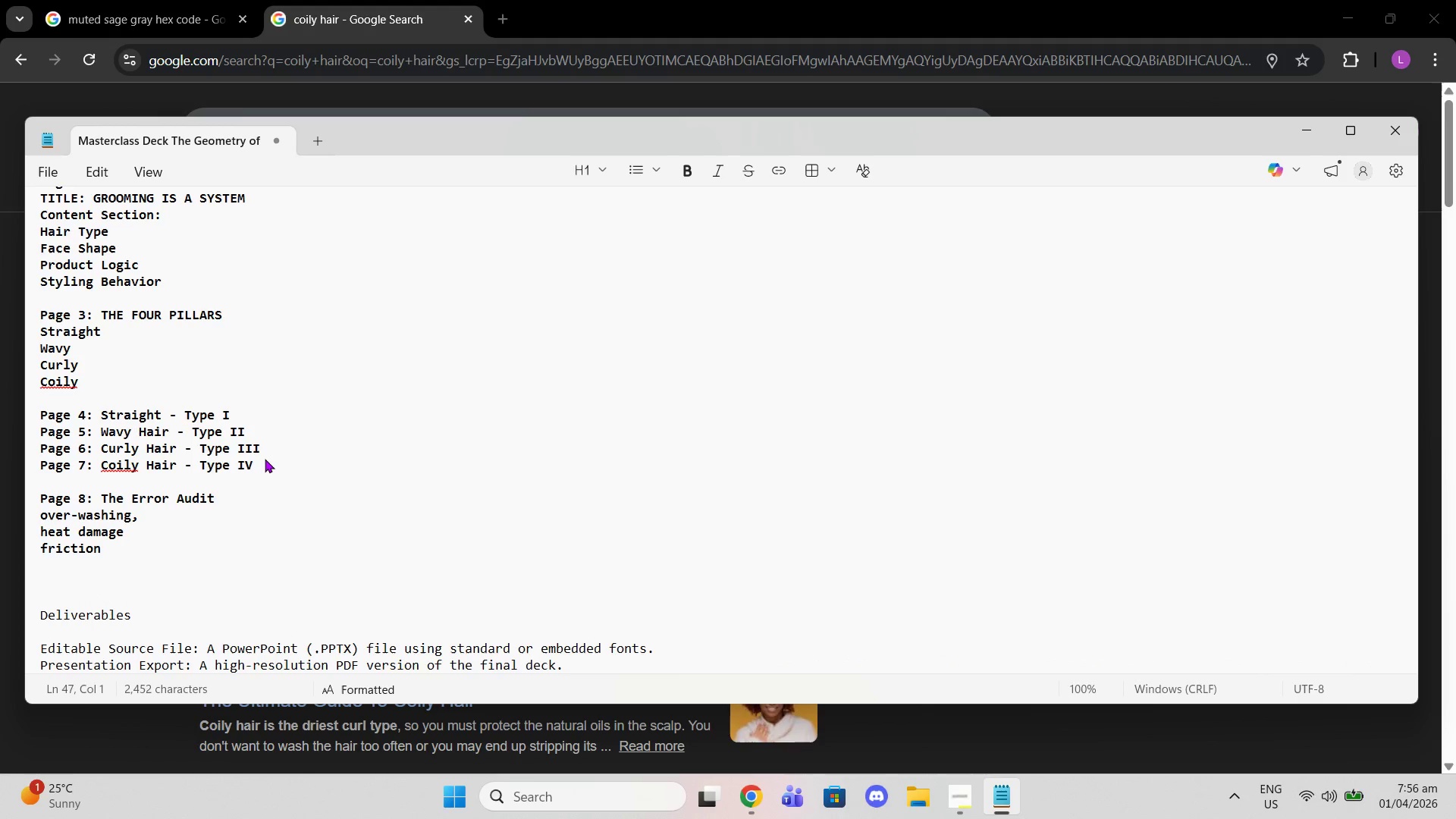 
key(ArrowDown)
 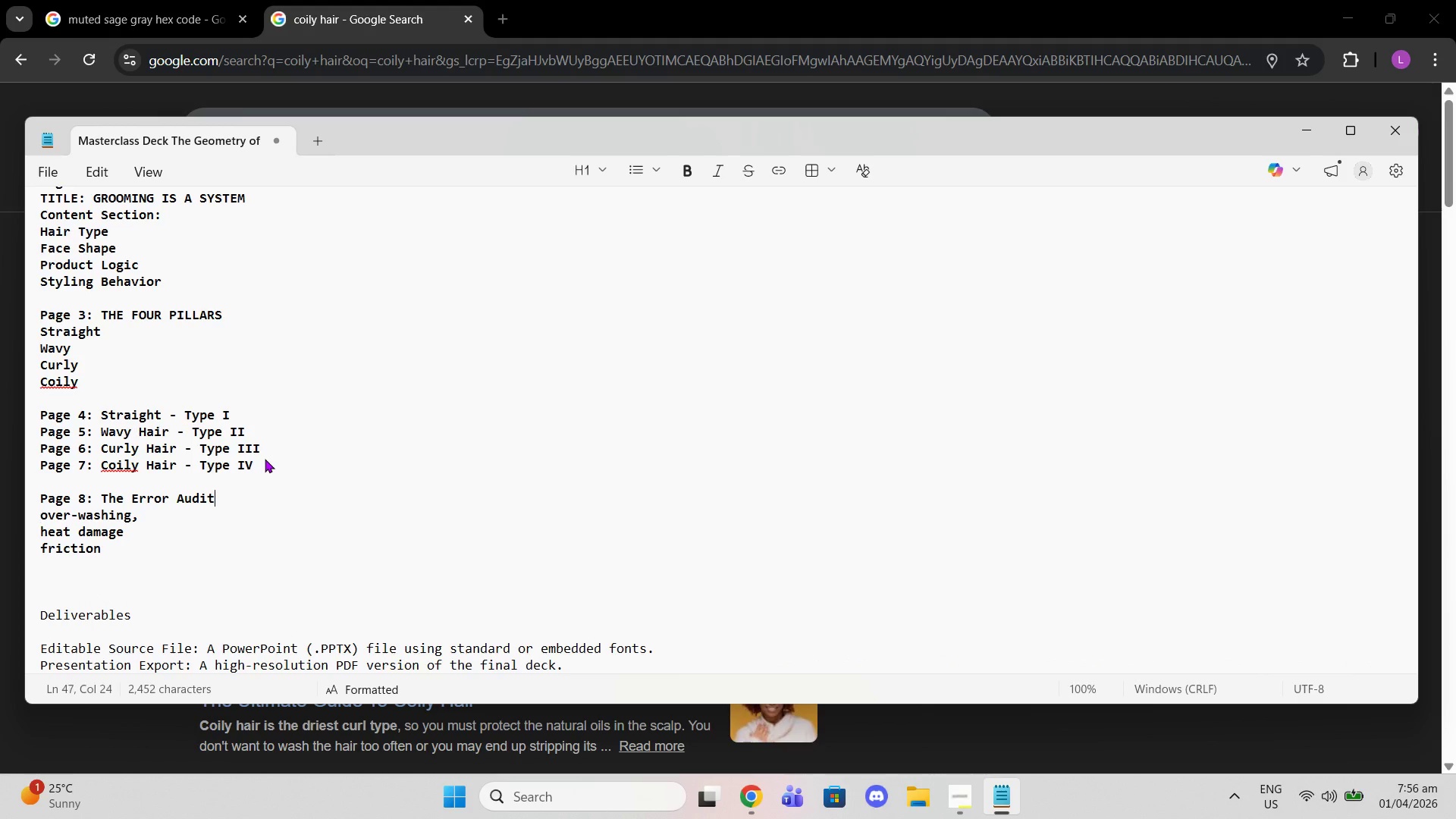 
key(ArrowLeft)
 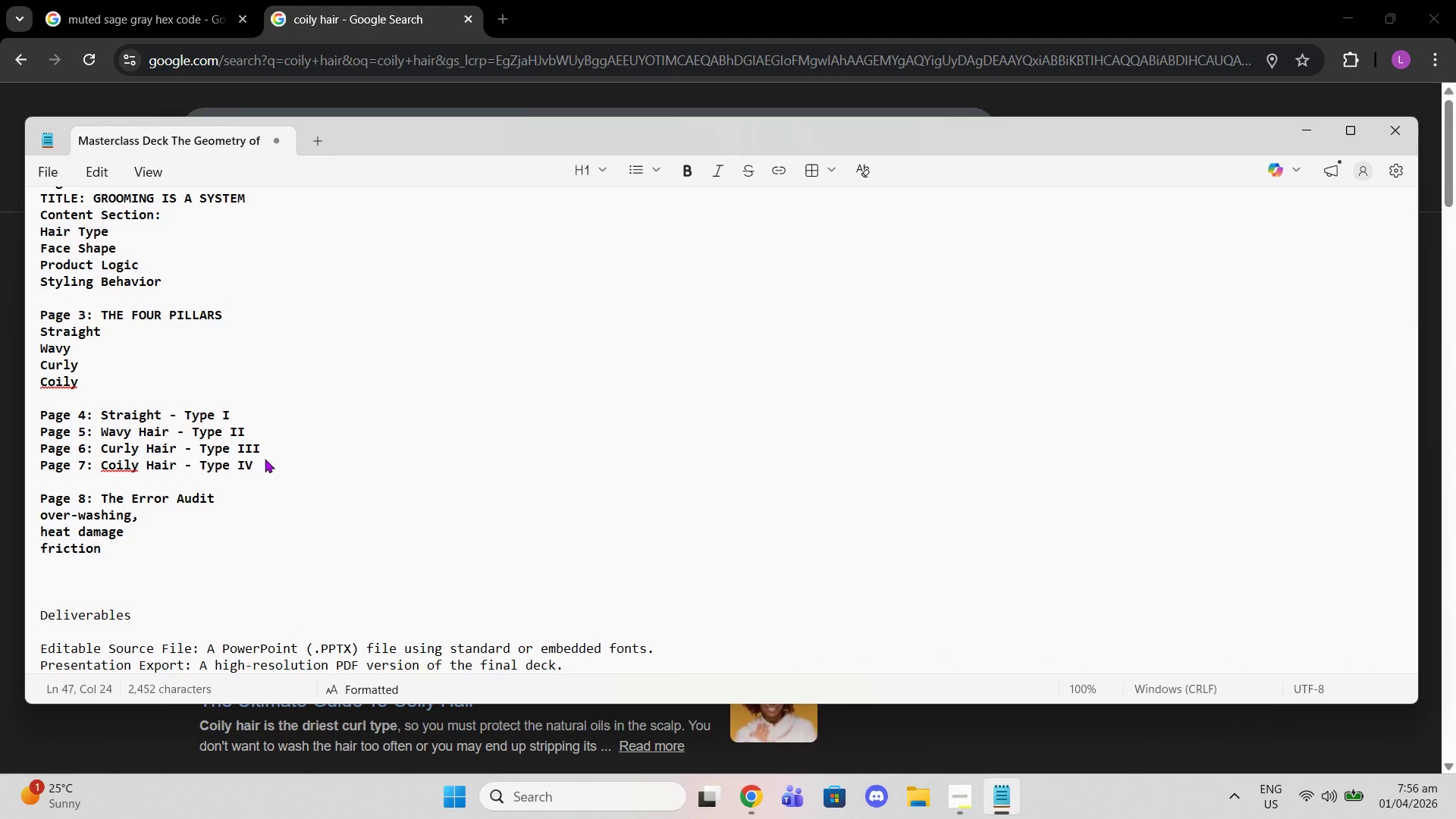 
key(ArrowDown)
 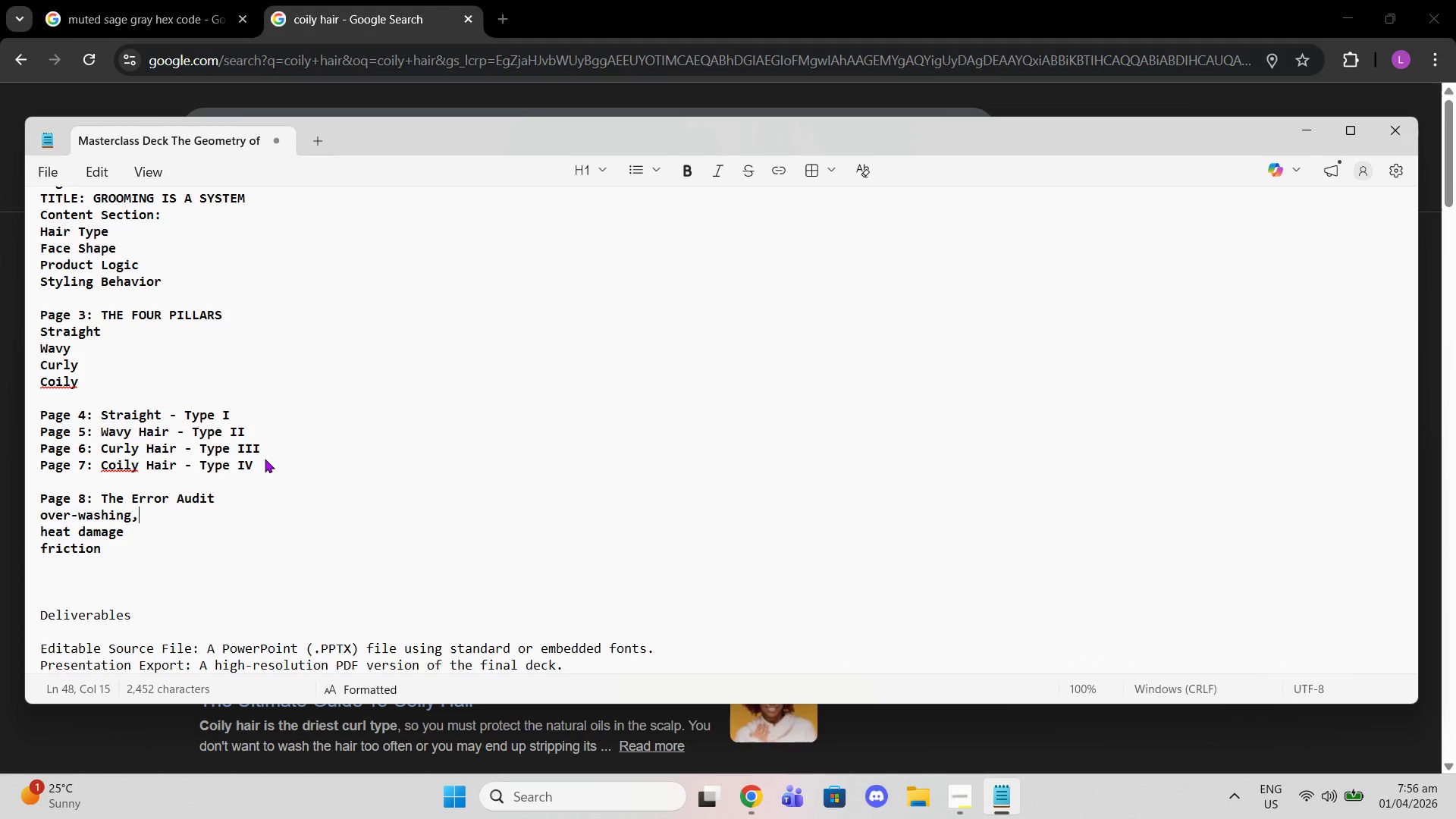 
key(Backspace)
 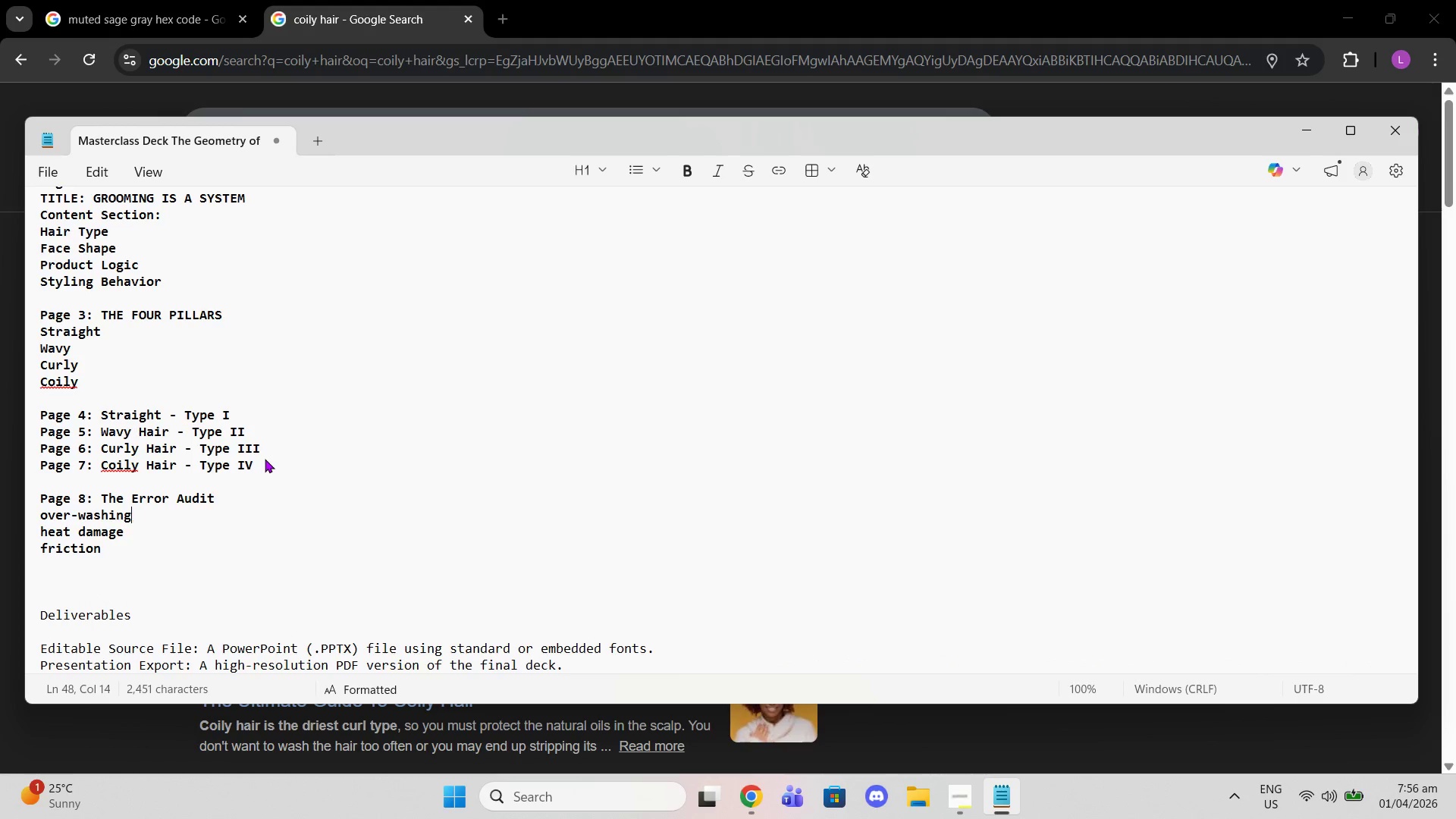 
key(Backspace)
 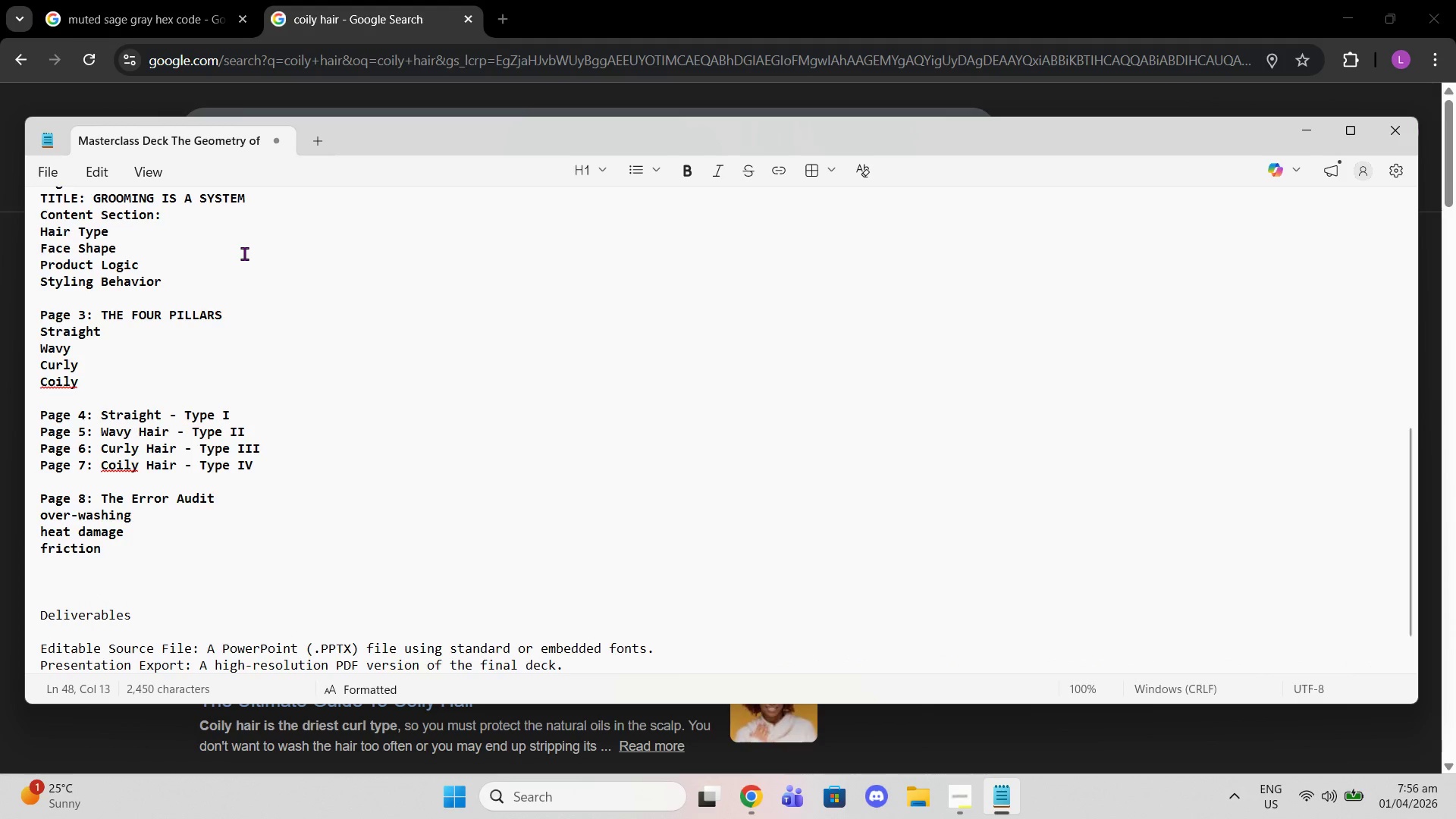 
scroll: coordinate [348, 425], scroll_direction: up, amount: 3.0
 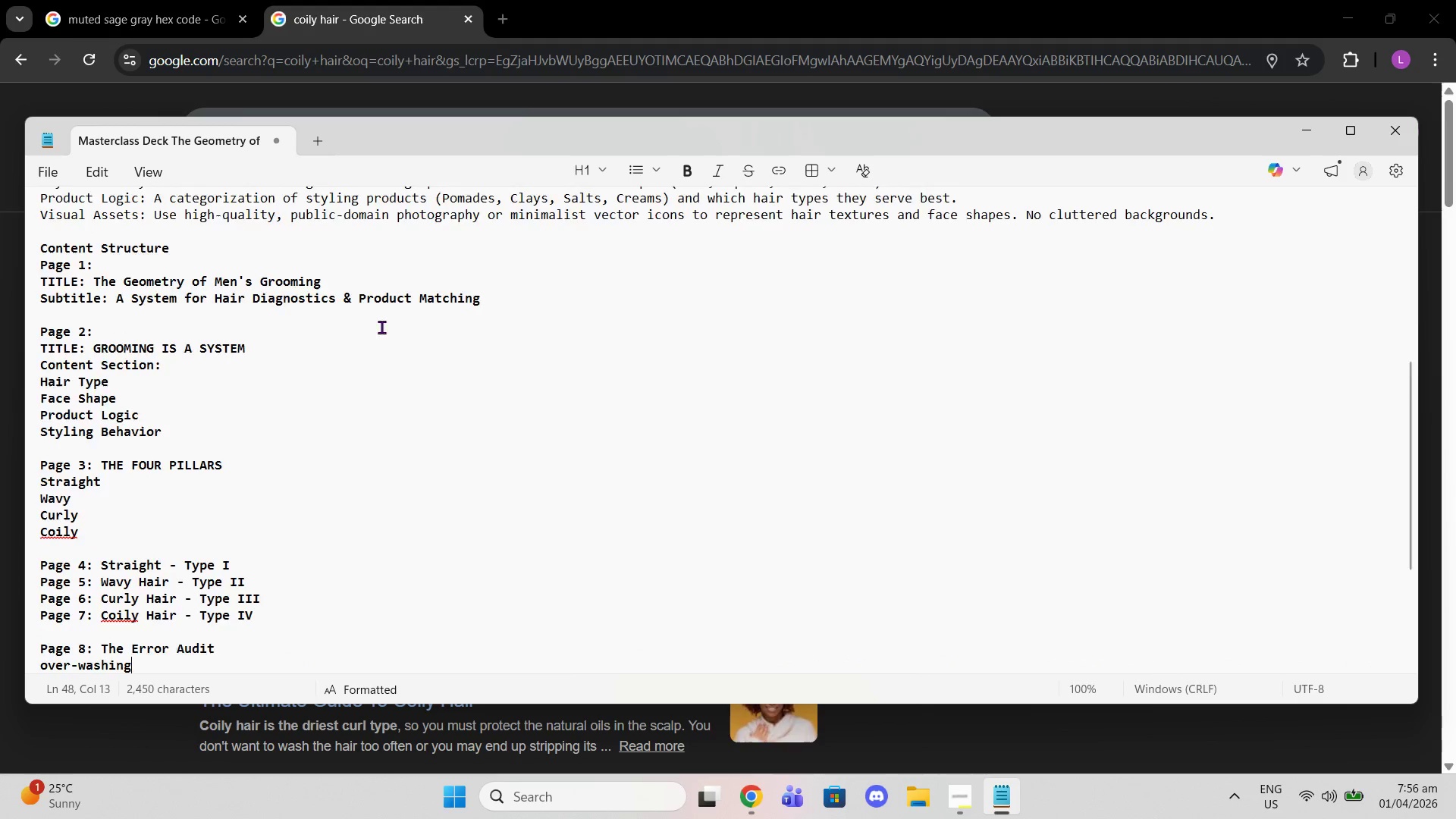 
scroll: coordinate [384, 334], scroll_direction: down, amount: 5.0
 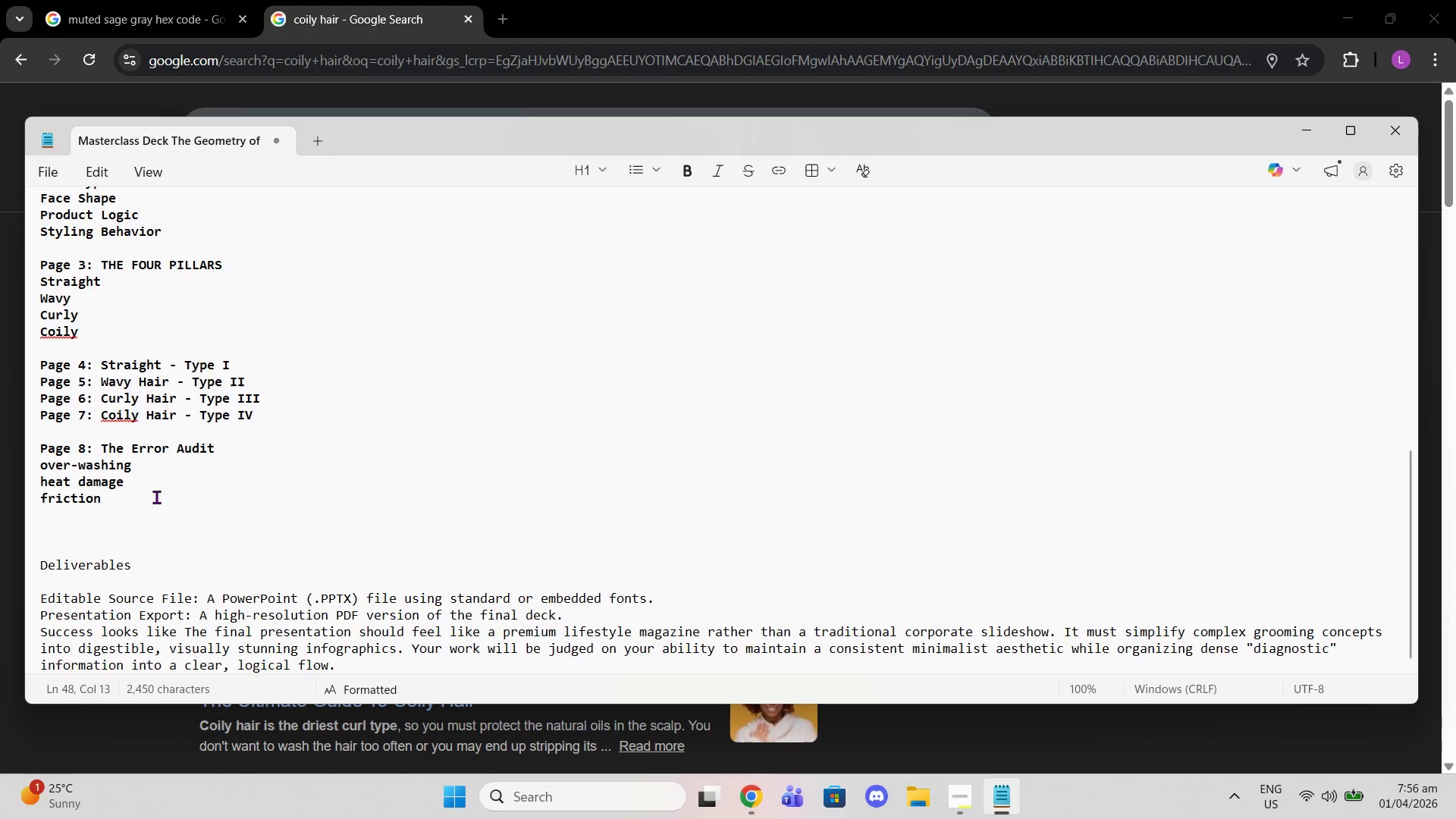 
left_click_drag(start_coordinate=[138, 515], to_coordinate=[135, 521])
 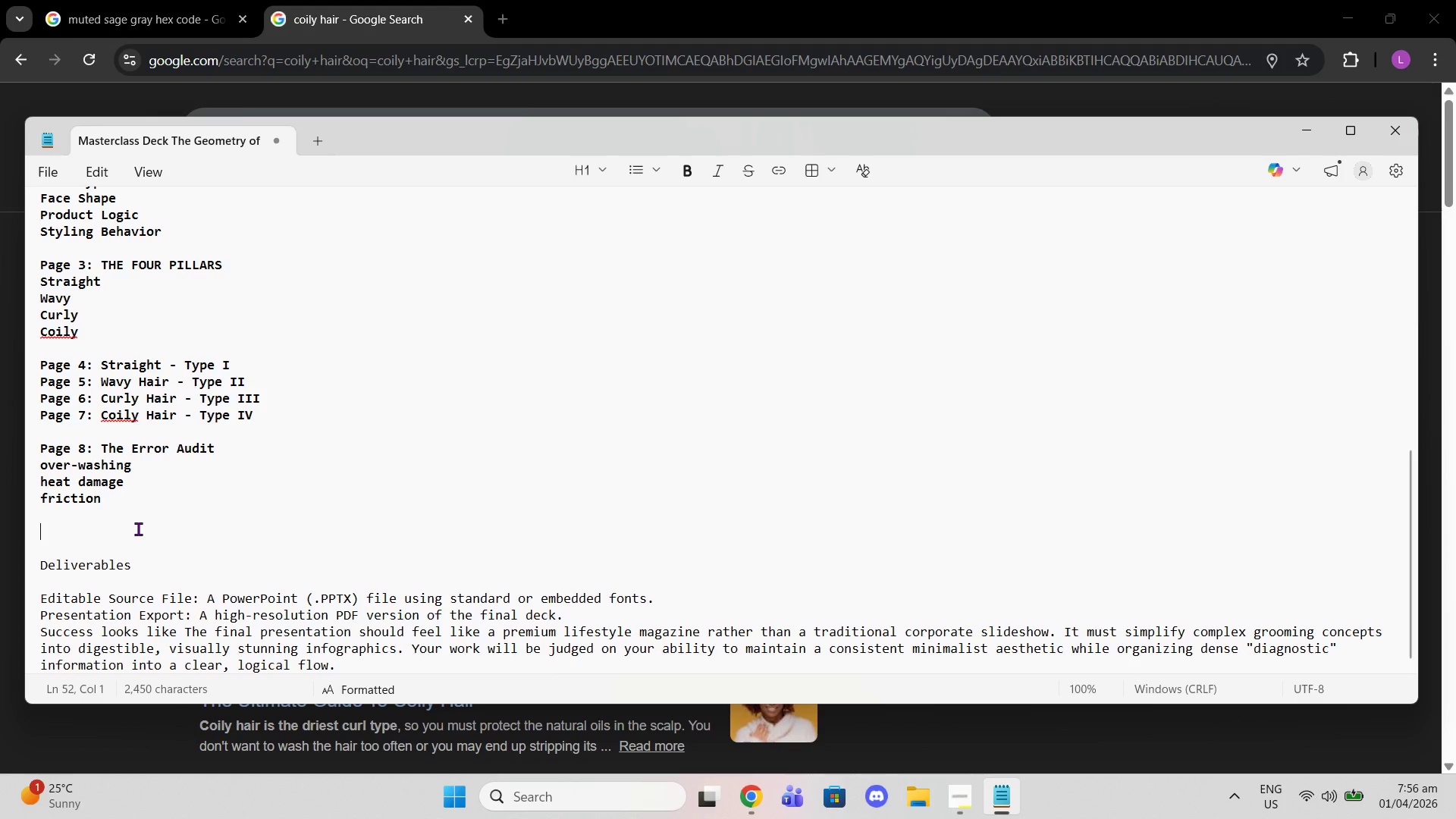 
key(Backspace)
 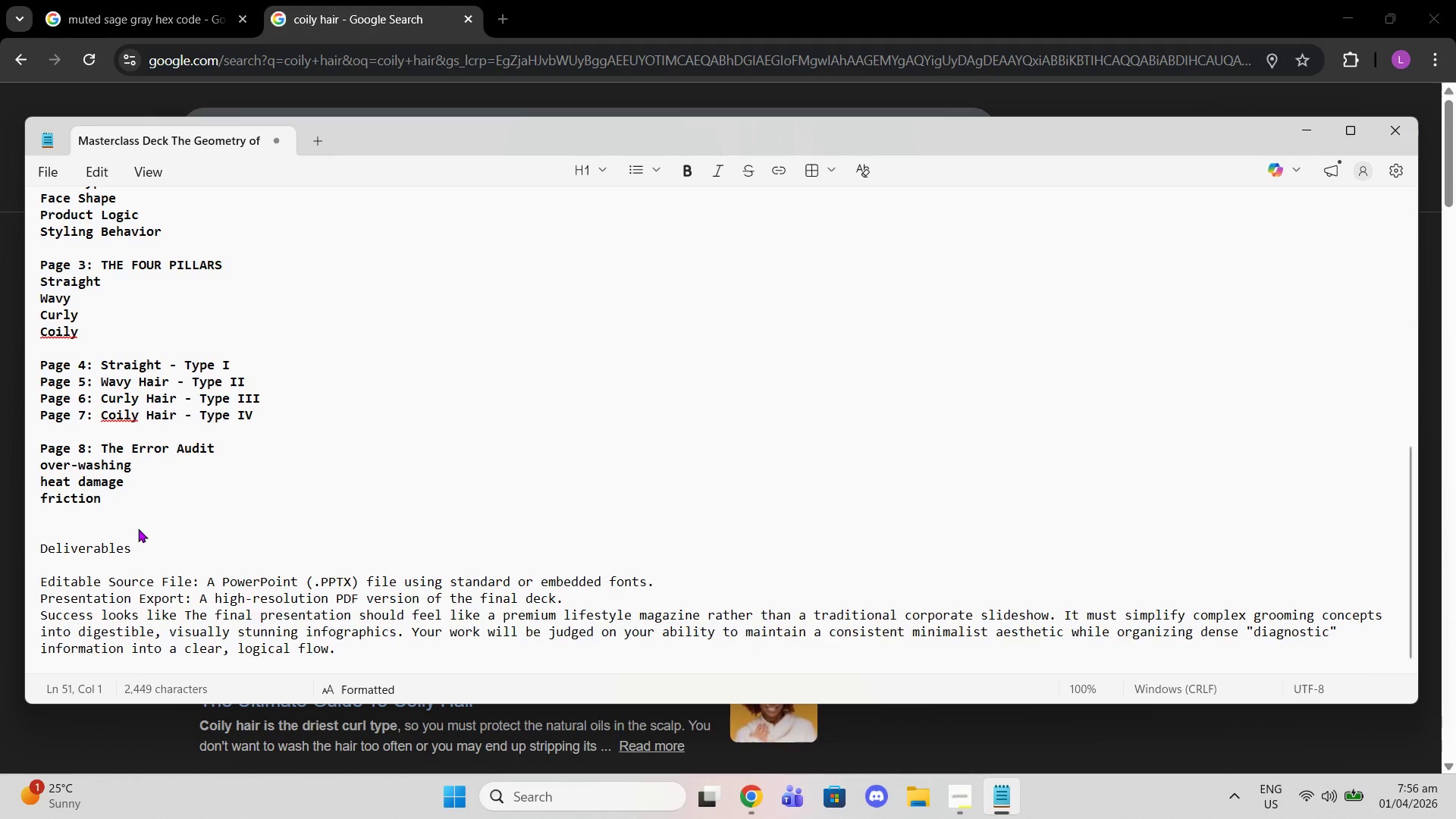 
key(Enter)
 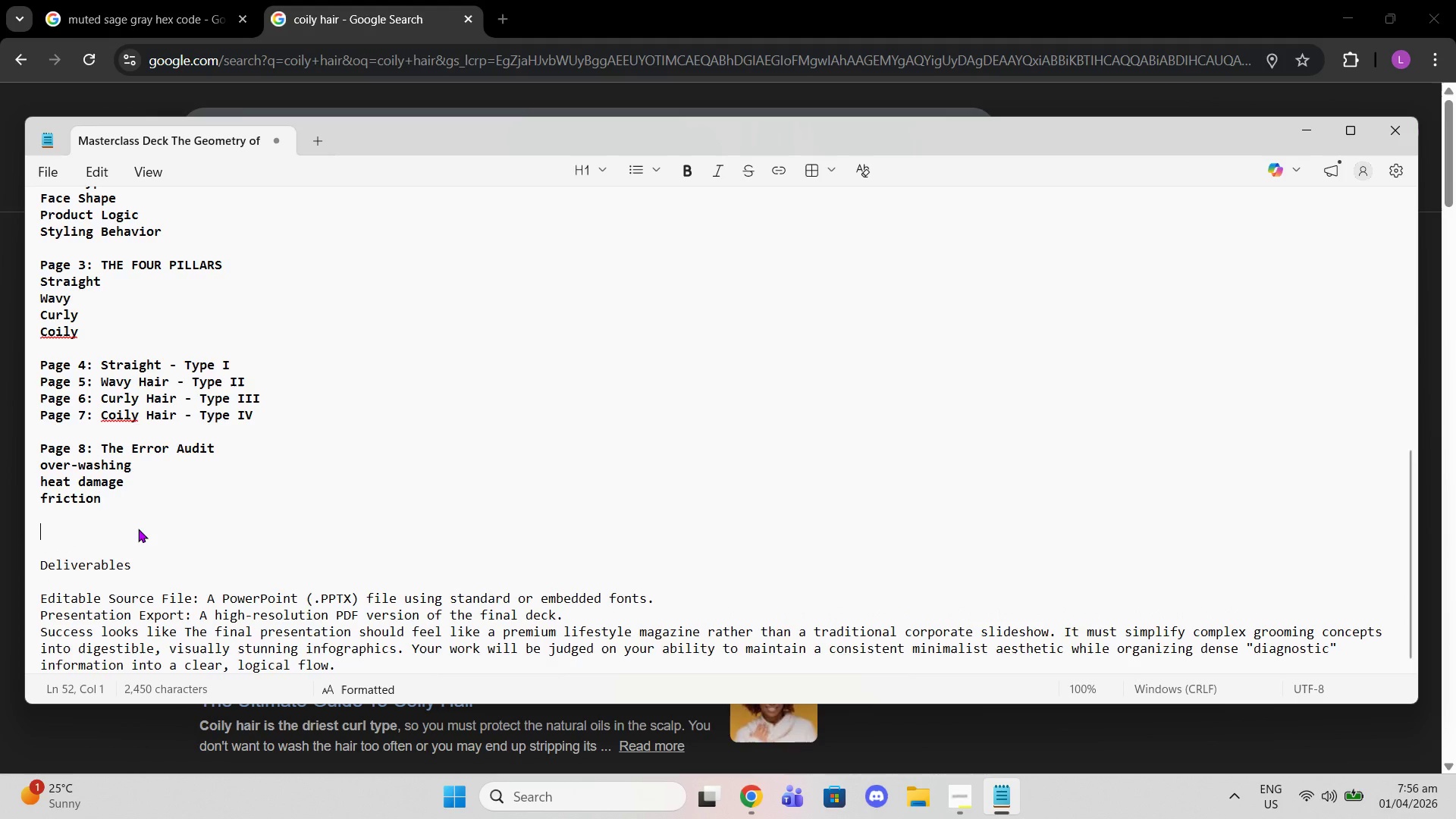 
type(Page 9: )
 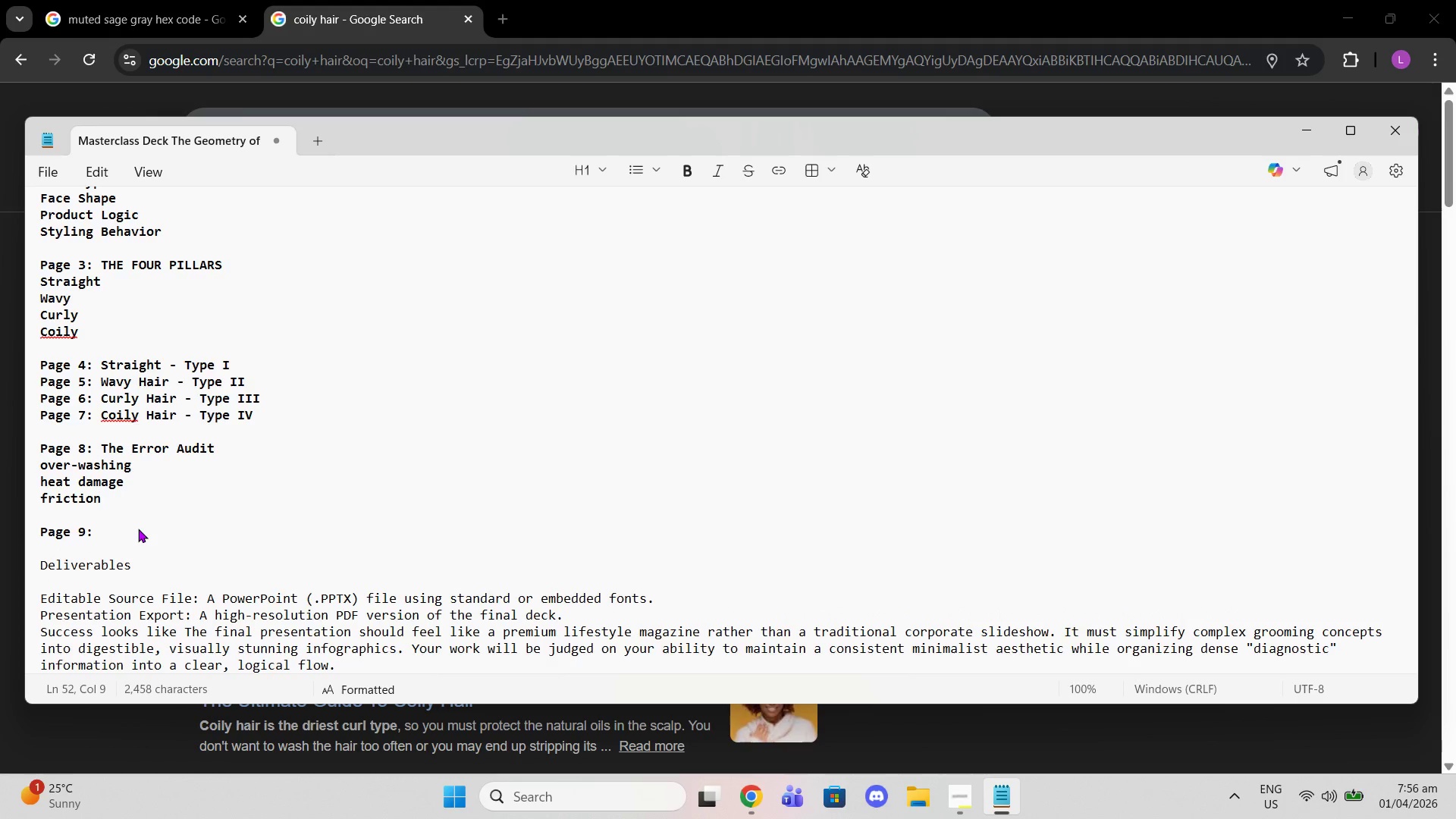 
scroll: coordinate [111, 510], scroll_direction: down, amount: 3.0
 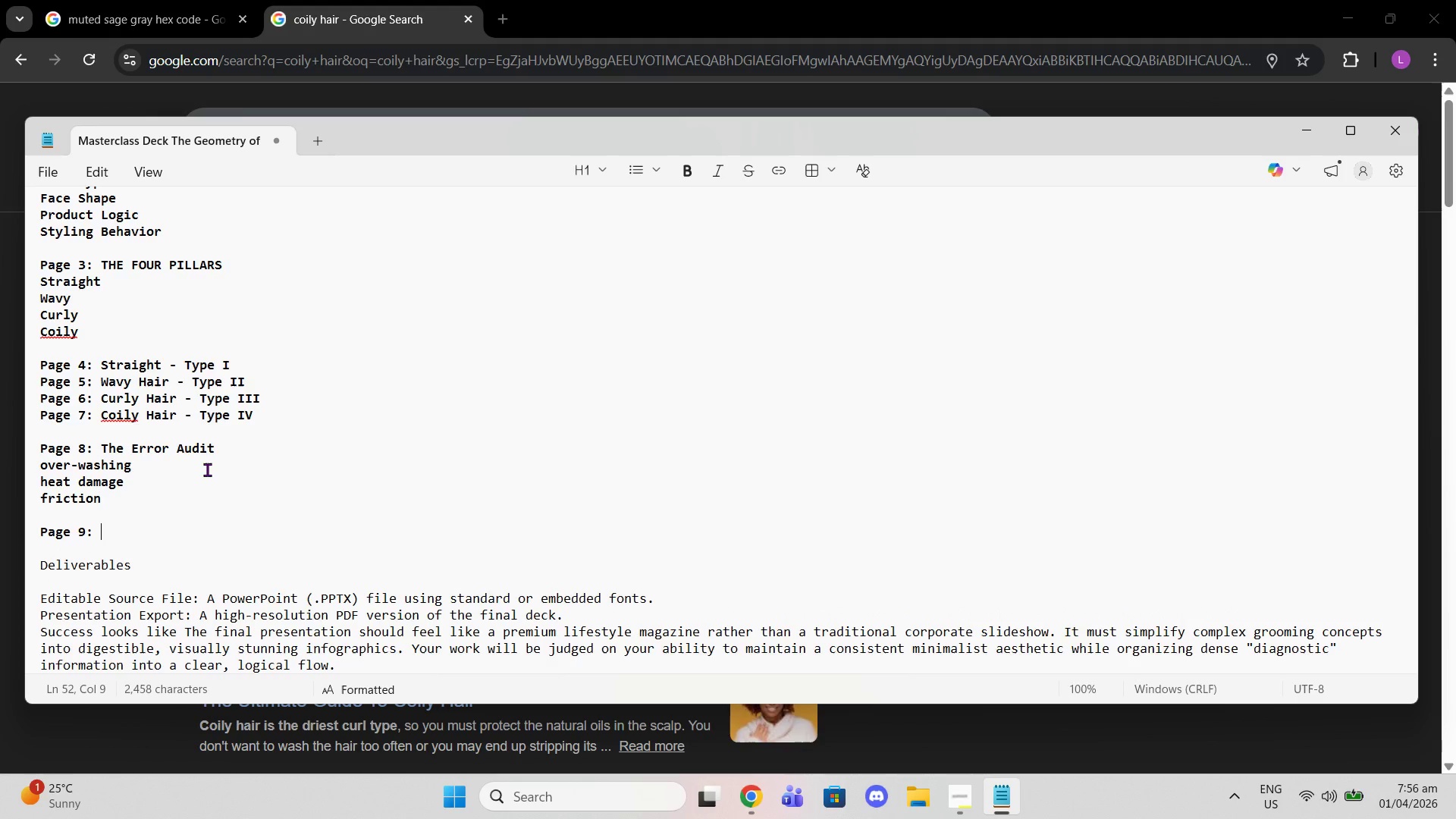 
type(Small Erros)
key(Backspace)
type(rs, Compa)
key(Backspace)
type(ound Effect)
 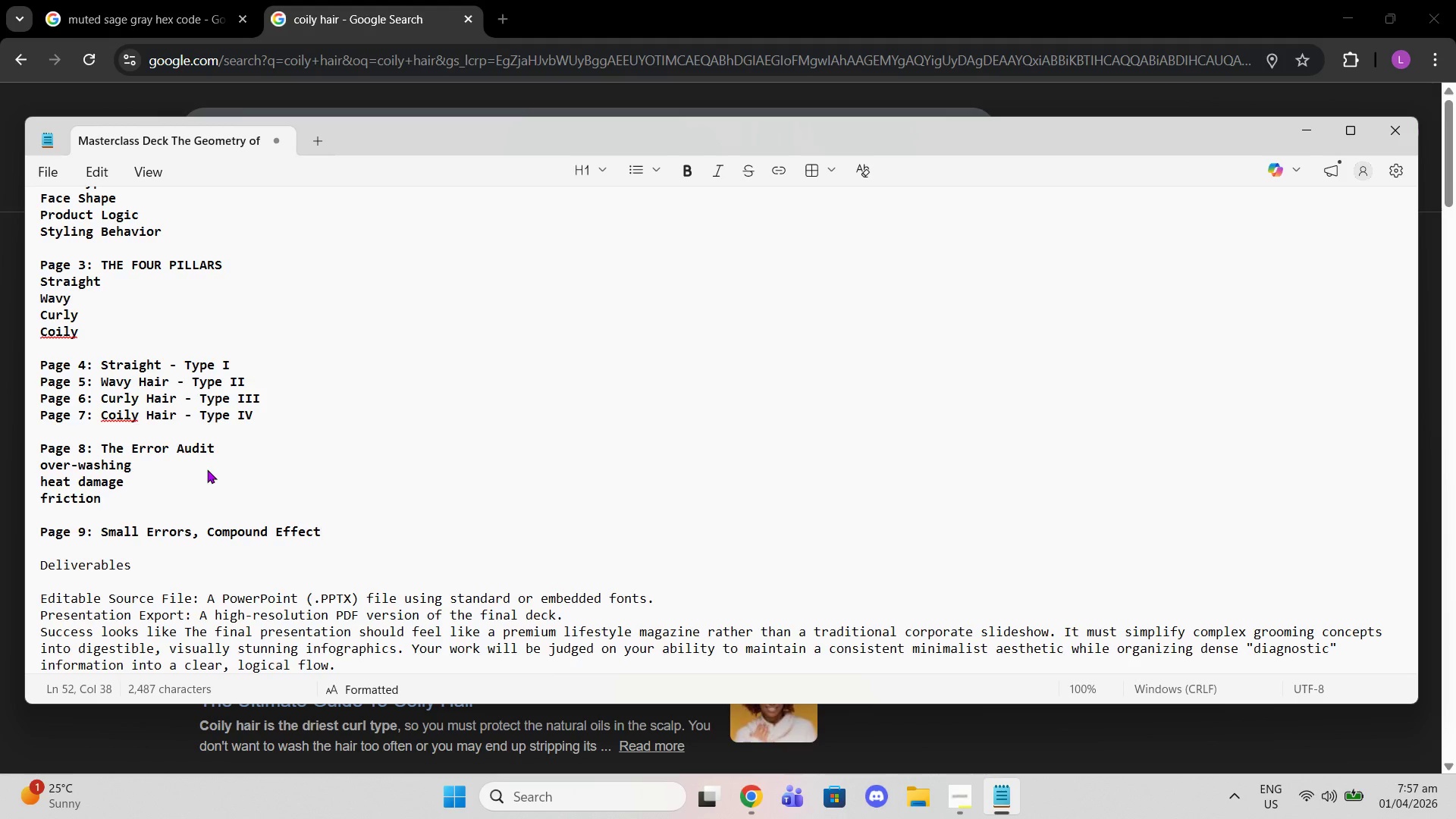 
scroll: coordinate [138, 318], scroll_direction: up, amount: 7.0
 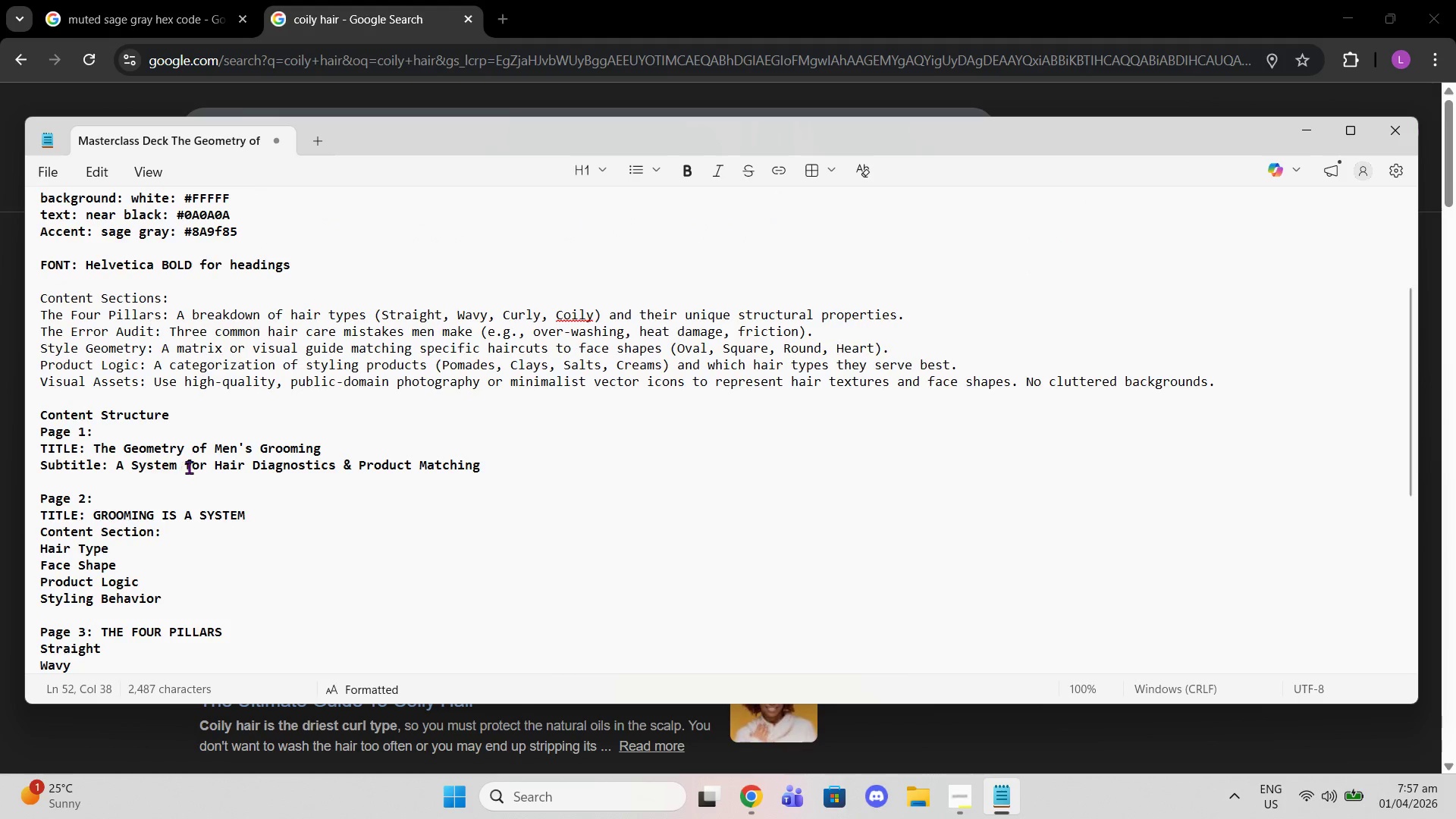 
scroll: coordinate [190, 467], scroll_direction: down, amount: 2.0
 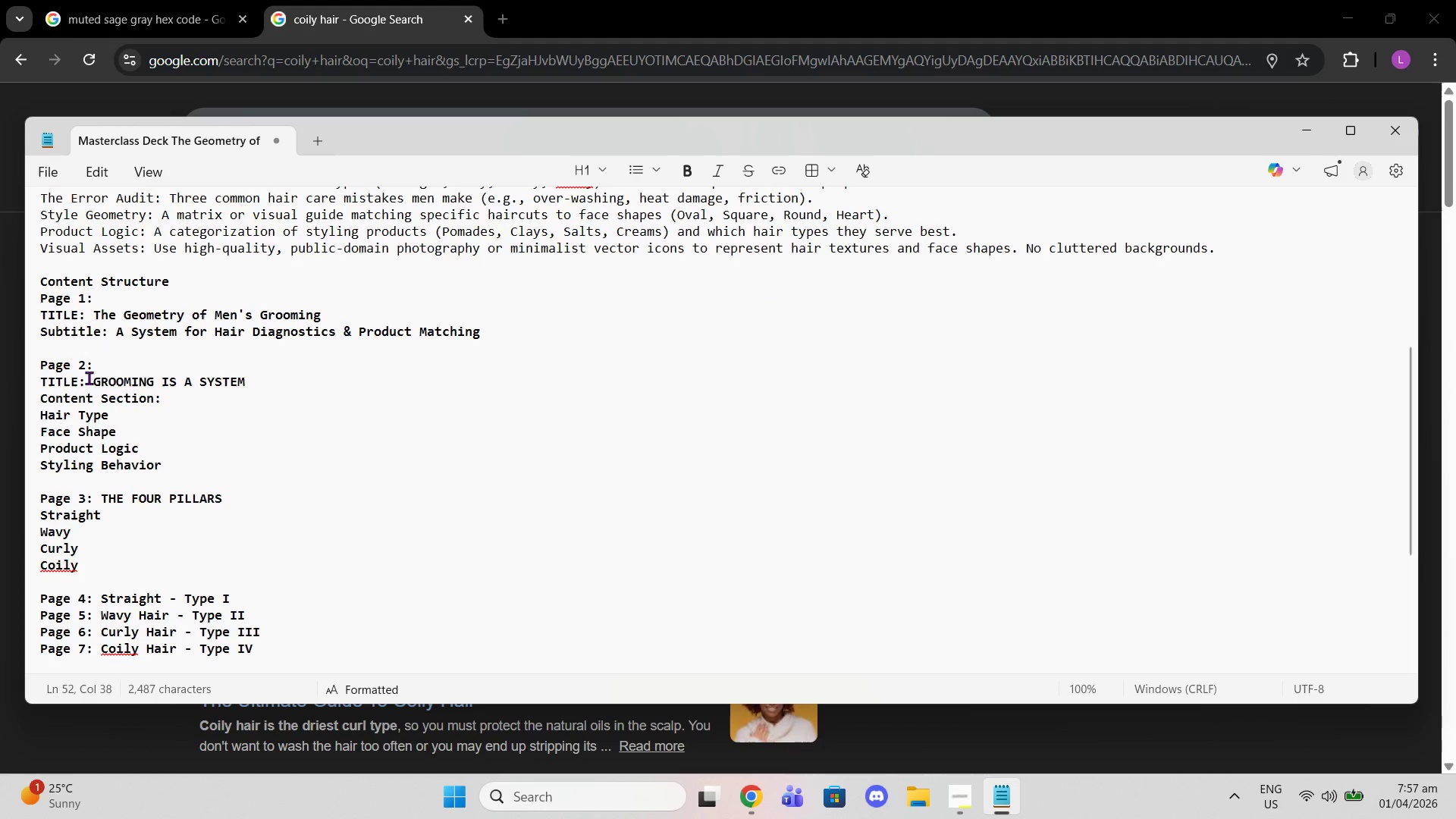 
left_click_drag(start_coordinate=[86, 375], to_coordinate=[4, 379])
 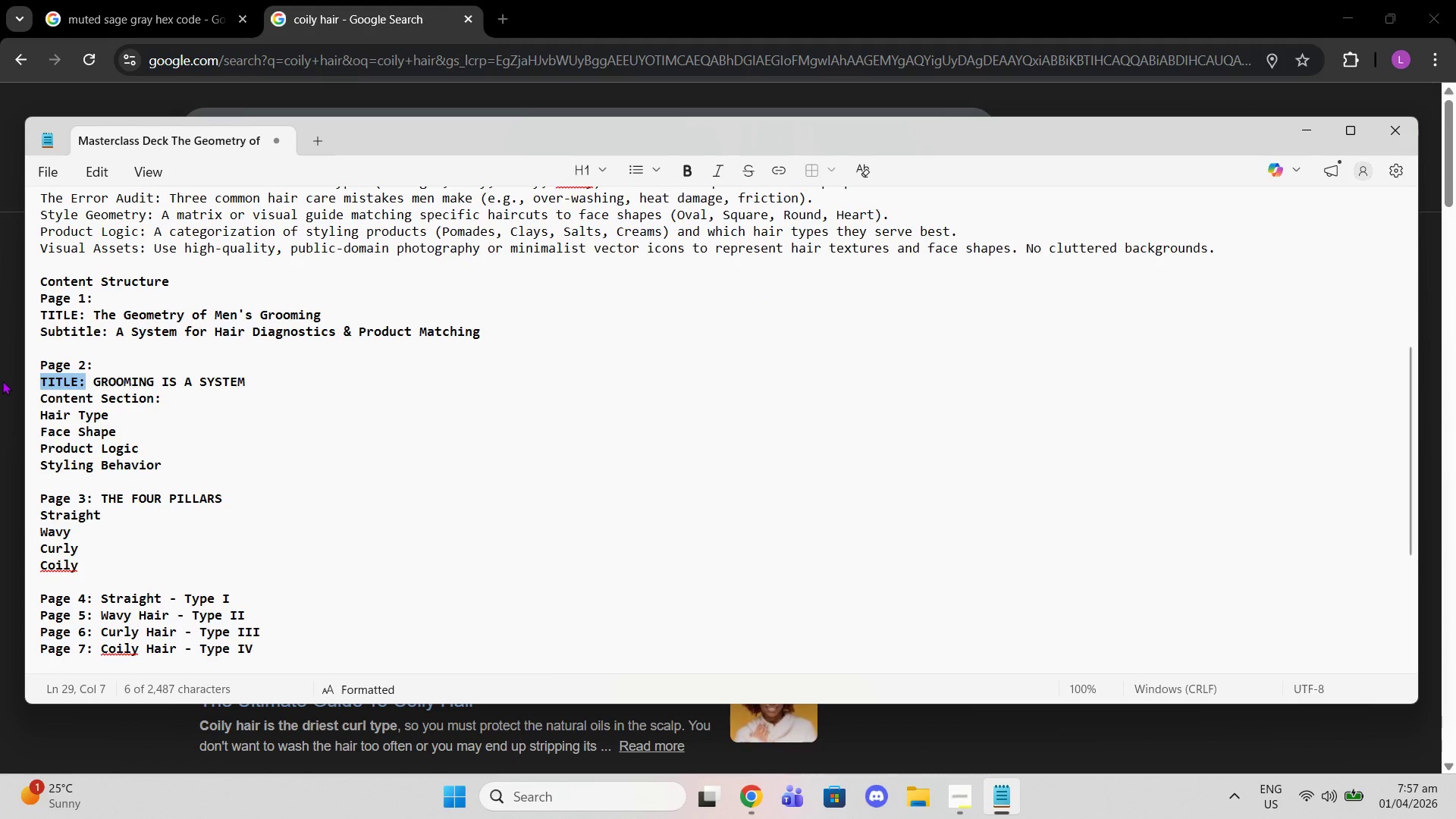 
key(Backspace)
 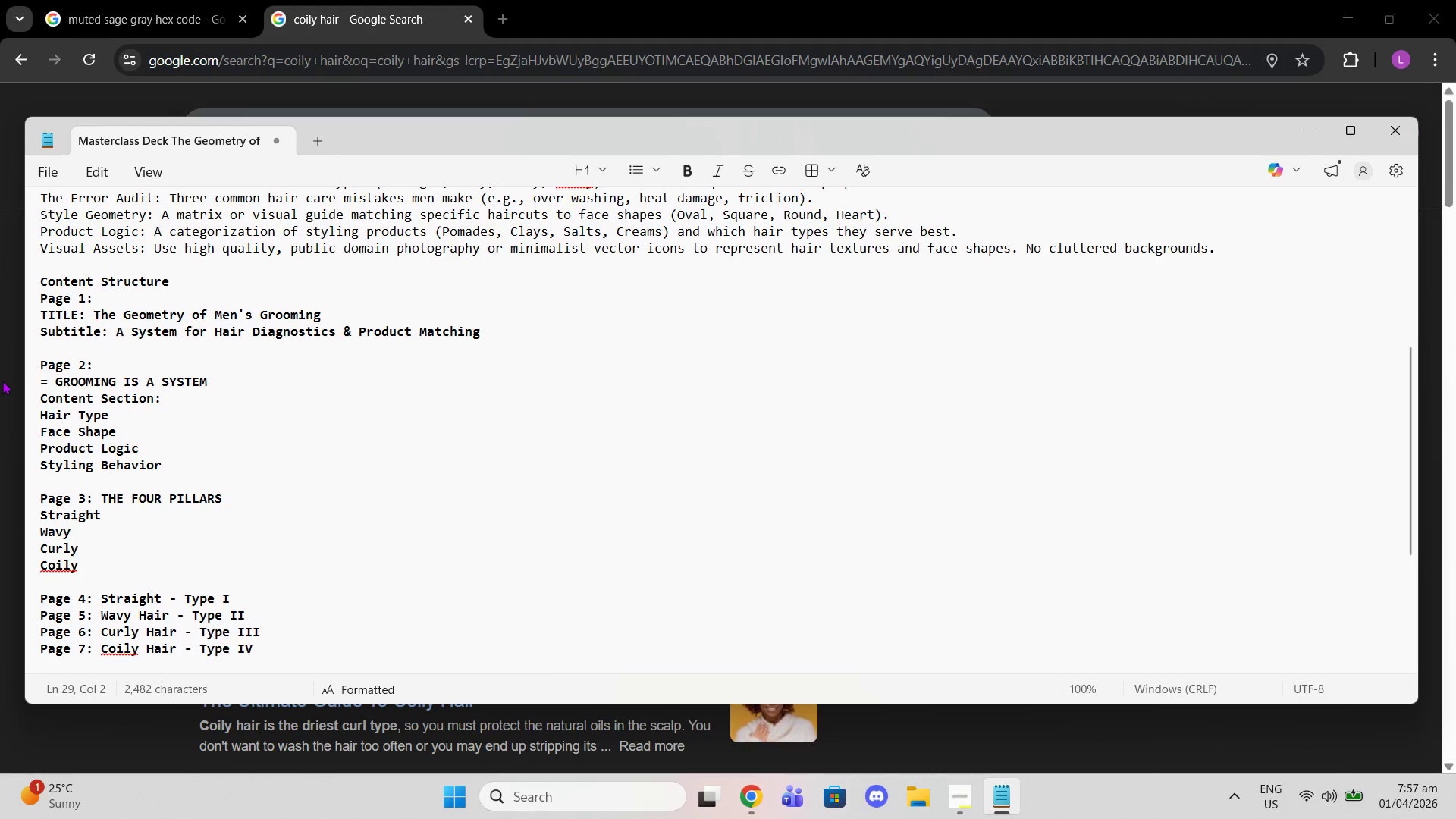 
key(Equal)
 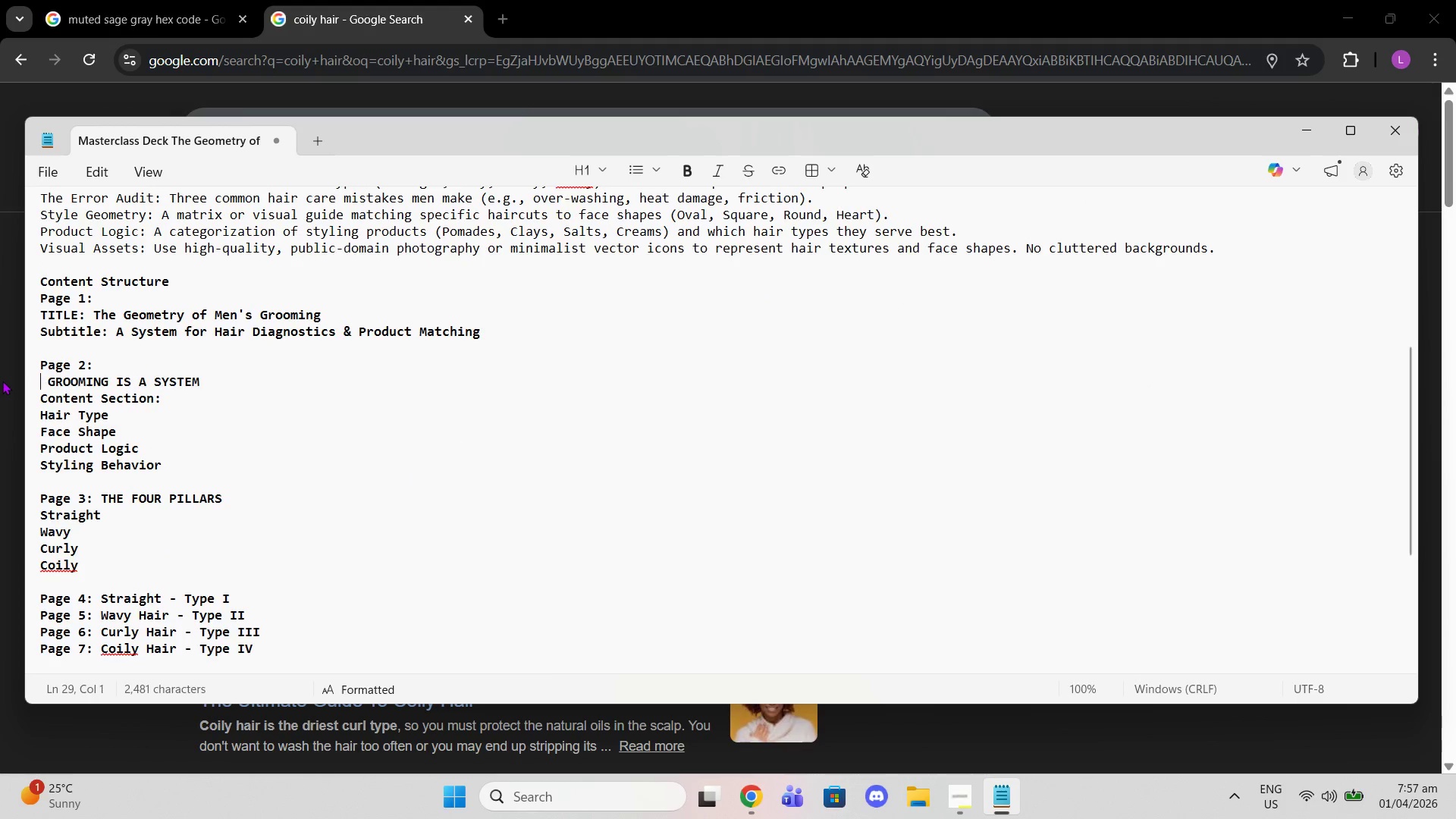 
key(Backspace)
 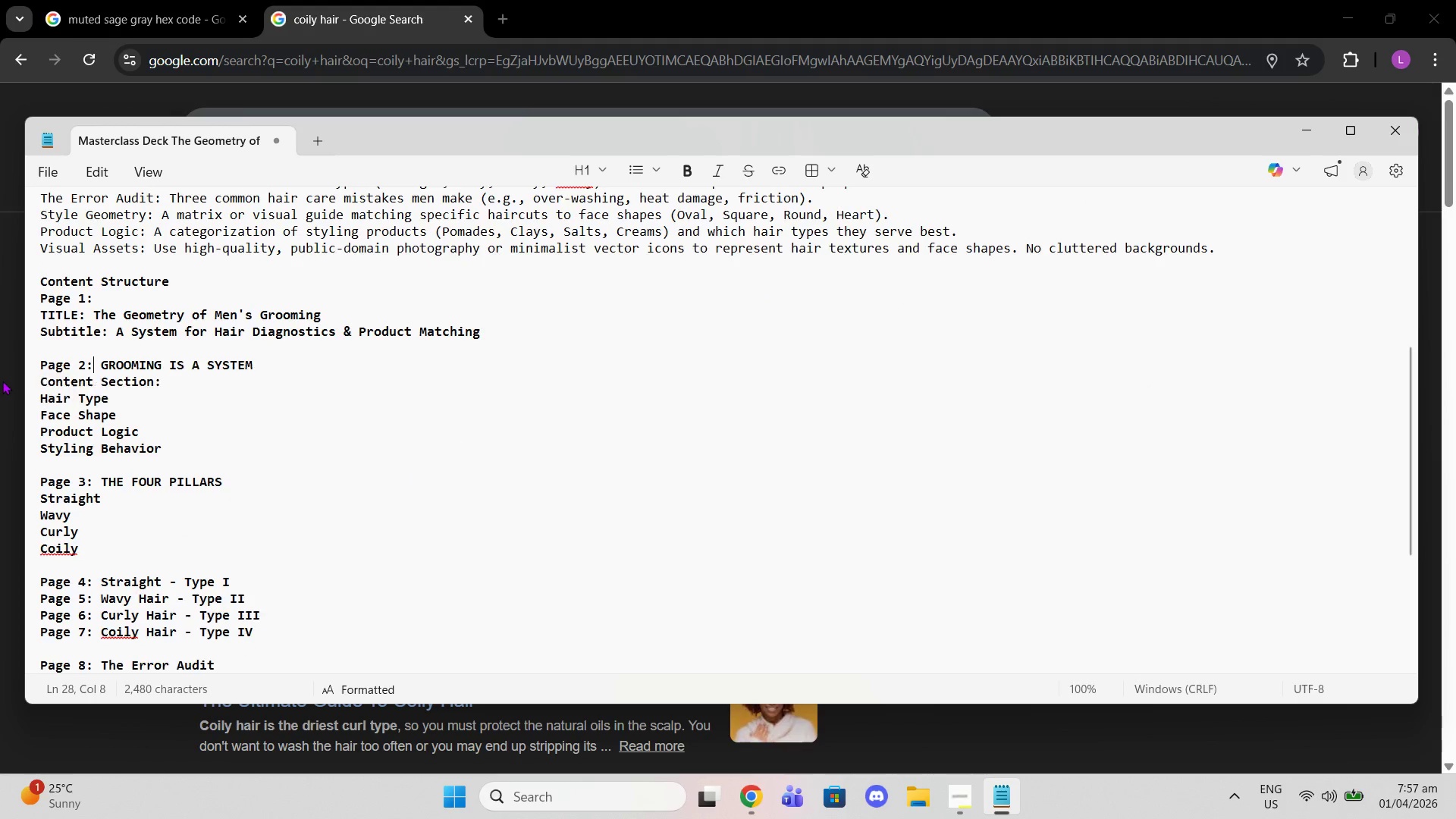 
key(Backspace)
 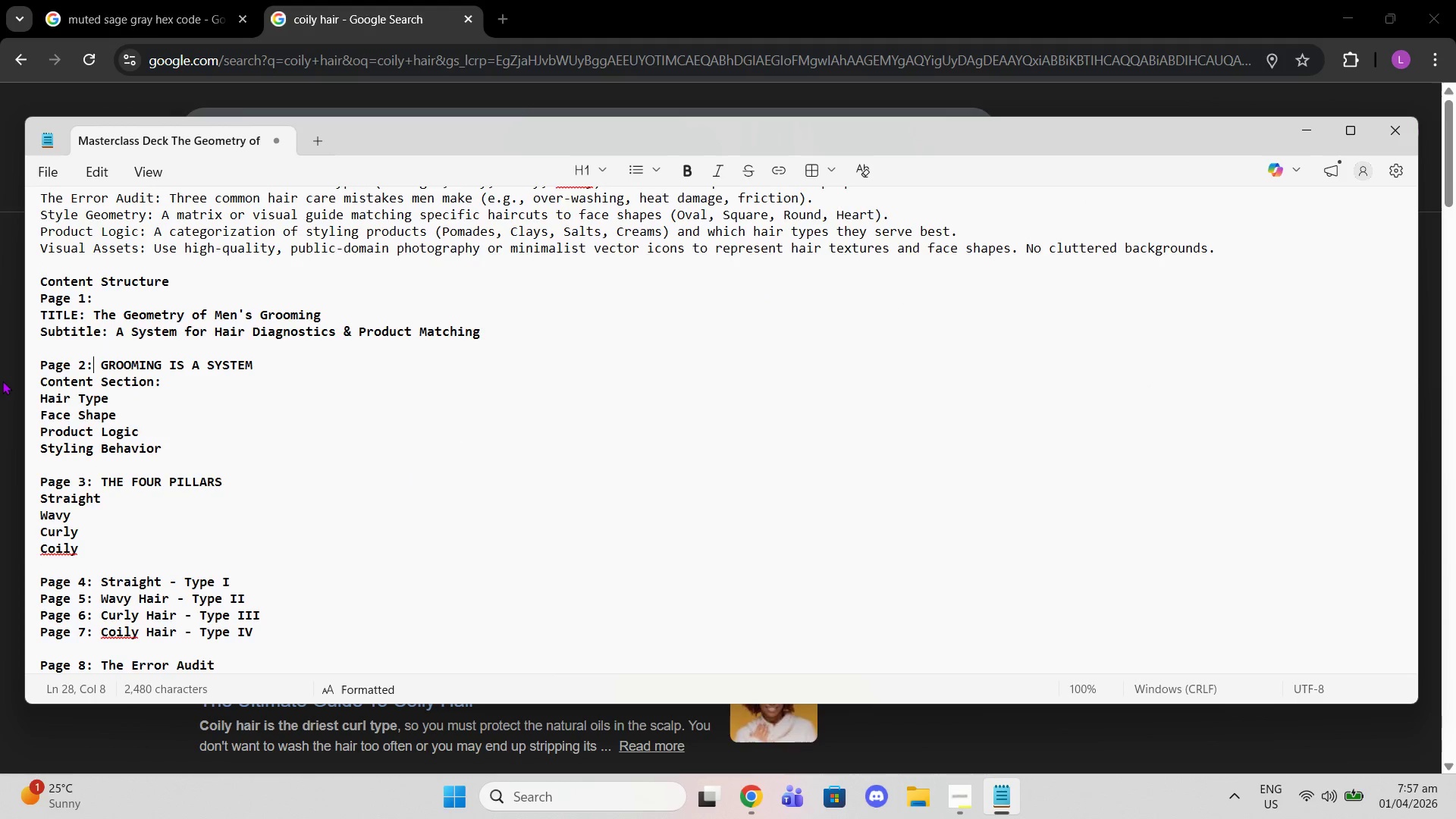 
key(ArrowRight)
 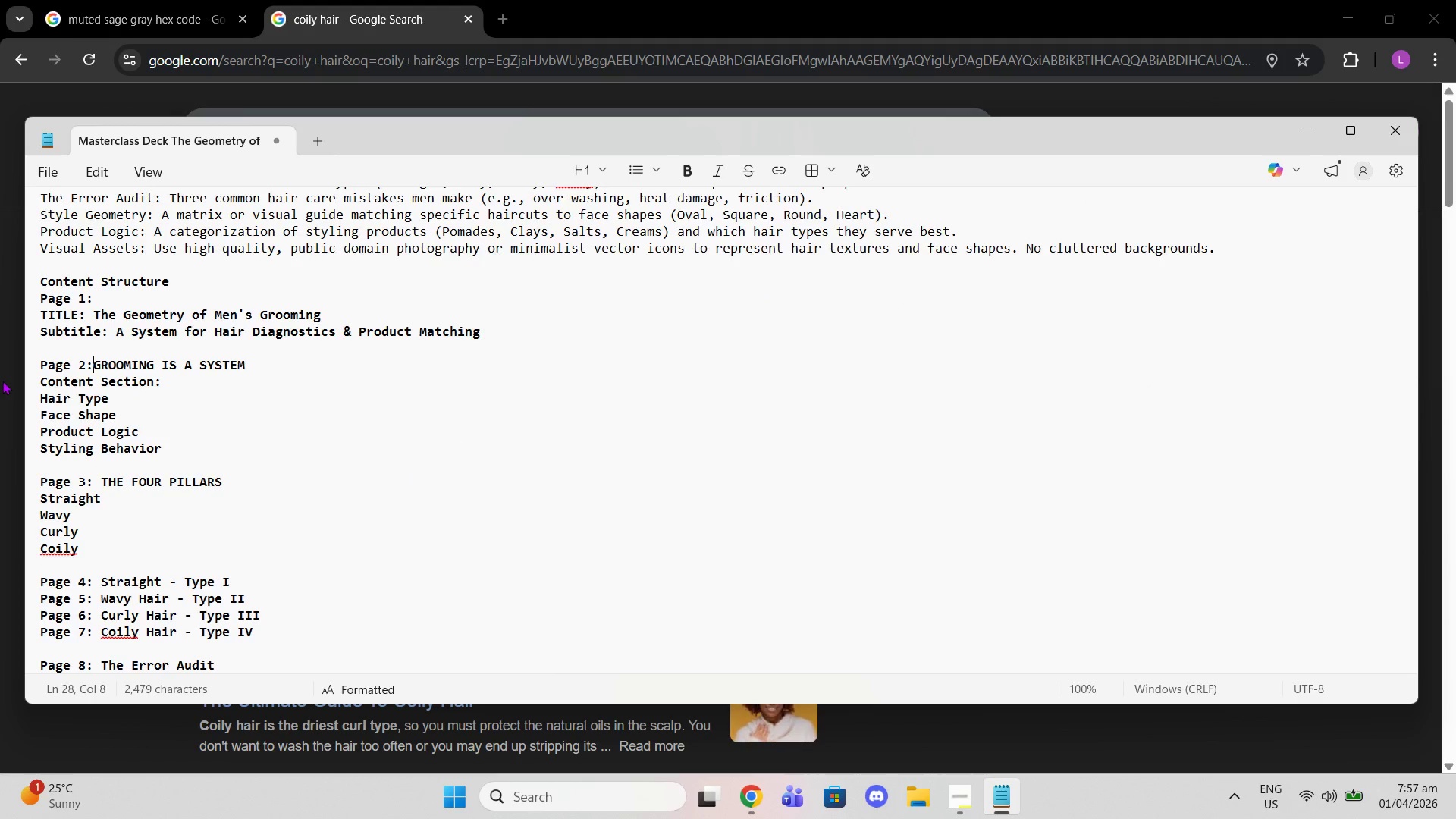 
key(Backspace)
 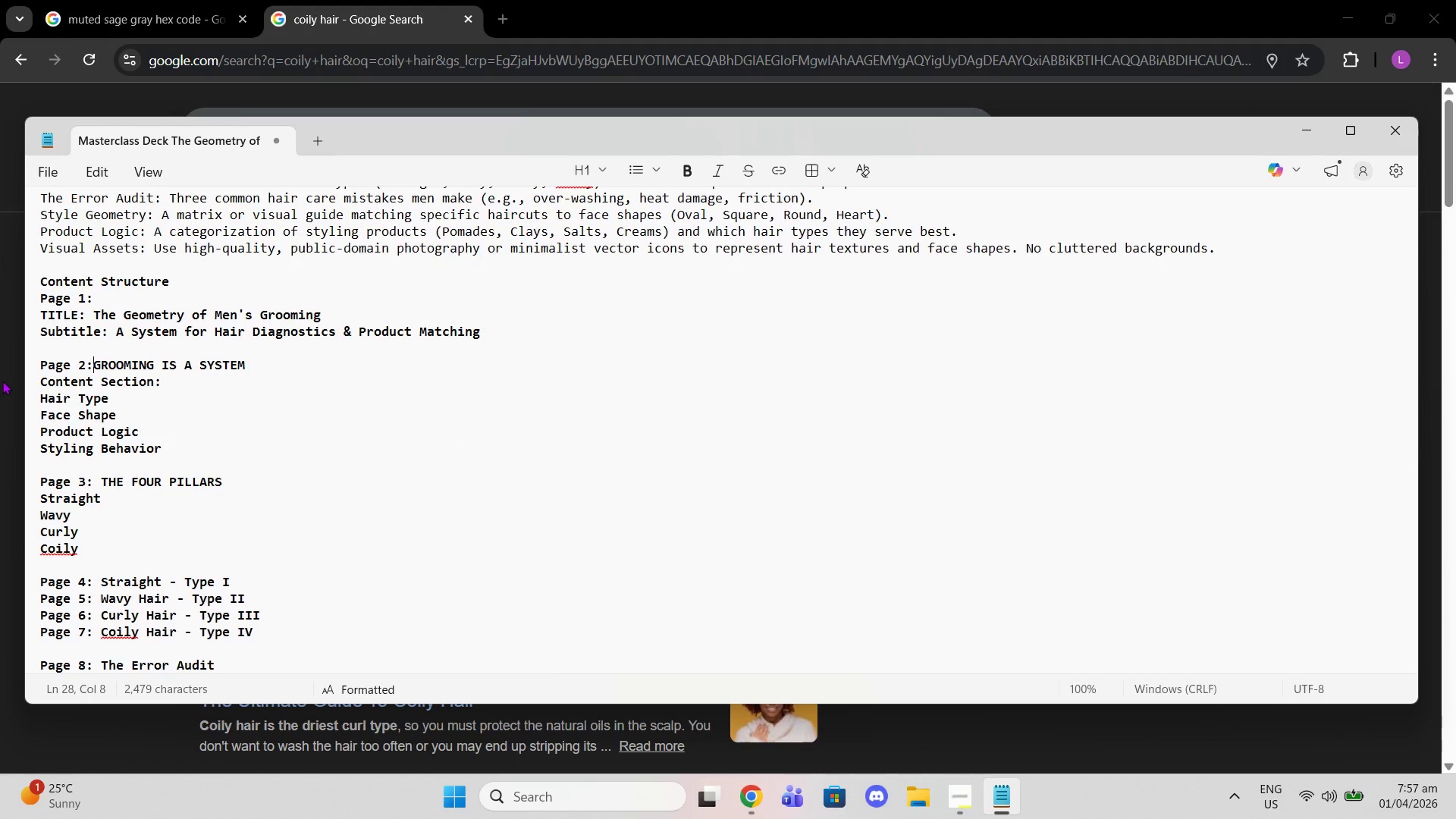 
key(Space)
 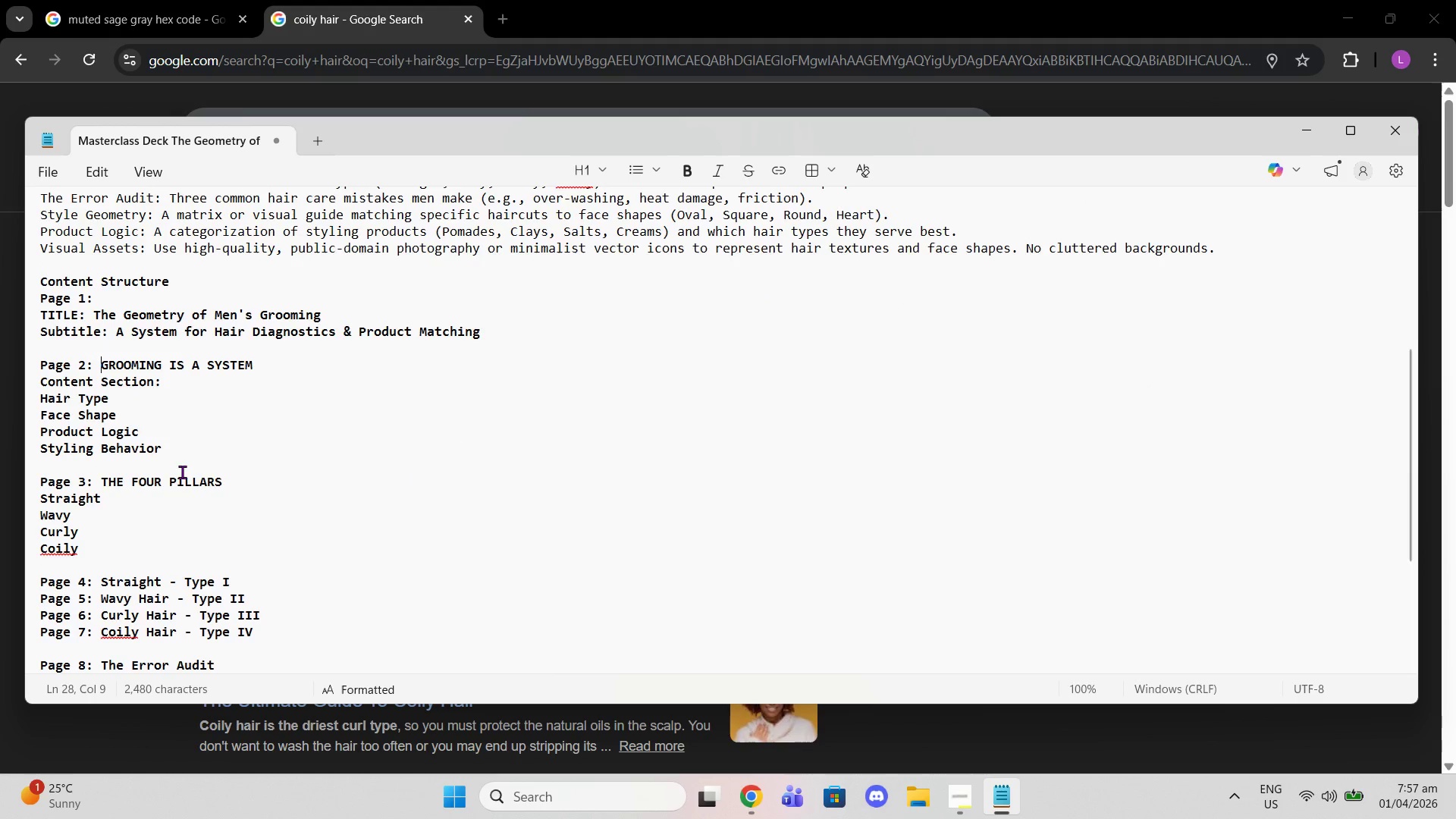 
scroll: coordinate [225, 544], scroll_direction: down, amount: 5.0
 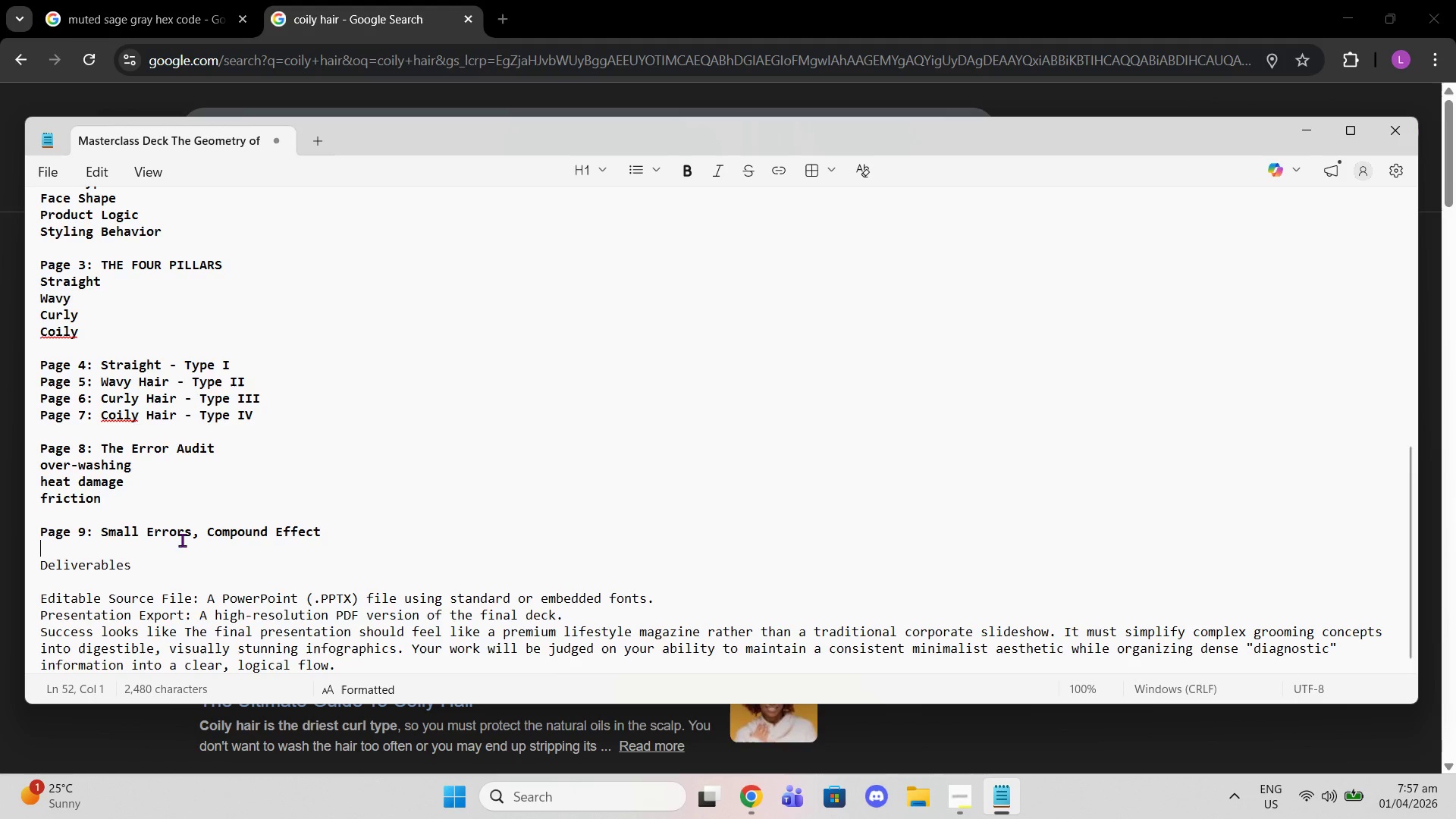 
key(Enter)
 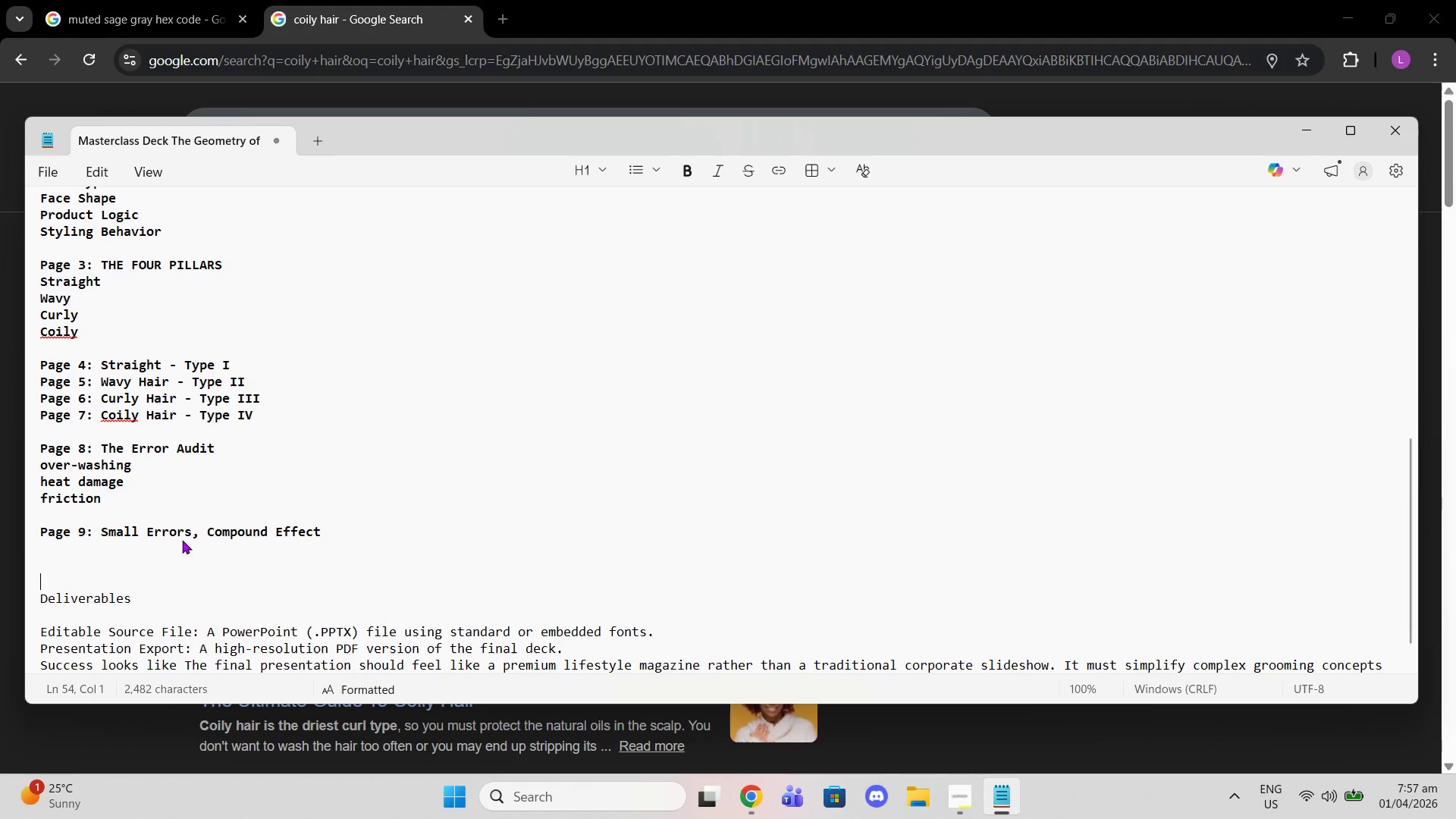 
key(Enter)
 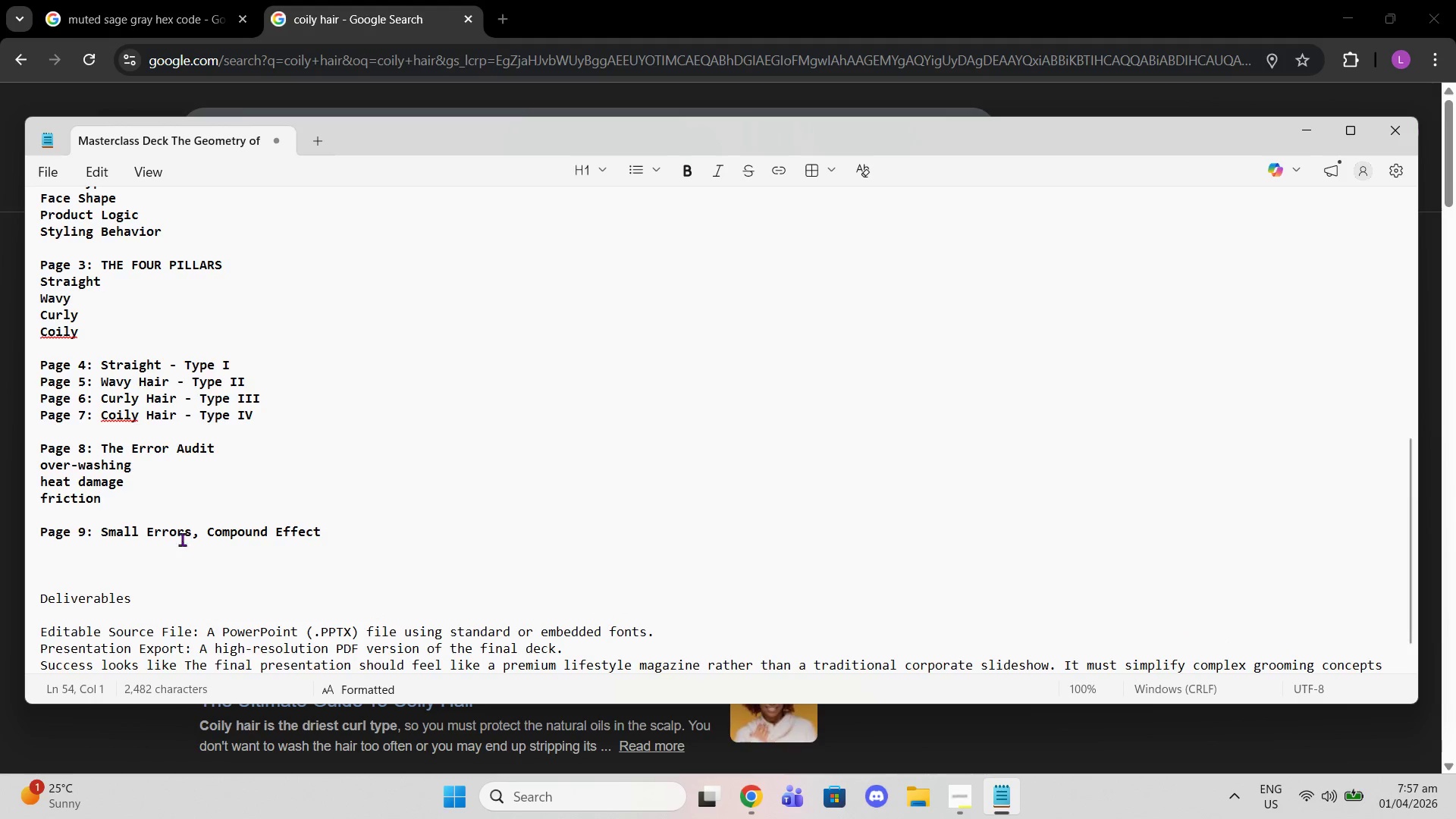 
scroll: coordinate [245, 408], scroll_direction: down, amount: 2.0
 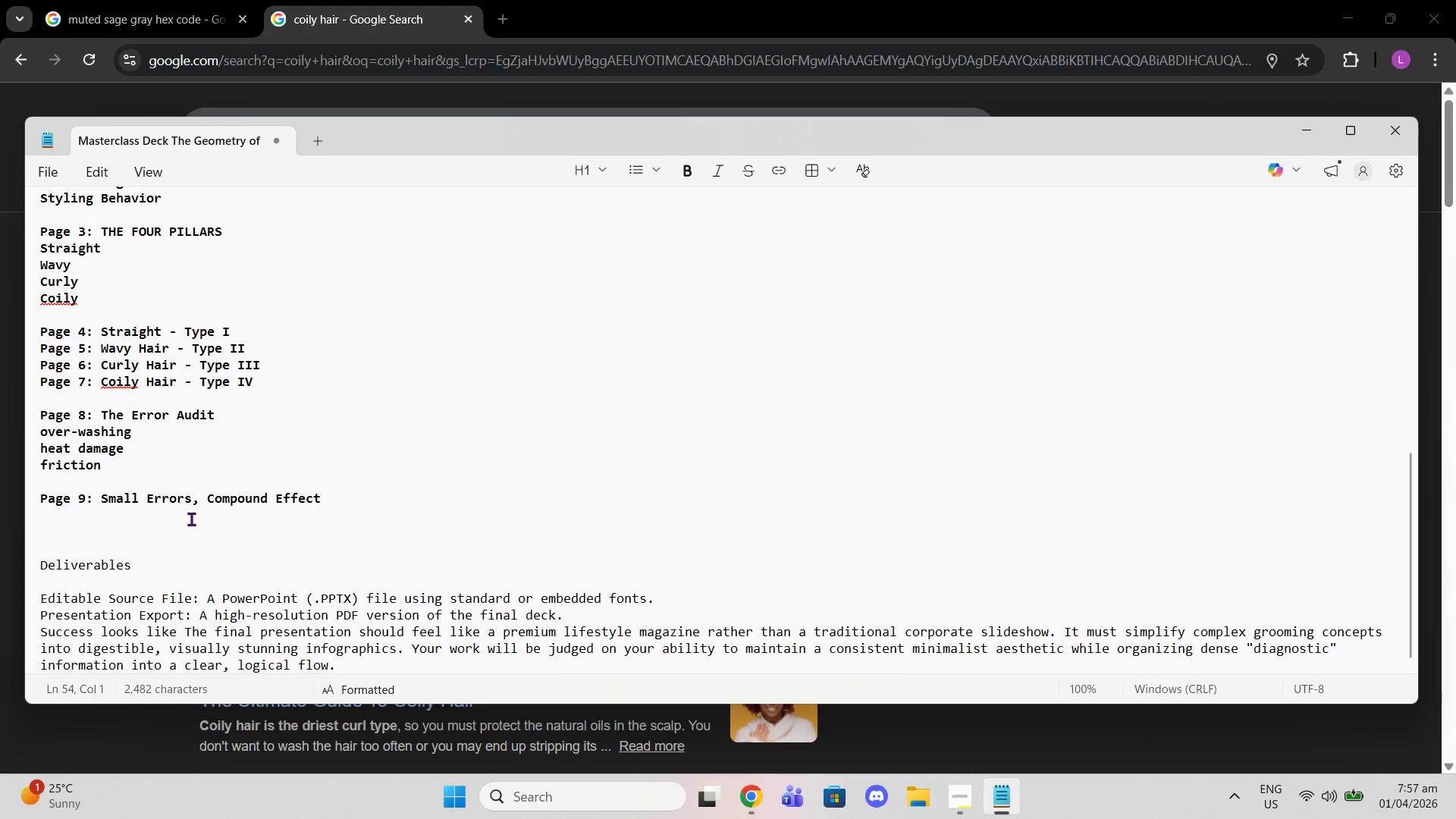 
left_click([184, 521])
 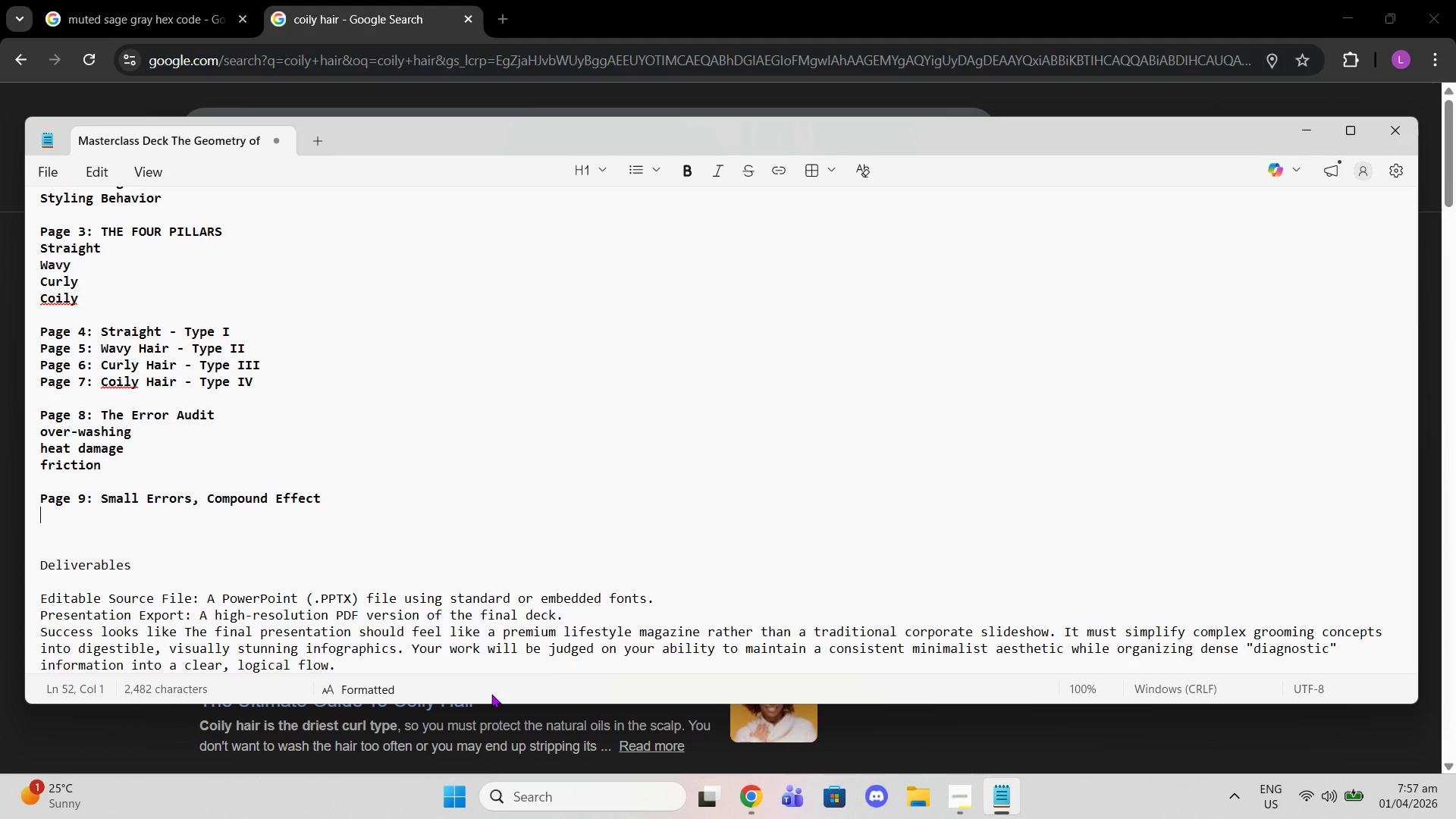 
wait(18.67)
 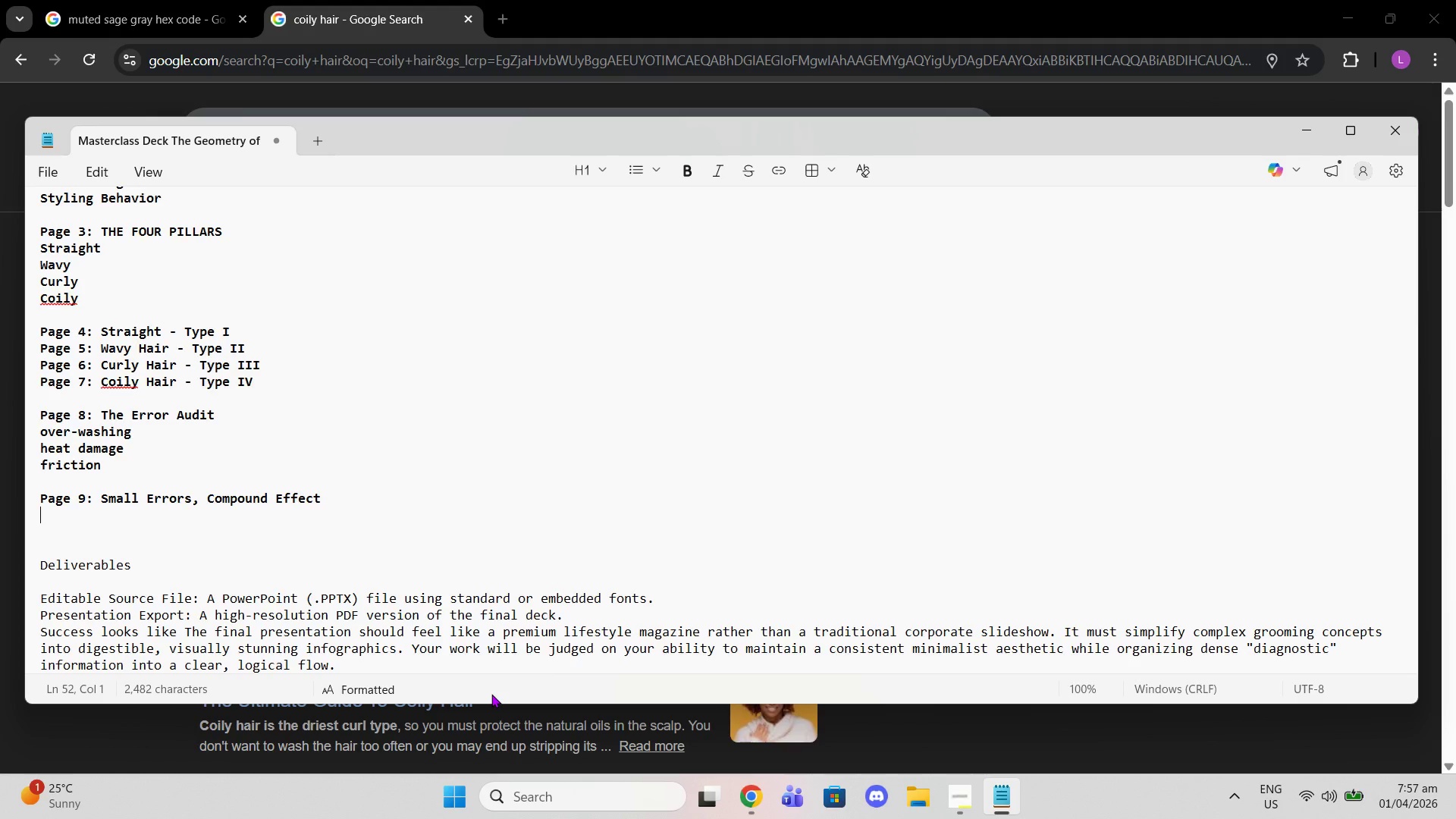 
type(Dryness - Be)
key(Backspace)
type(reakage)
 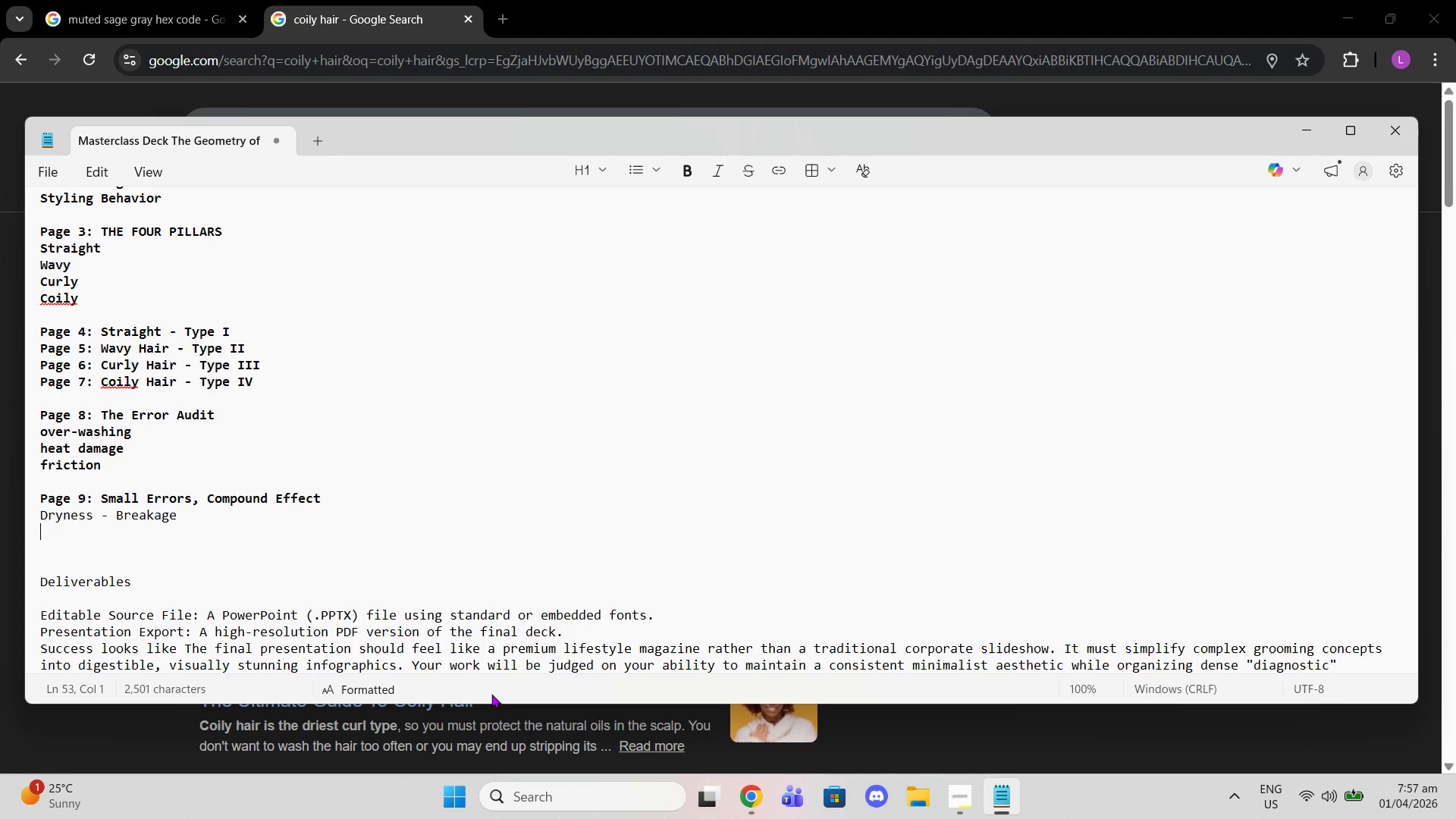 
 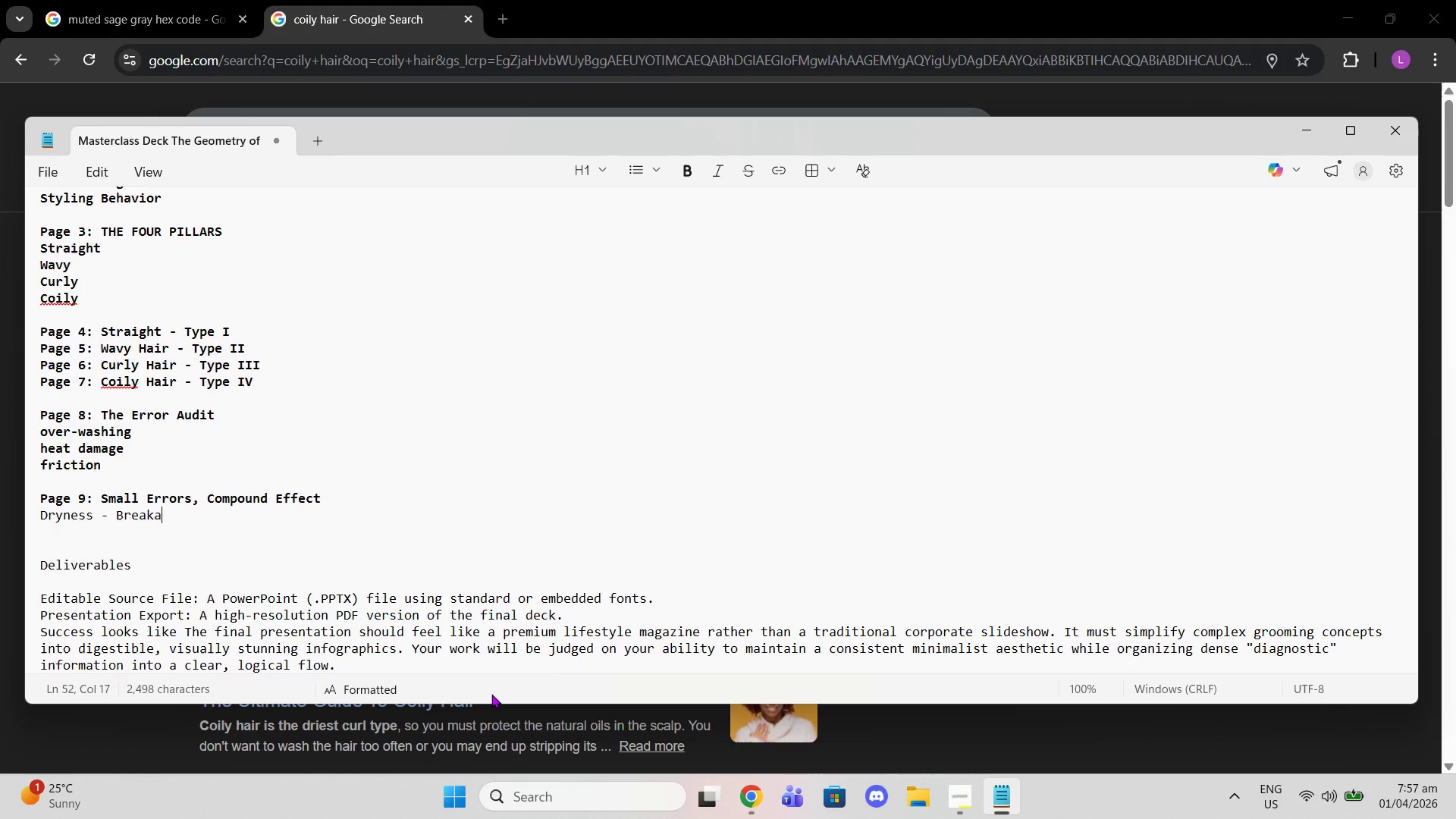 
key(Enter)
 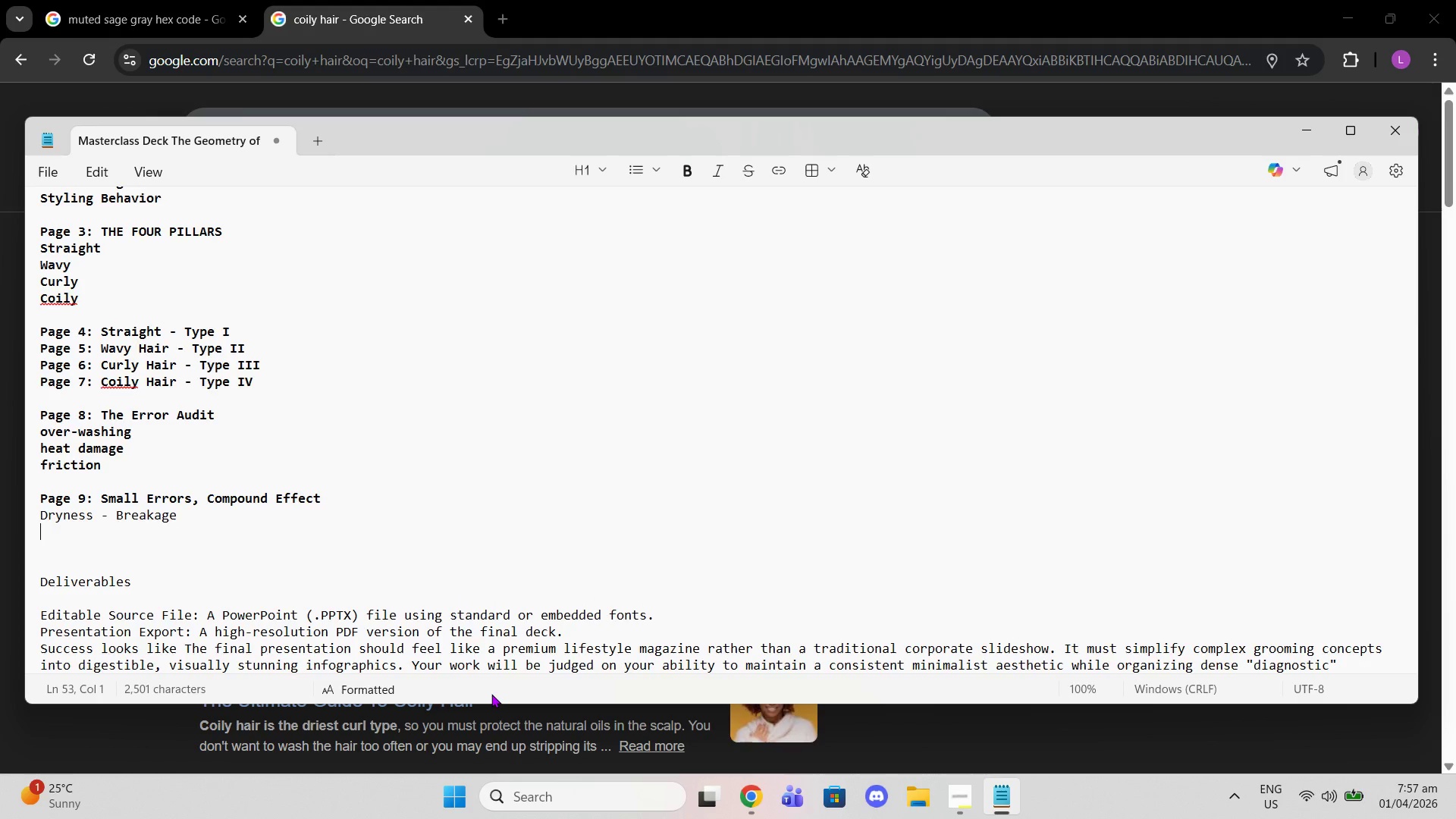 
type(Heat - Structural Damage)
 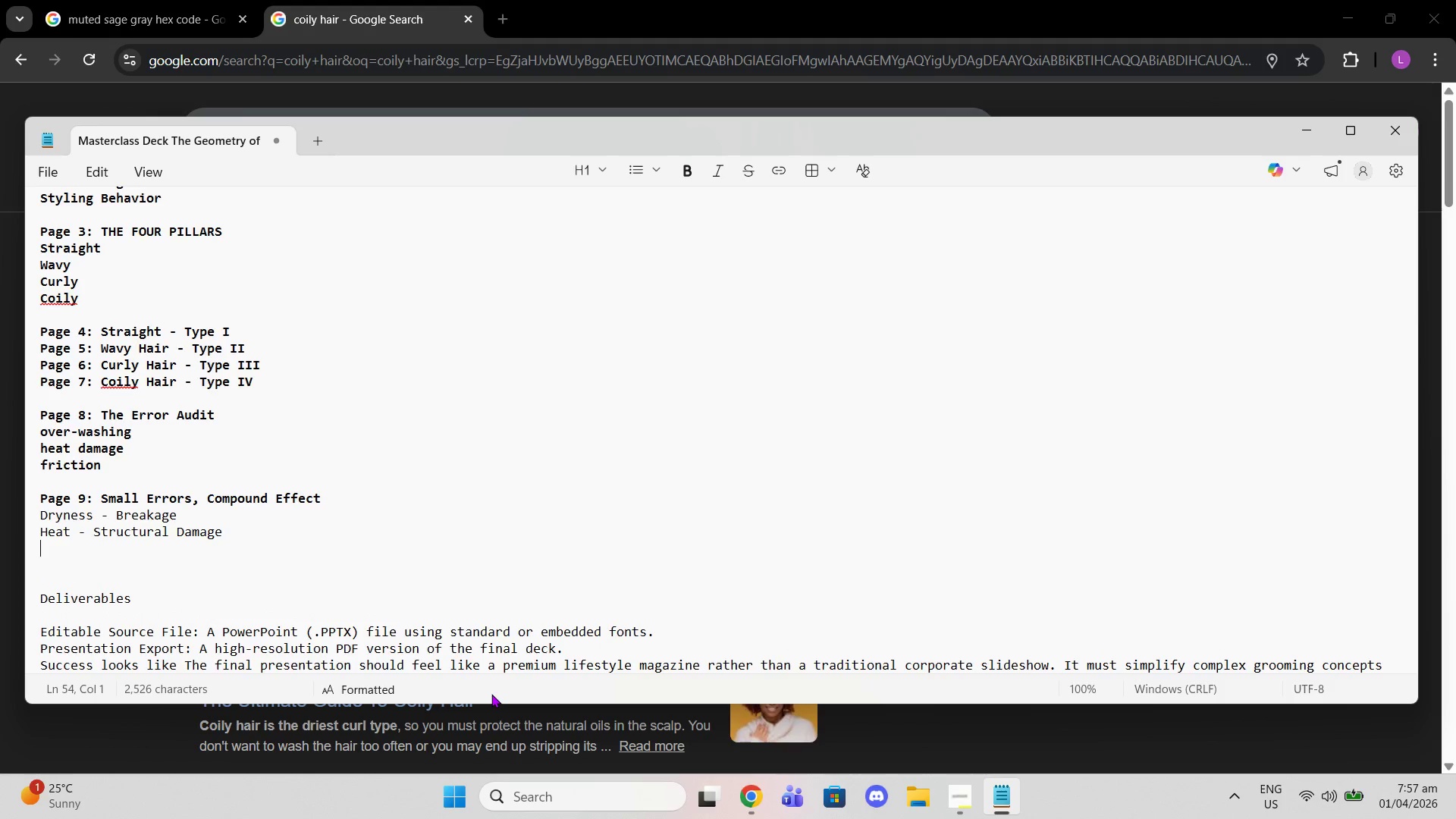 
 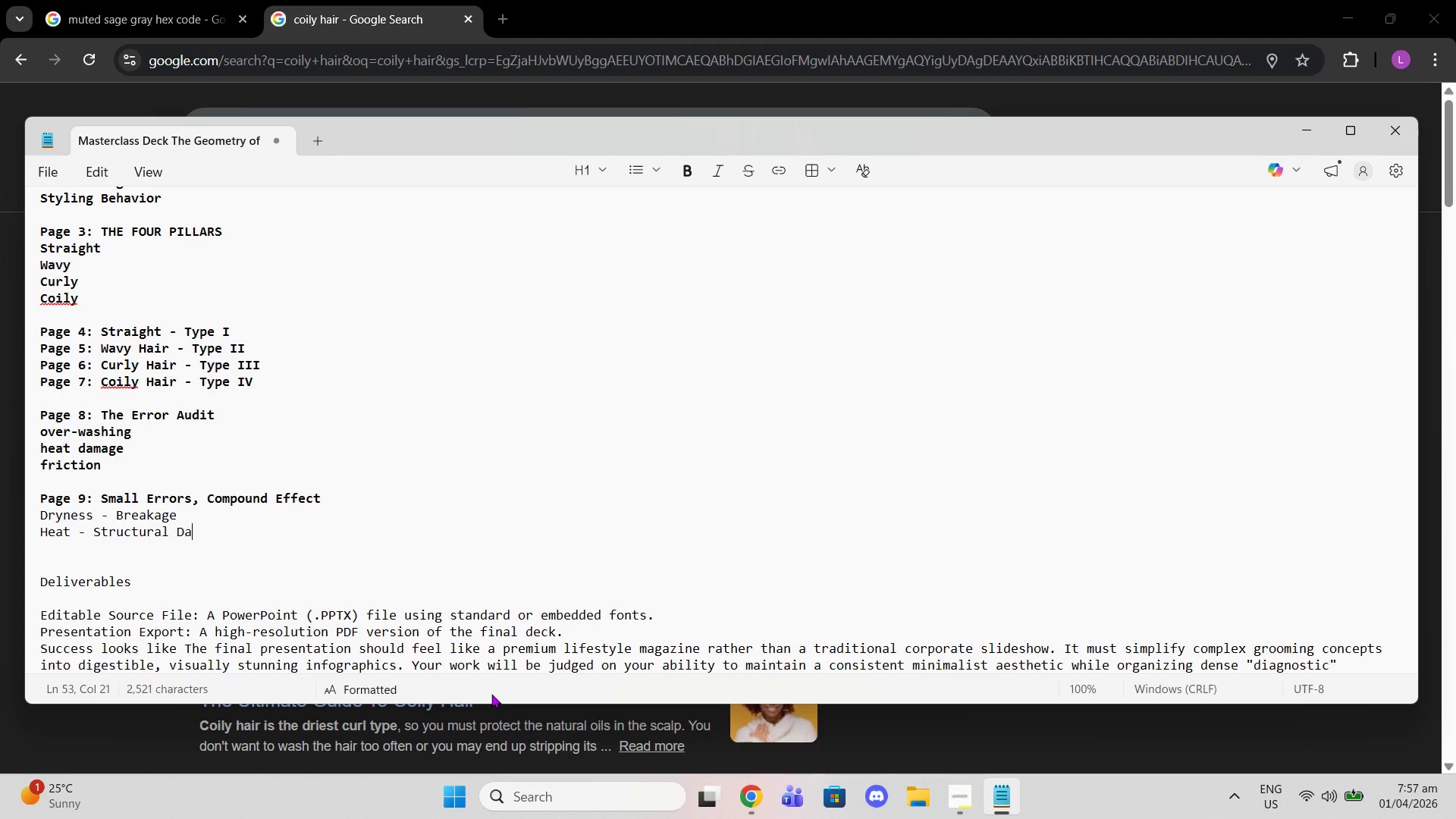 
key(Enter)
 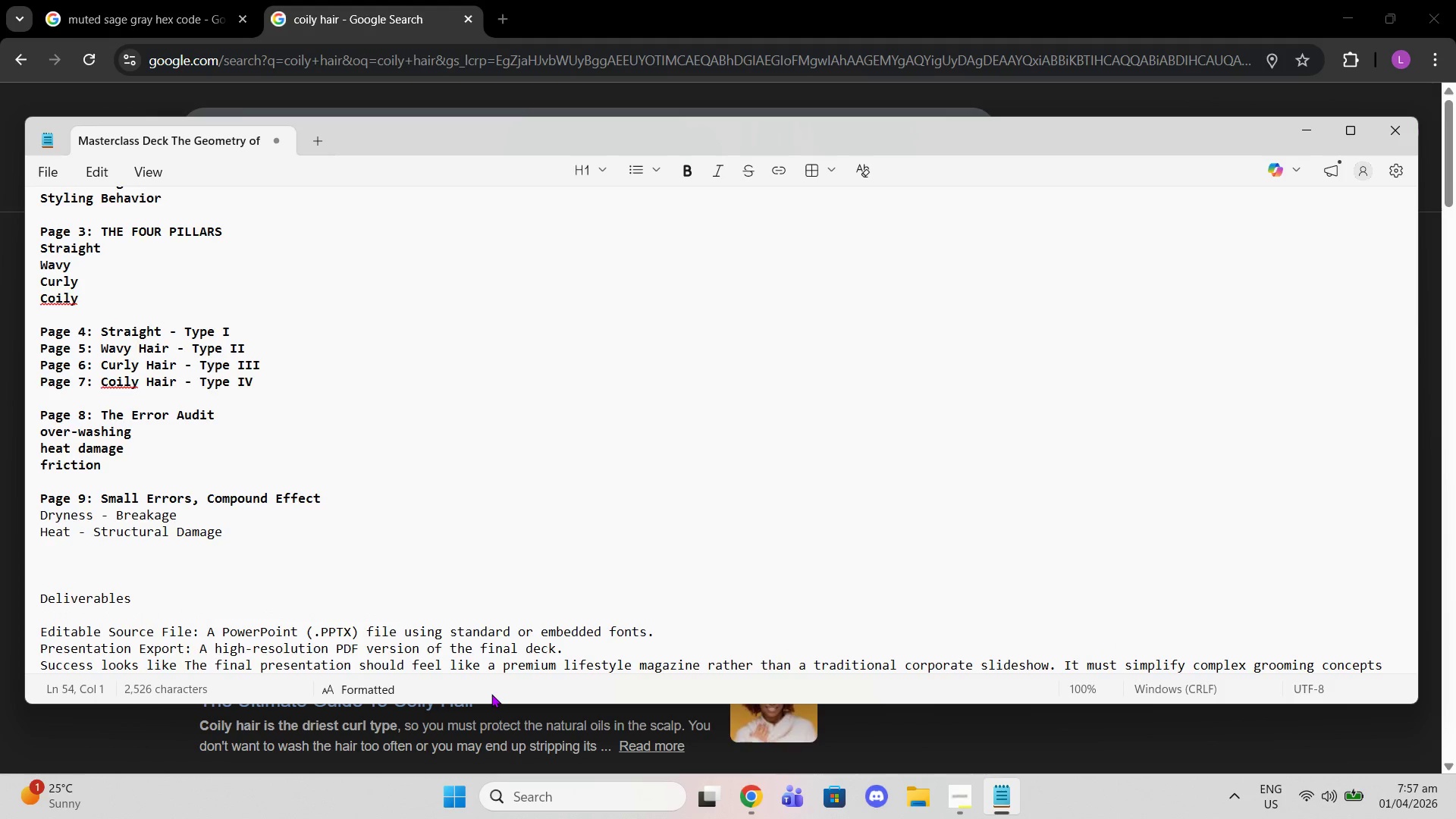 
type(Friction Frizz)
key(Backspace)
key(Backspace)
key(Backspace)
key(Backspace)
key(Backspace)
key(Backspace)
type( - Frizz)
 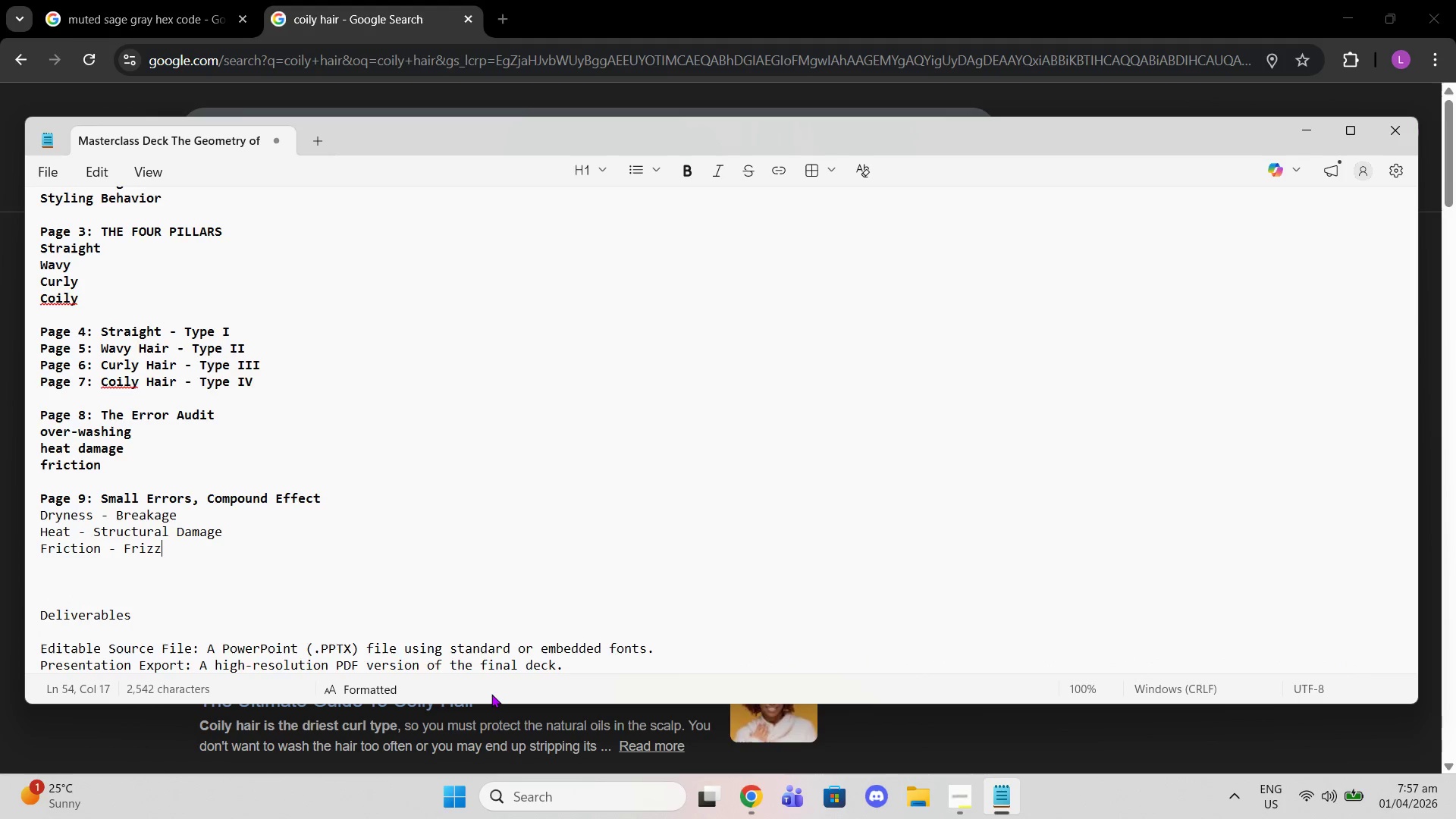 
key(Enter)
 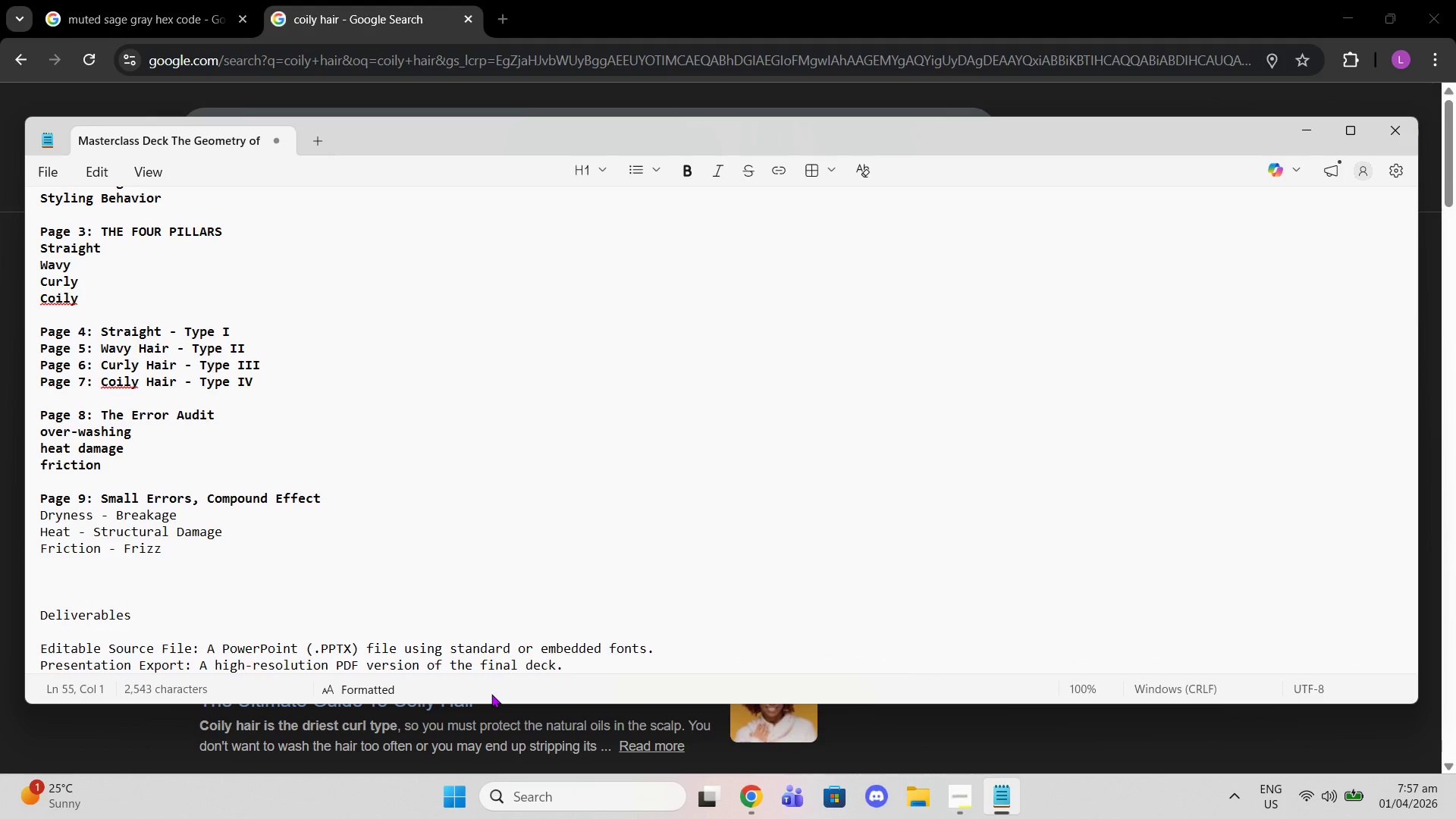 
key(Enter)
 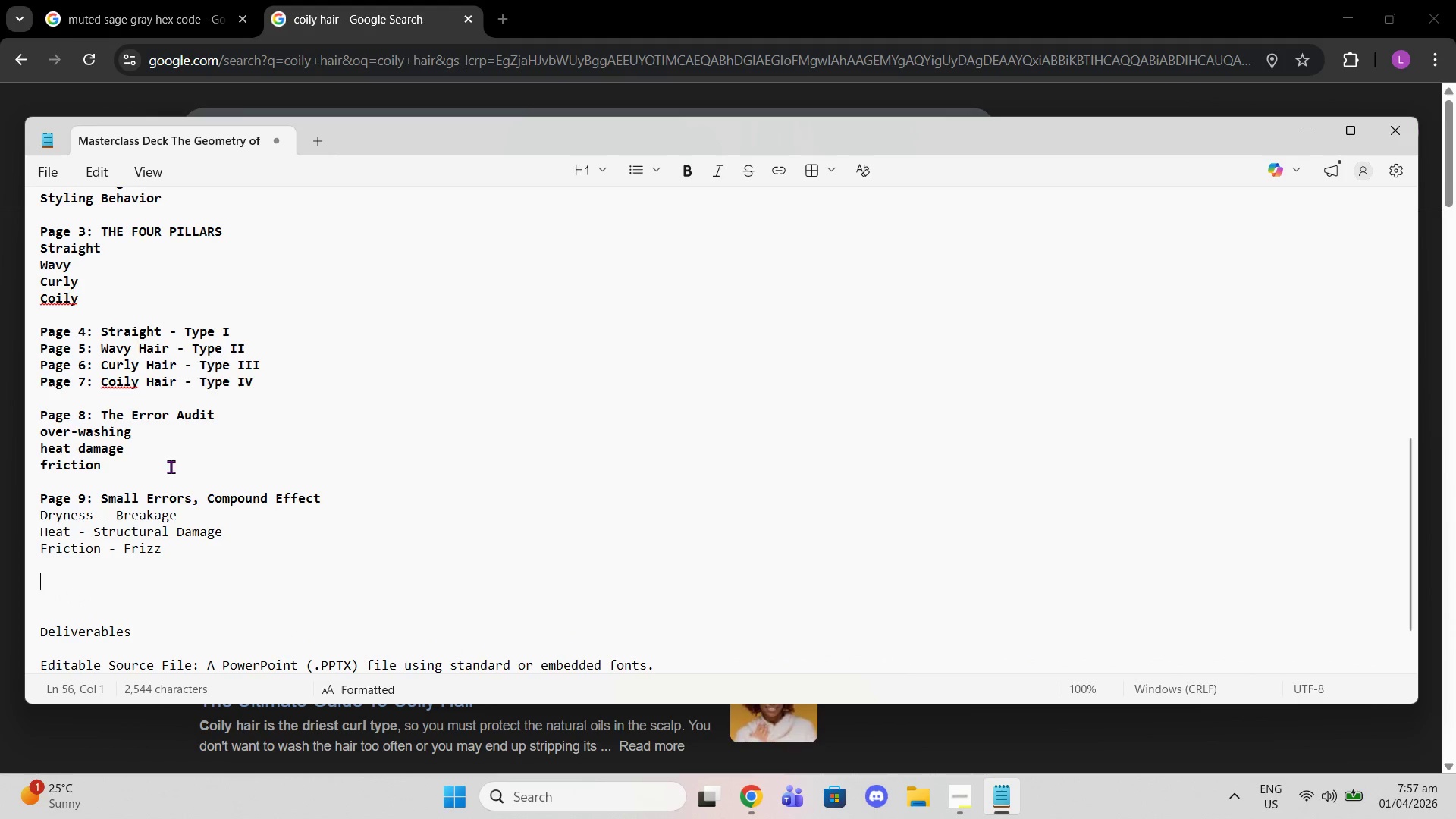 
left_click_drag(start_coordinate=[184, 560], to_coordinate=[34, 508])
 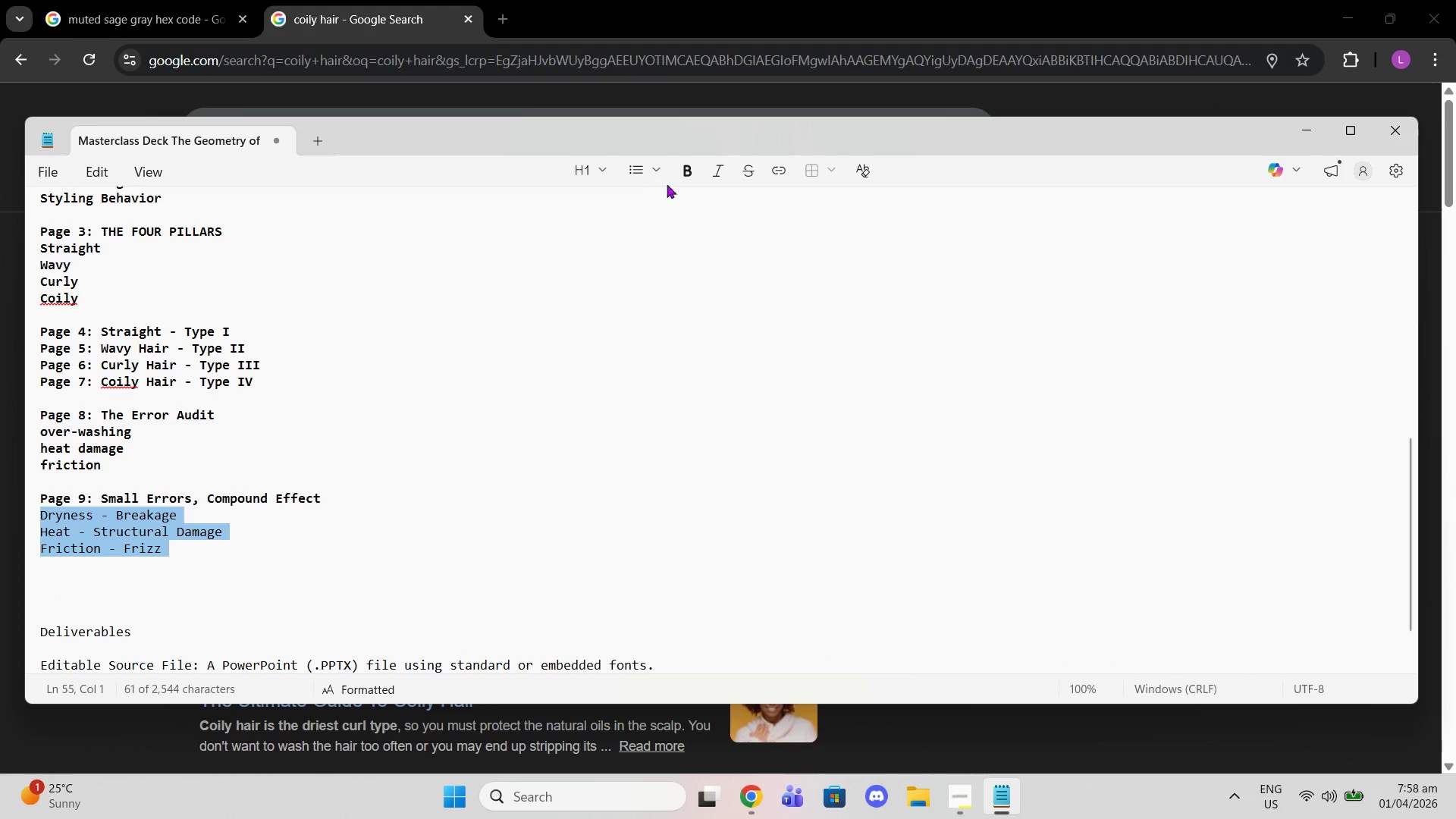 
left_click([691, 162])
 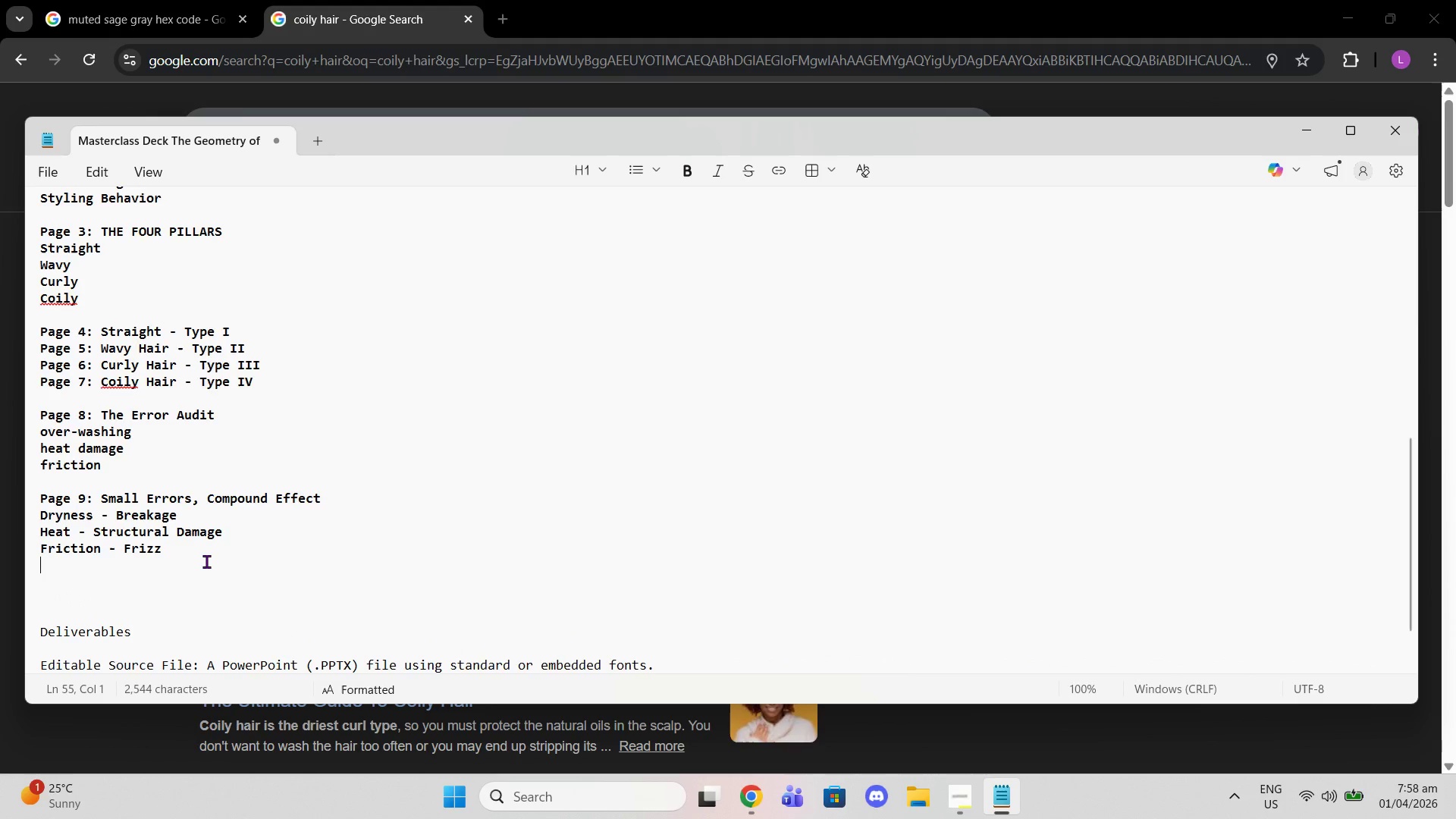 
key(Enter)
 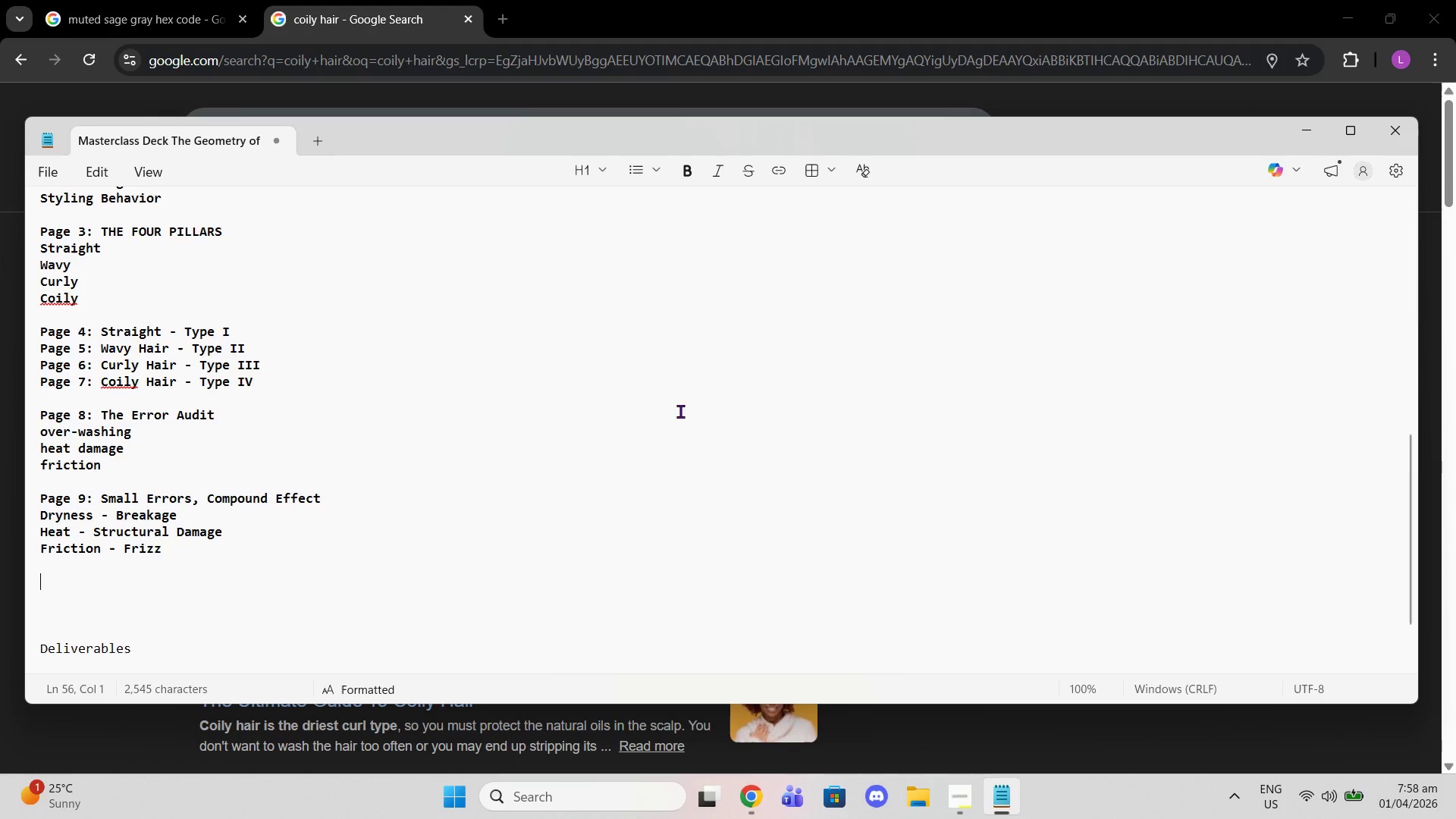 
scroll: coordinate [540, 421], scroll_direction: up, amount: 3.0
 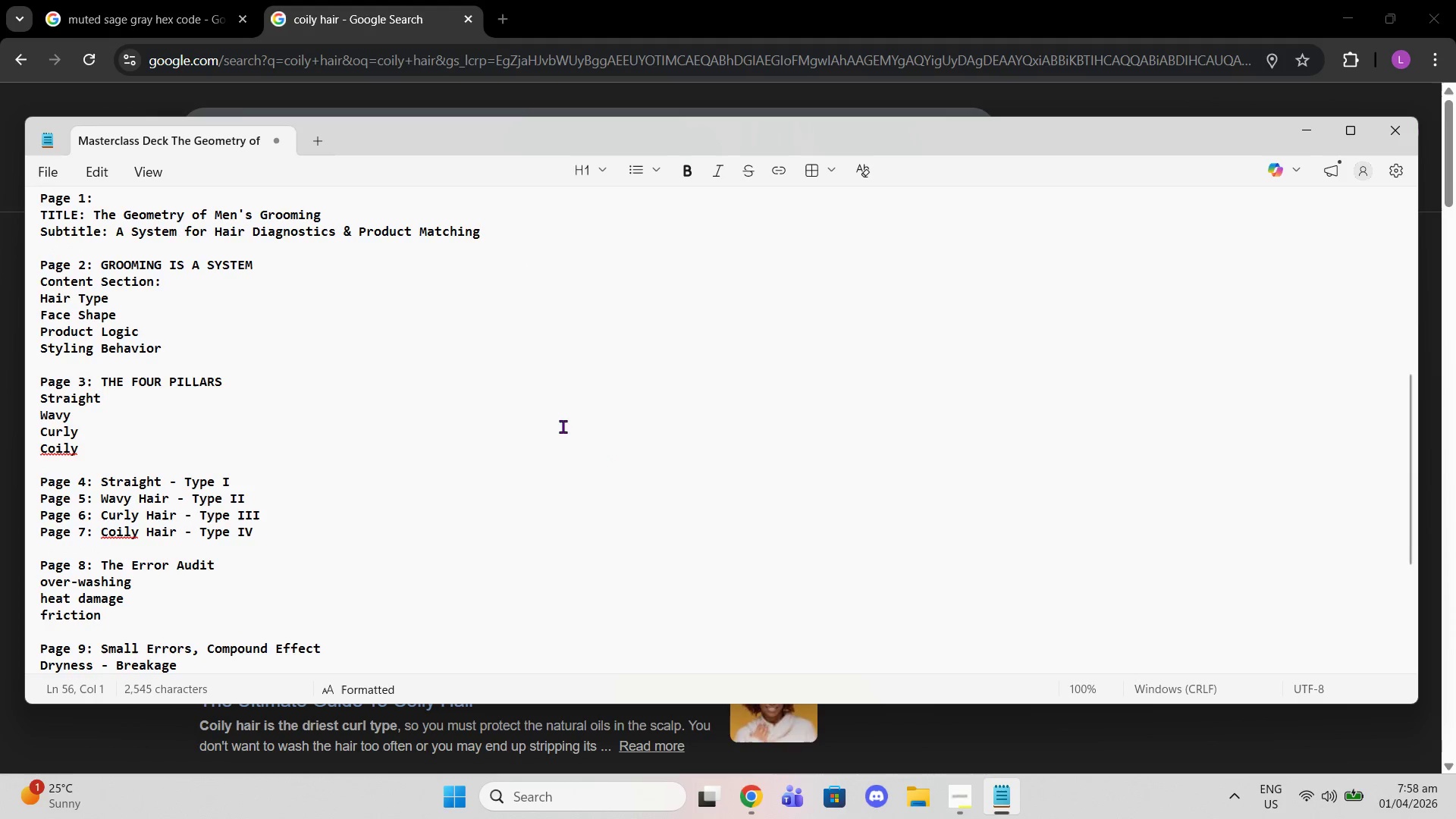 
scroll: coordinate [563, 436], scroll_direction: down, amount: 2.0
 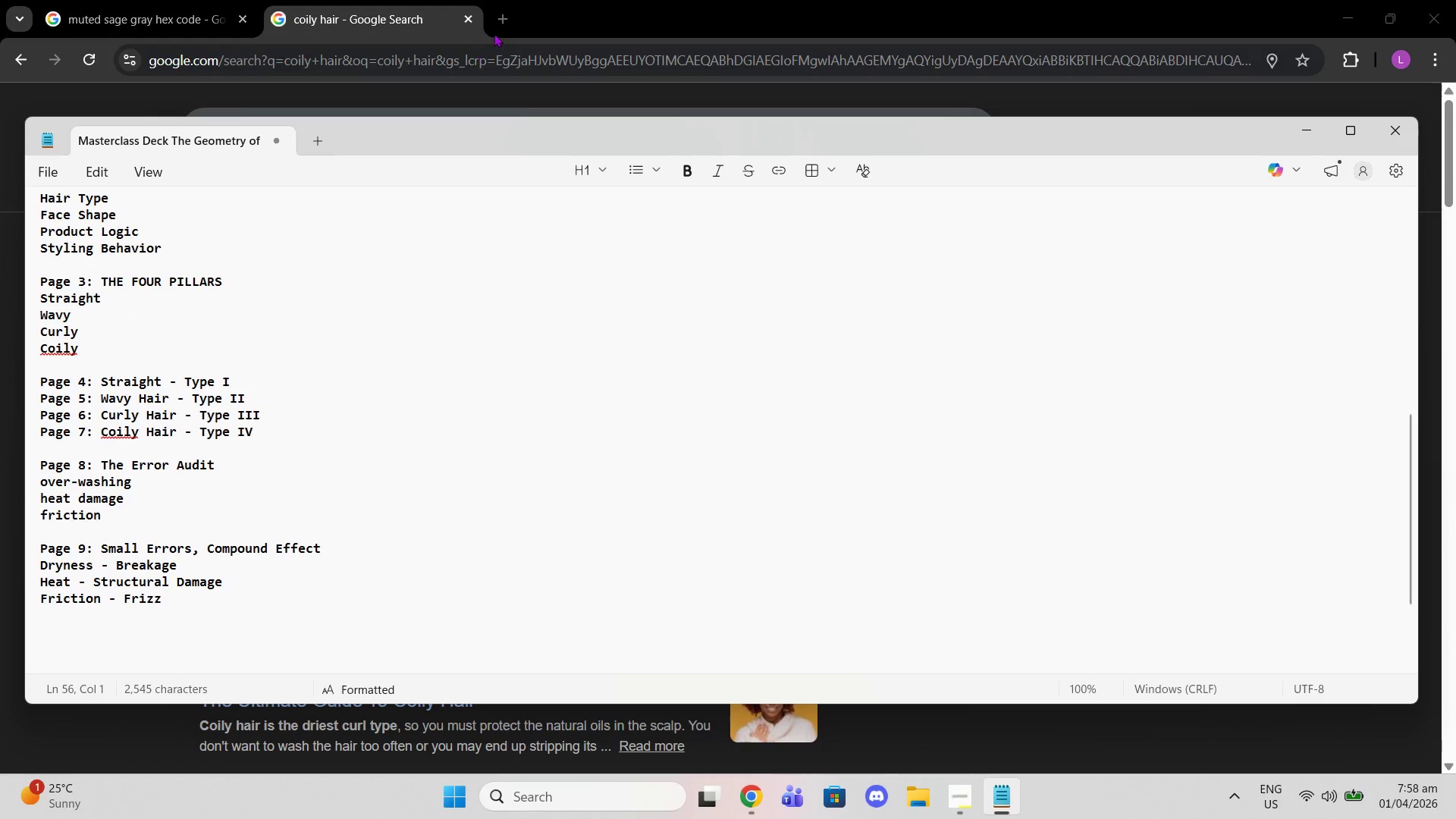 
left_click([500, 8])
 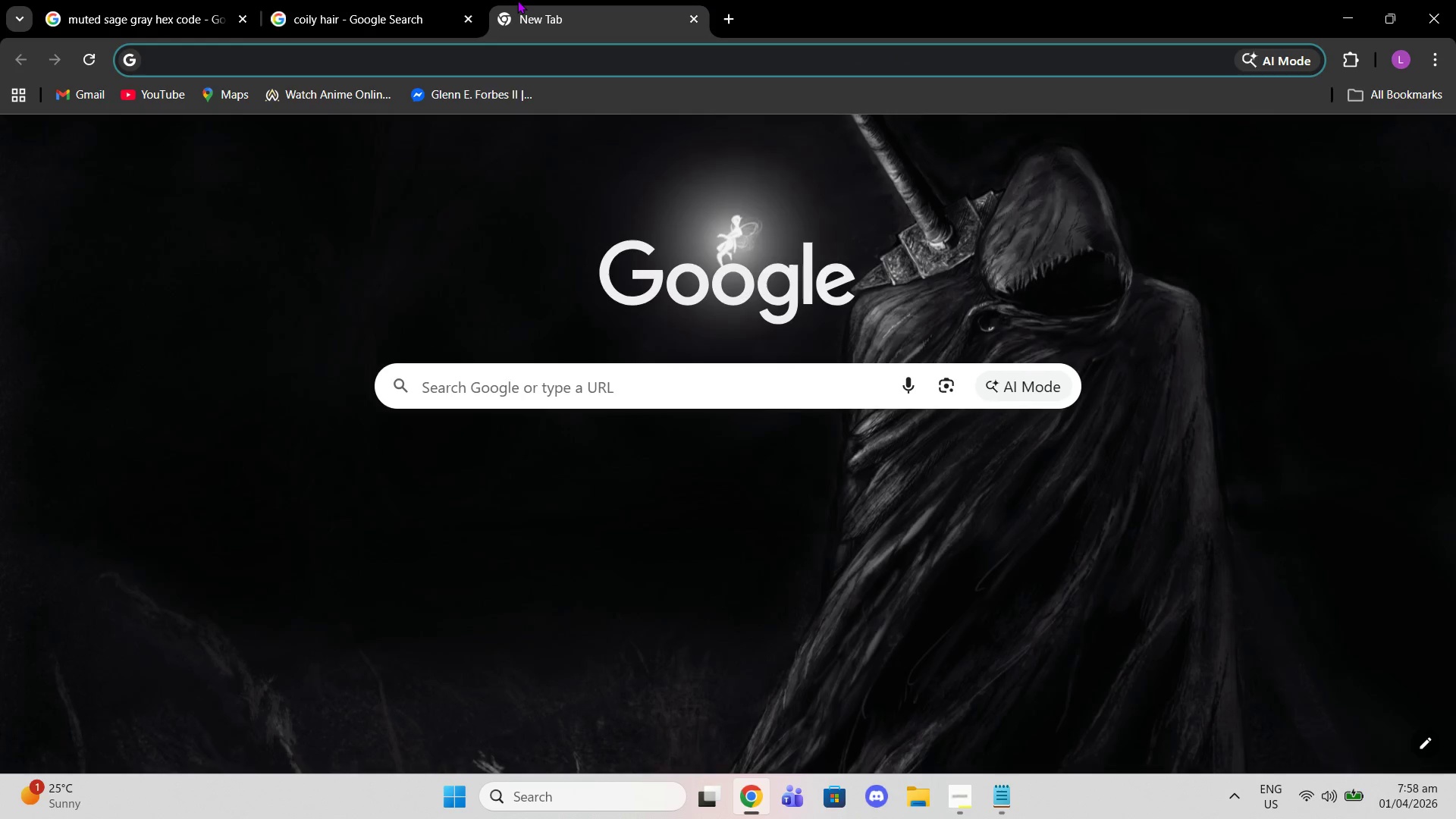 
type(different hair types en)
 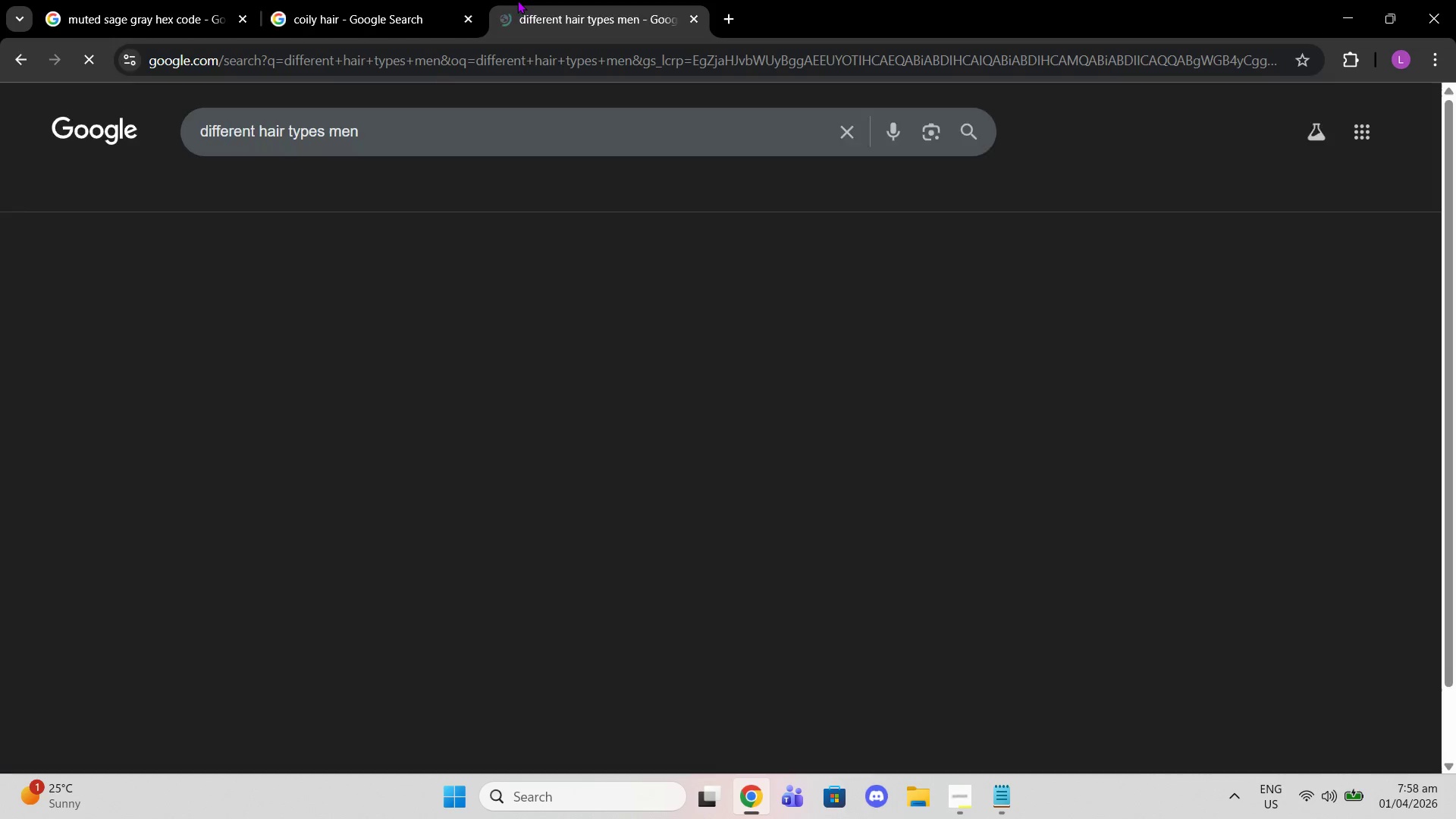 
key(Enter)
 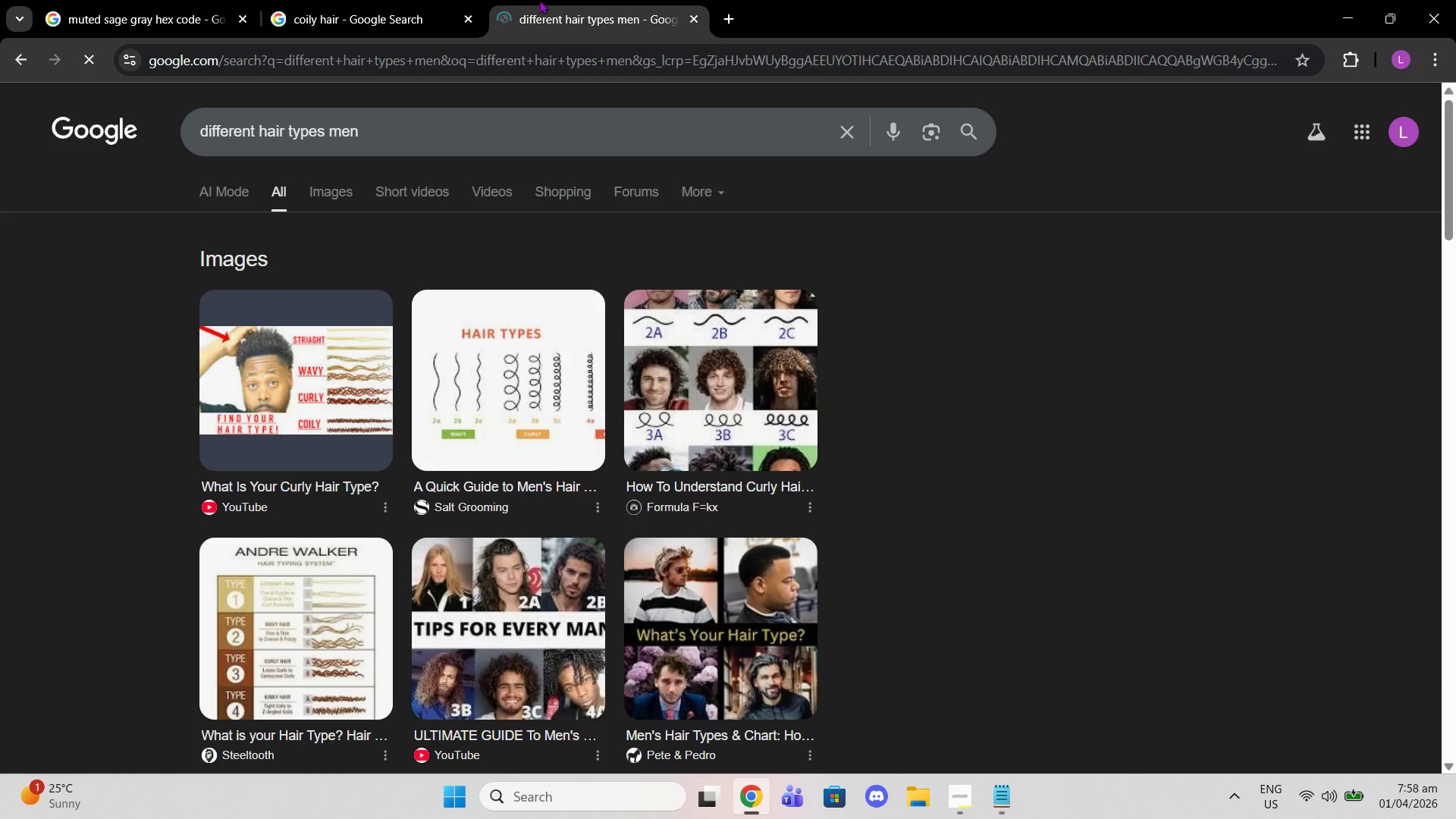 
scroll: coordinate [439, 353], scroll_direction: down, amount: 8.0
 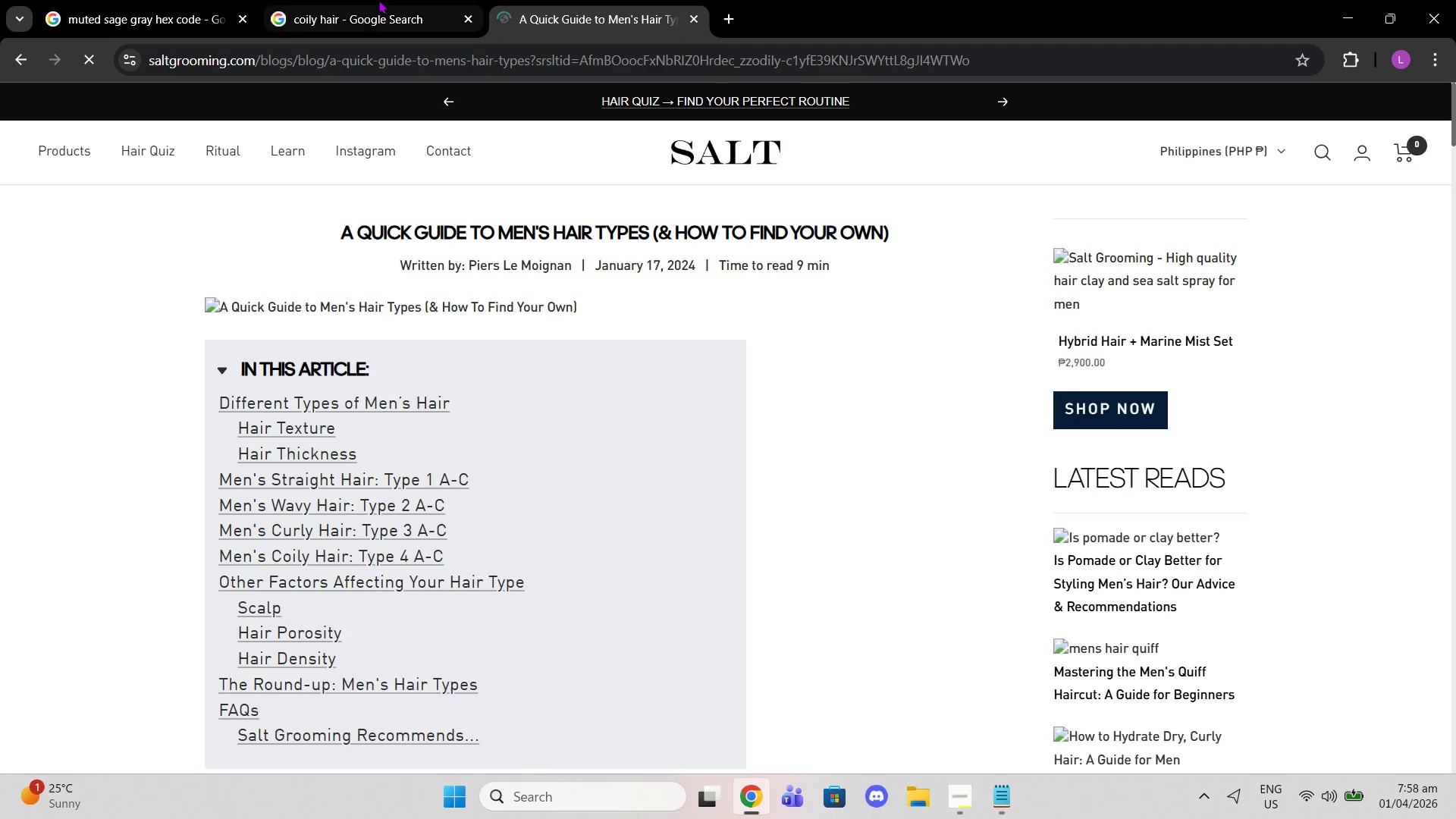 
wait(6.5)
 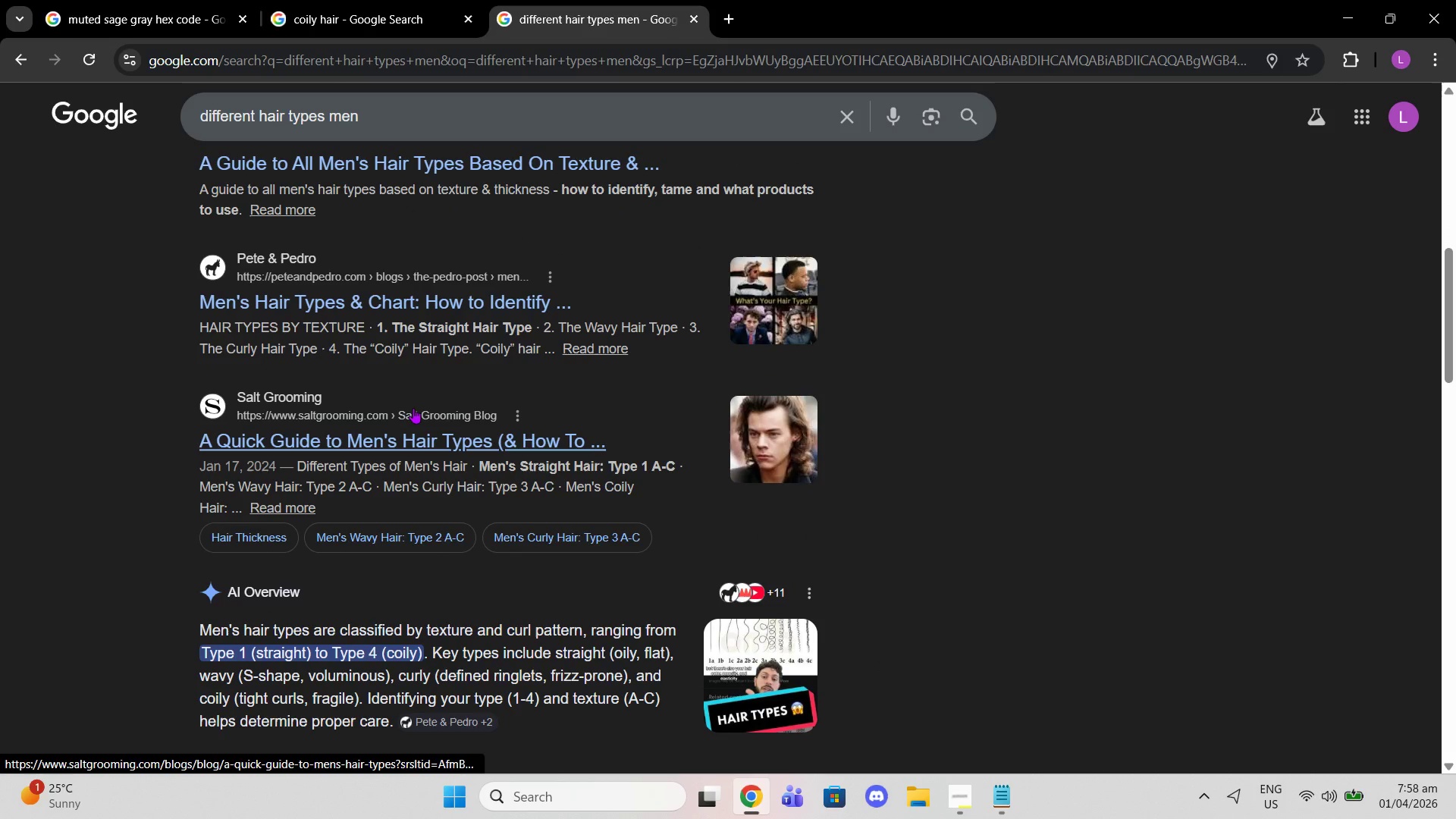 
scroll: coordinate [449, 336], scroll_direction: down, amount: 18.0
 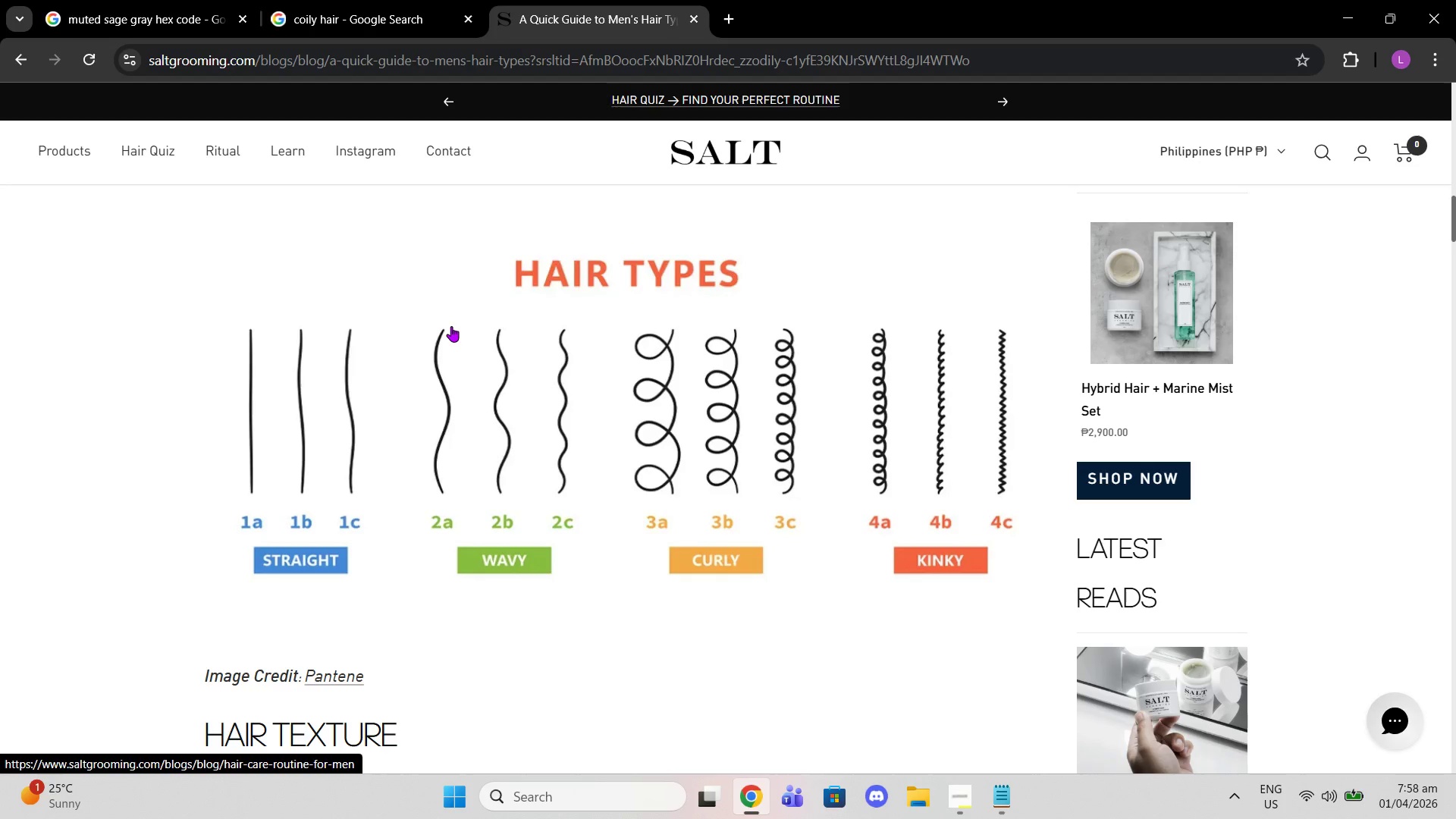 
wait(8.49)
 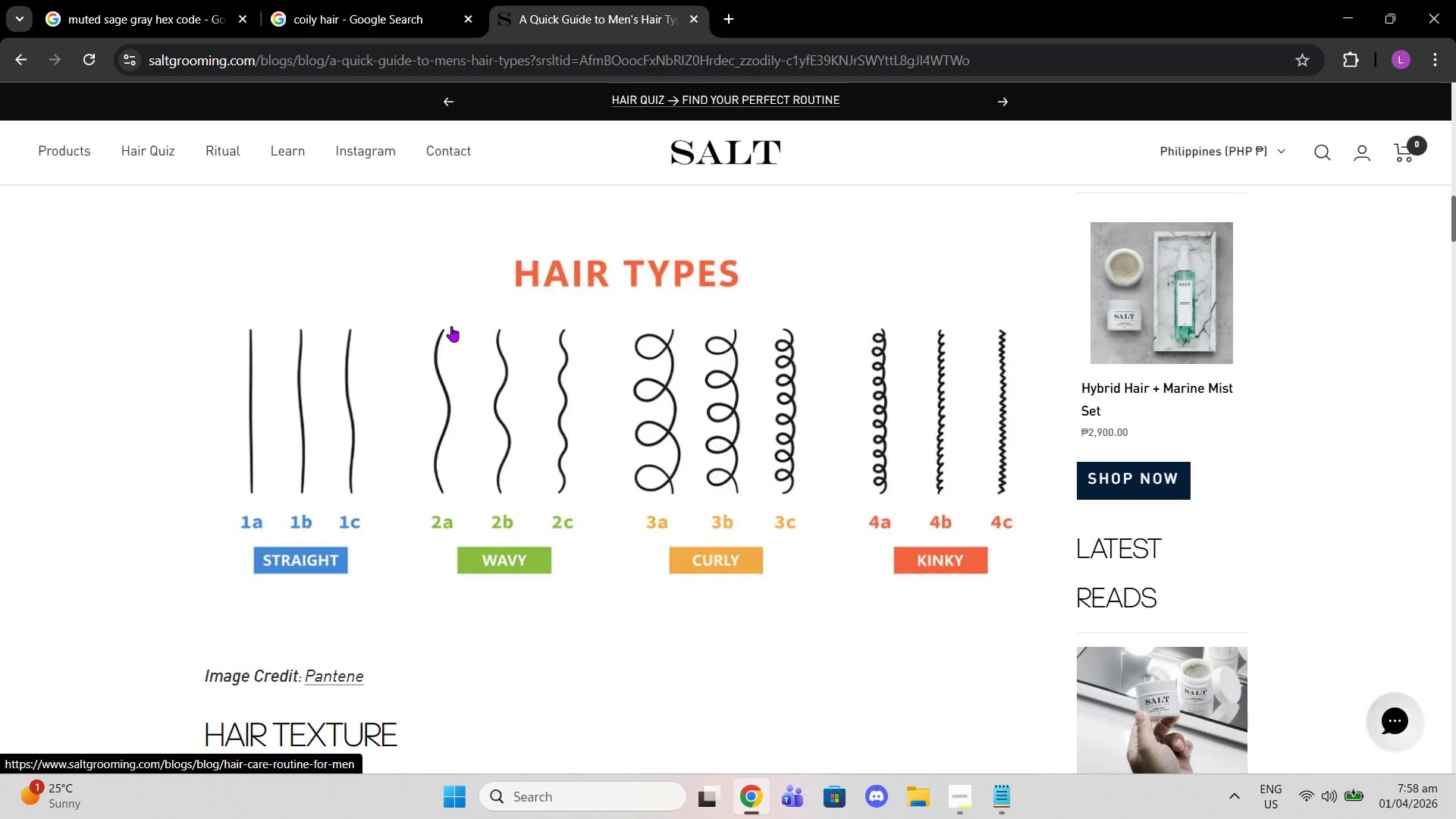 
scroll: coordinate [451, 325], scroll_direction: down, amount: 4.0
 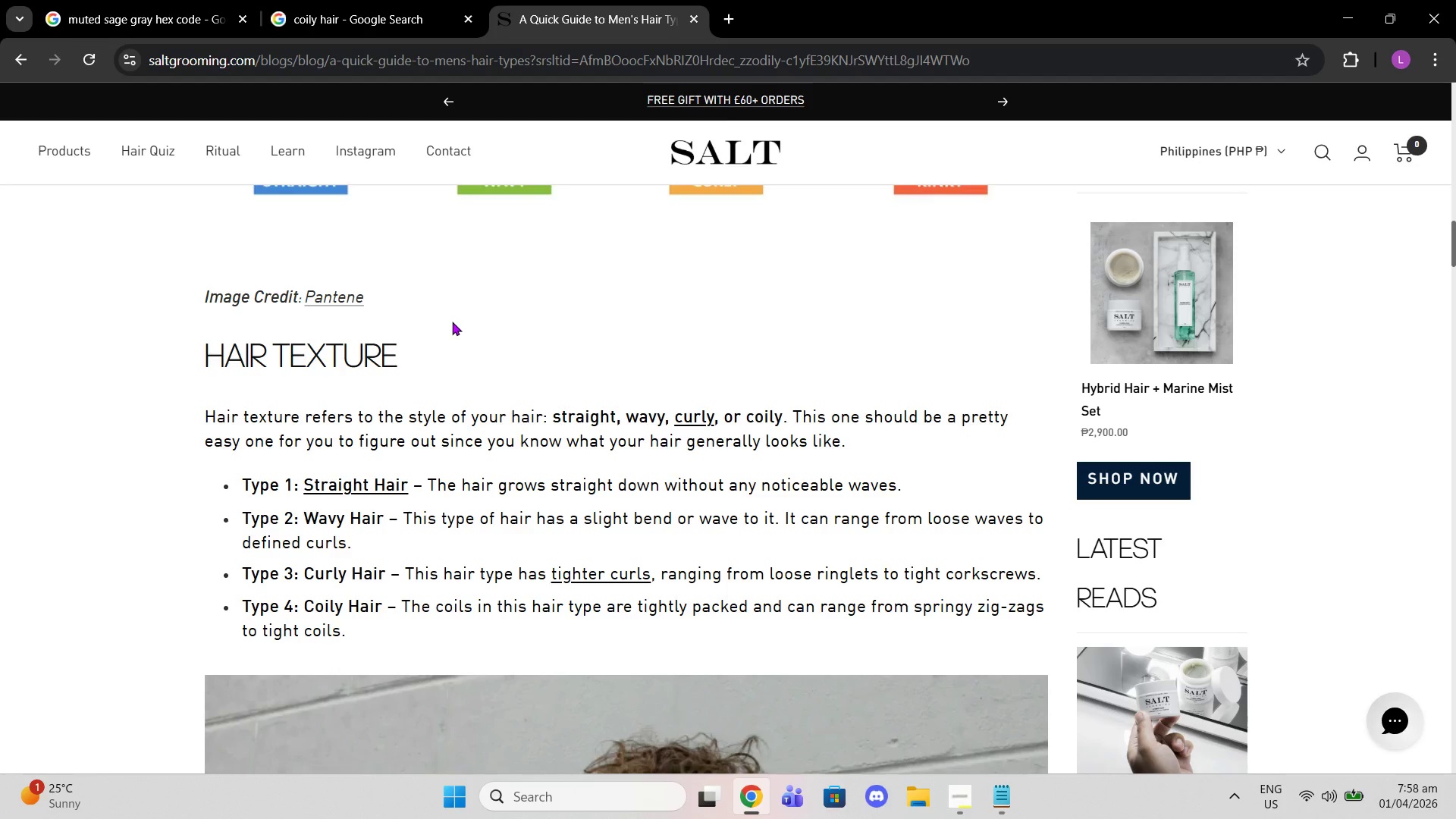 
wait(13.3)
 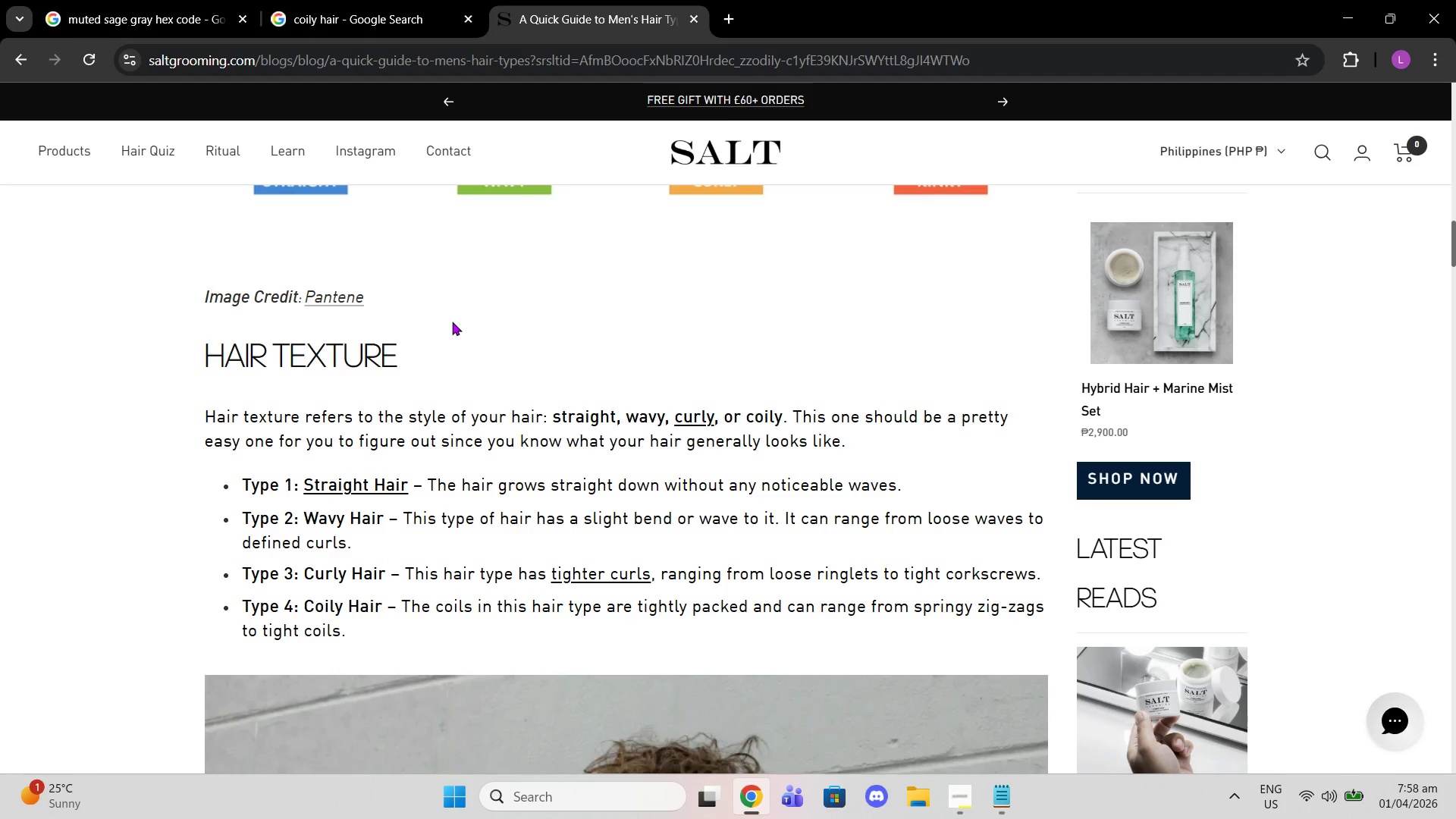 
scroll: coordinate [460, 359], scroll_direction: down, amount: 12.0
 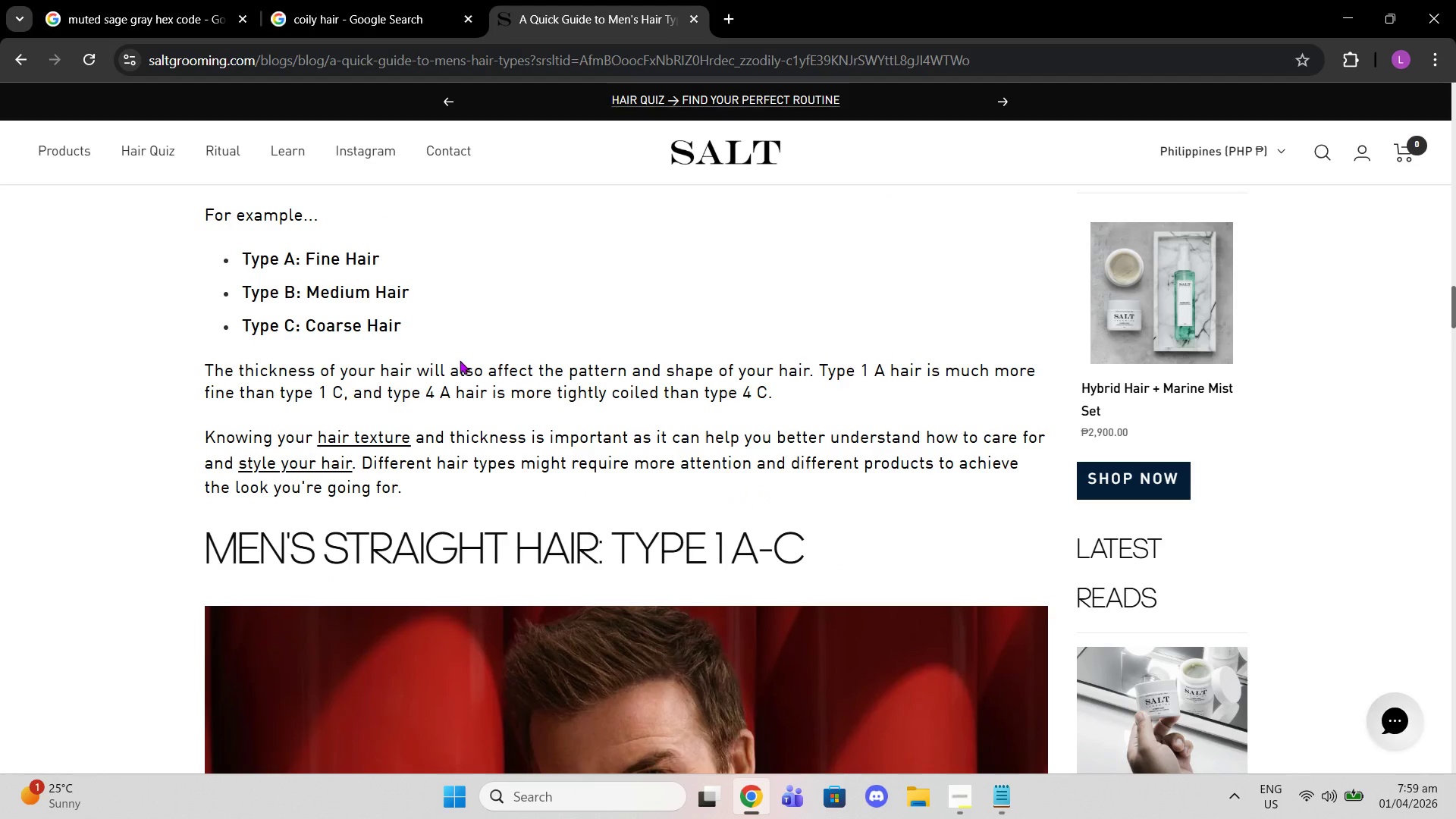 
scroll: coordinate [460, 361], scroll_direction: down, amount: 12.0
 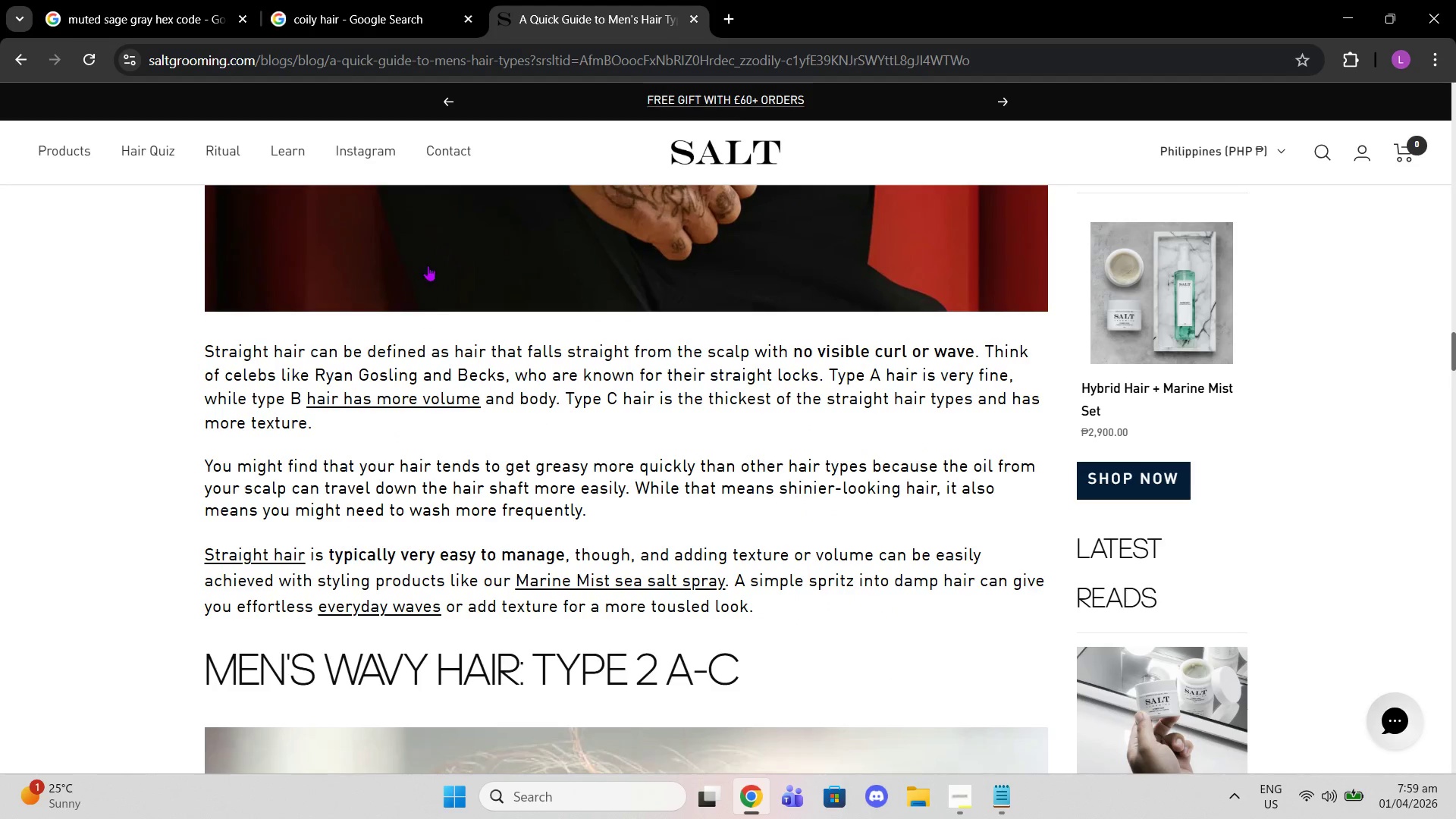 
wait(8.65)
 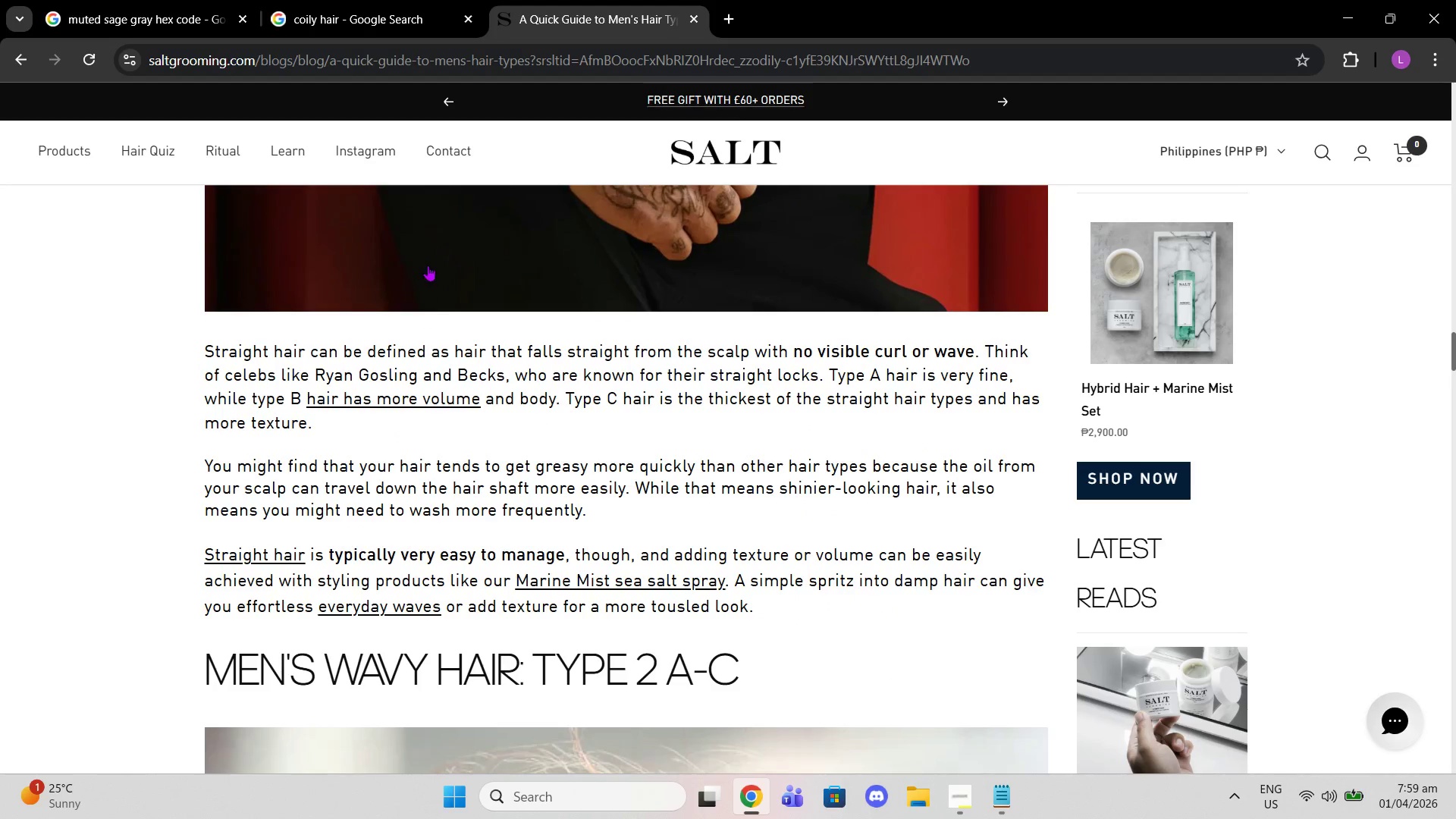 
scroll: coordinate [511, 275], scroll_direction: up, amount: 26.0
 